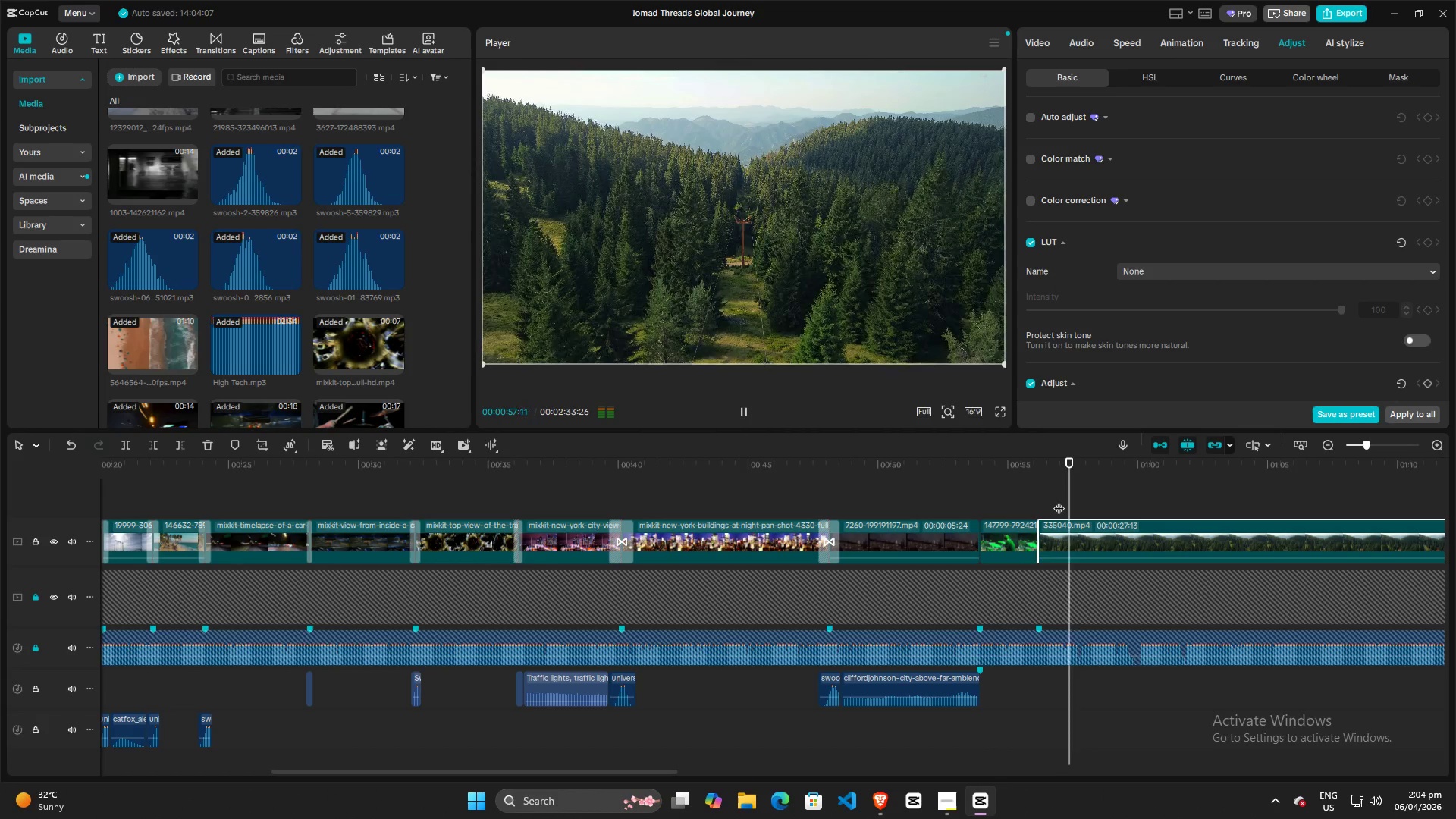 
key(Space)
 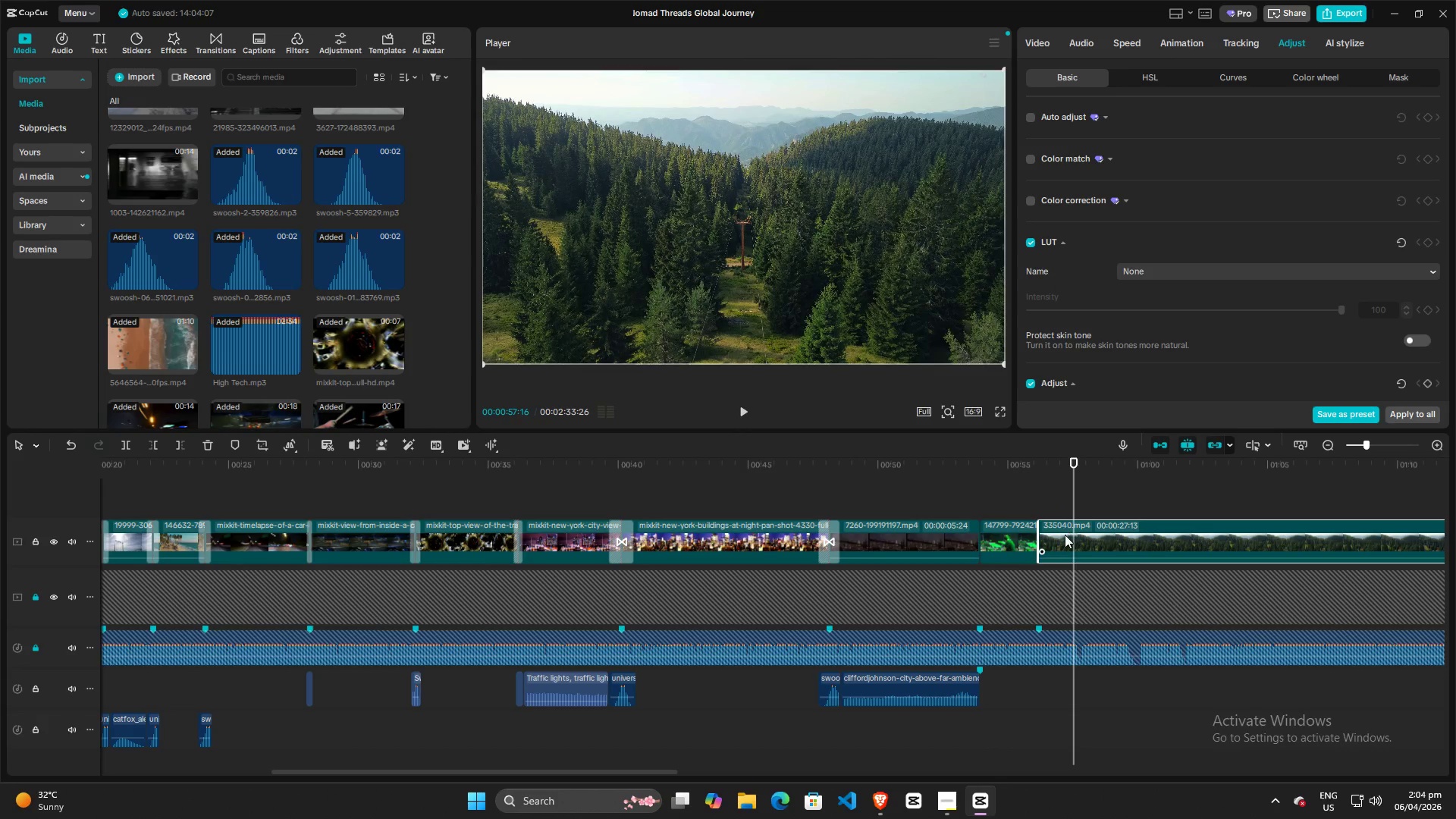 
left_click([1063, 539])
 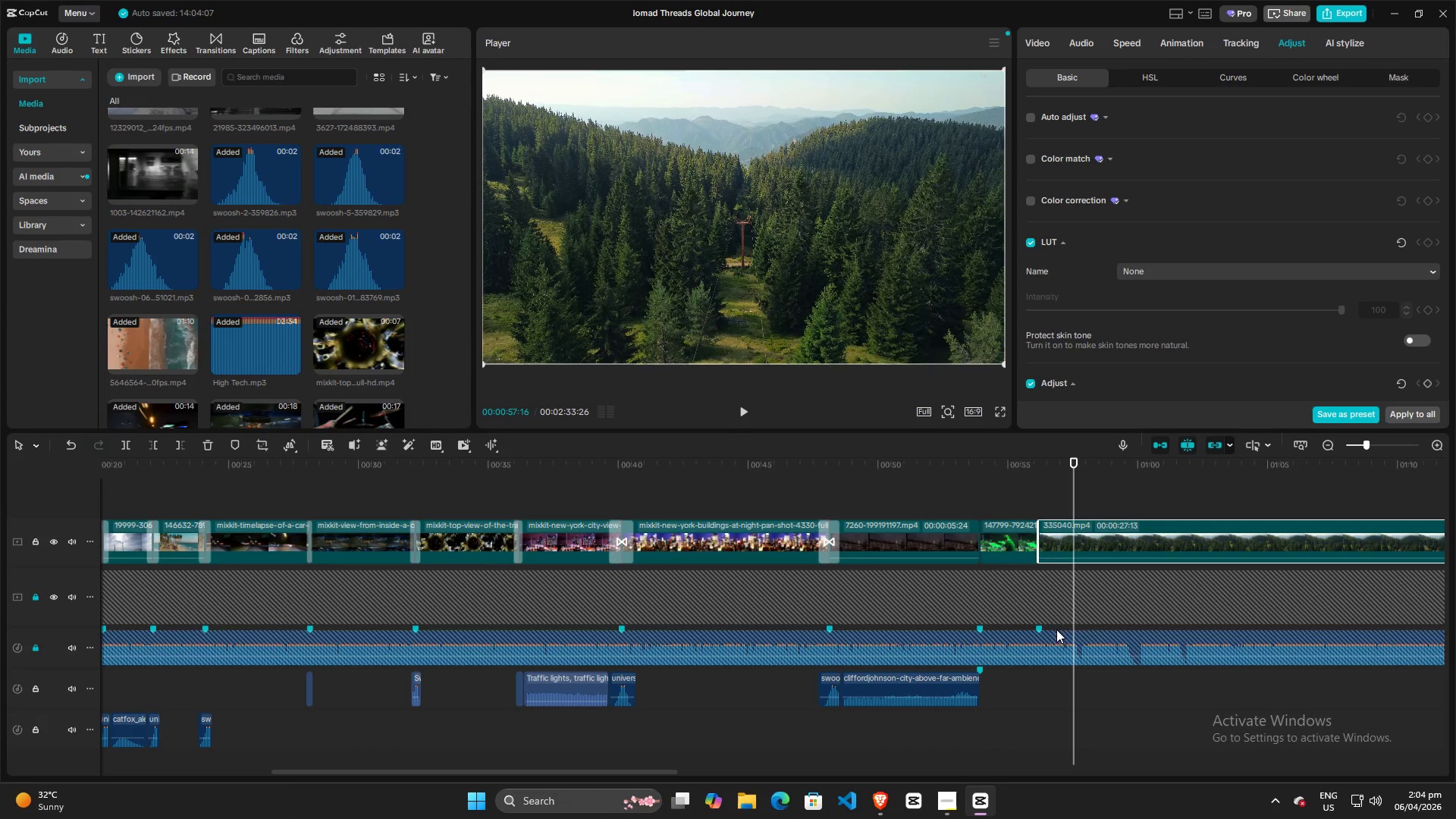 
left_click([1058, 635])
 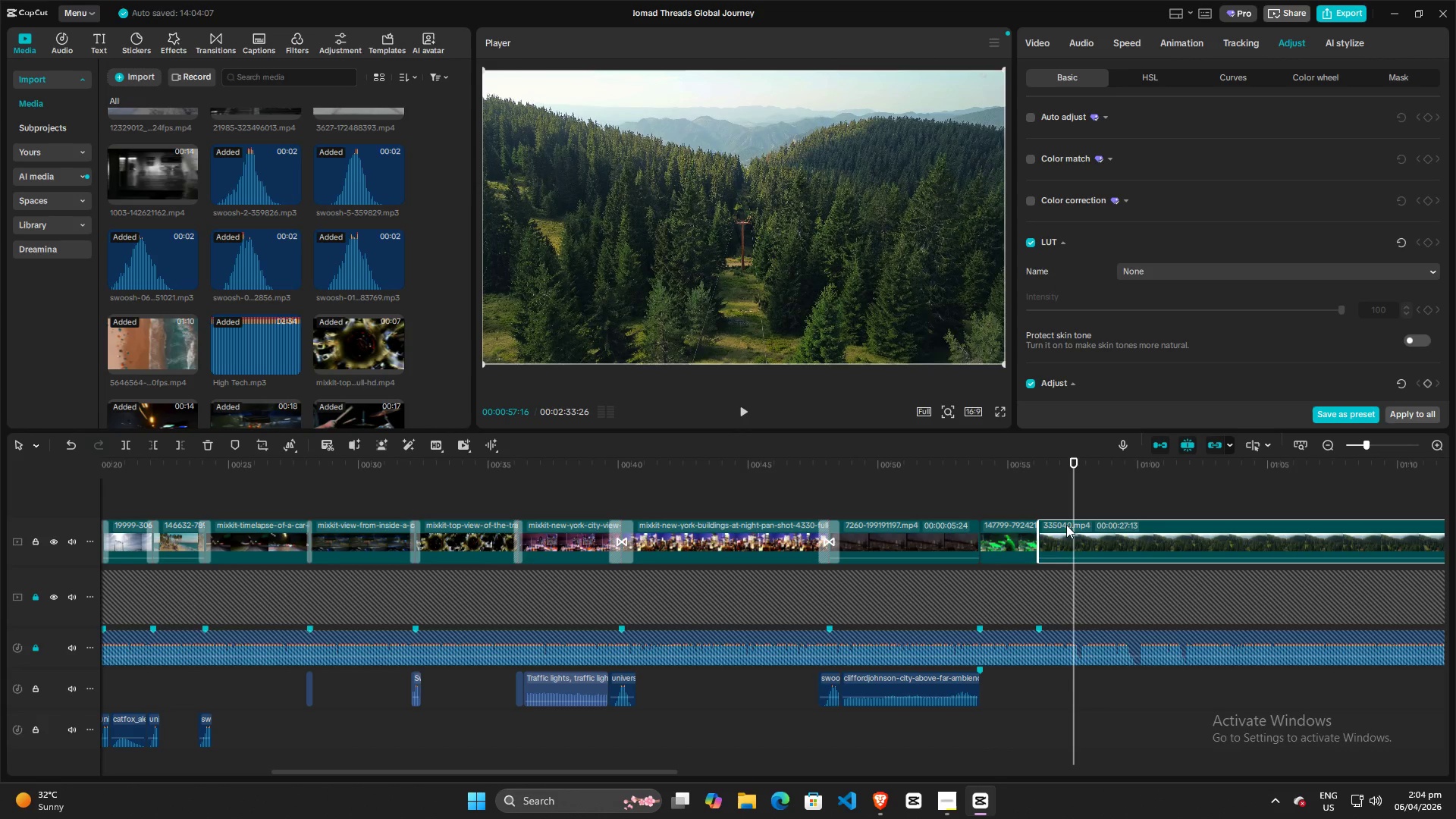 
left_click([1065, 532])
 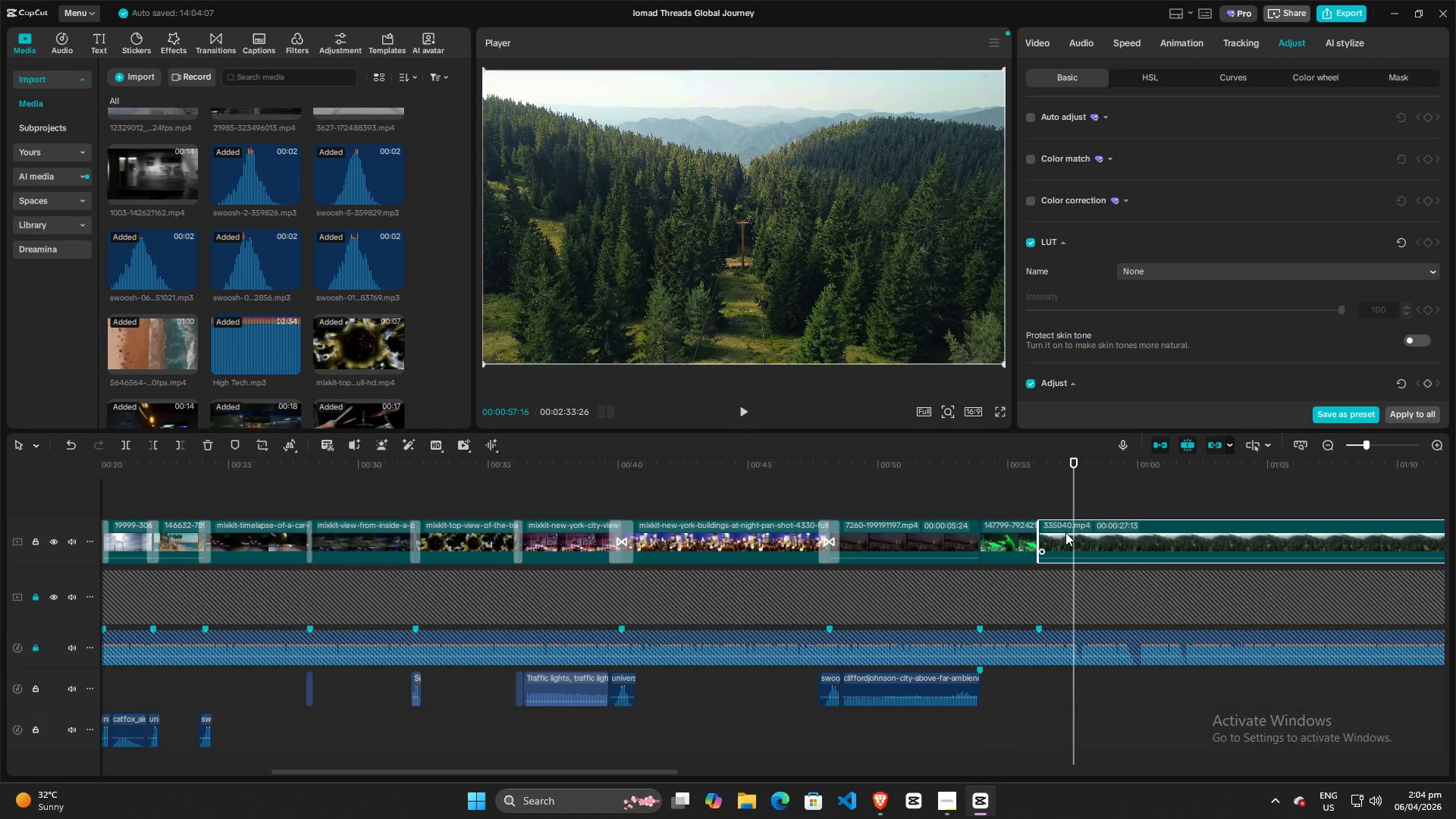 
key(M)
 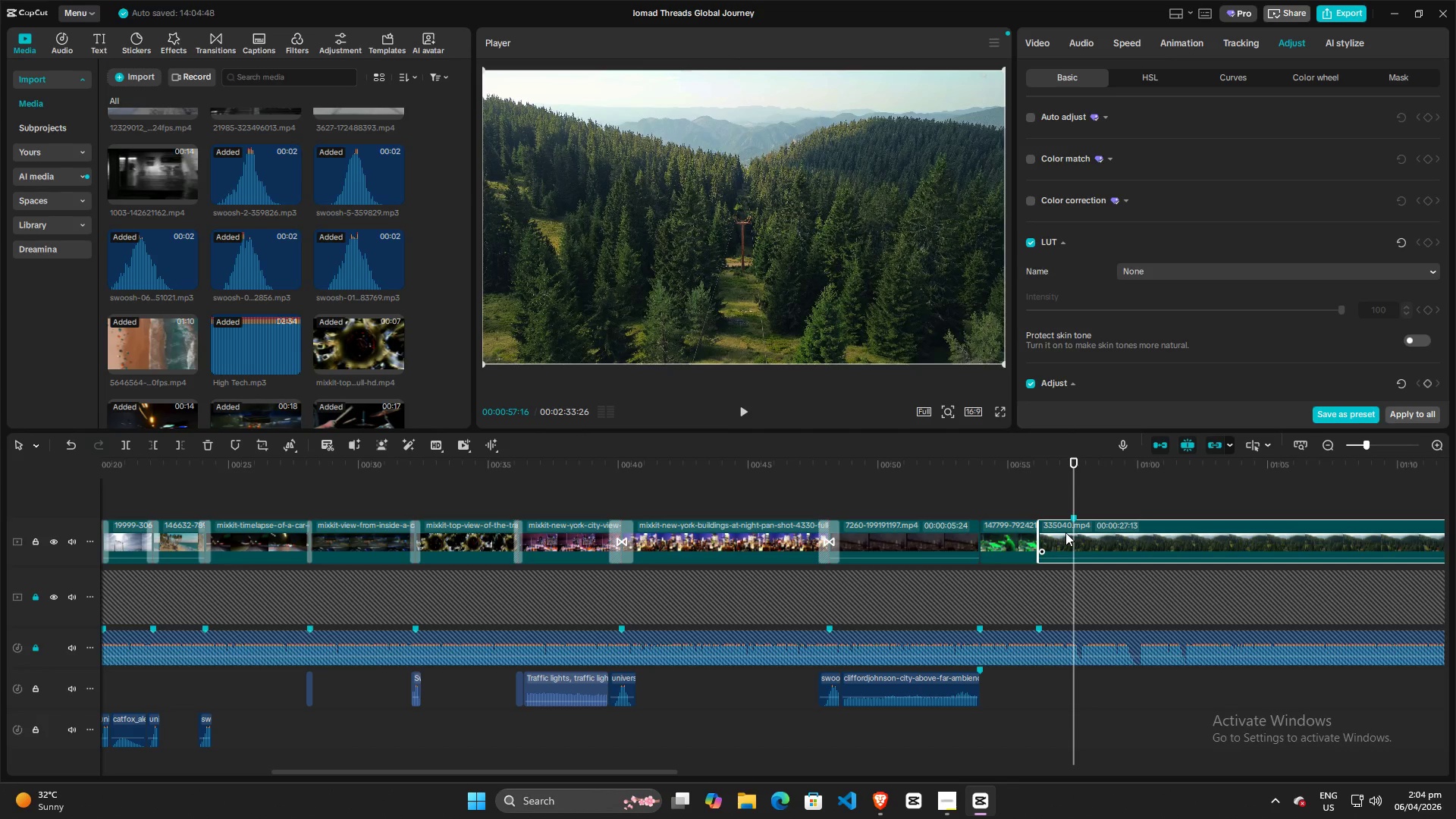 
left_click([1065, 532])
 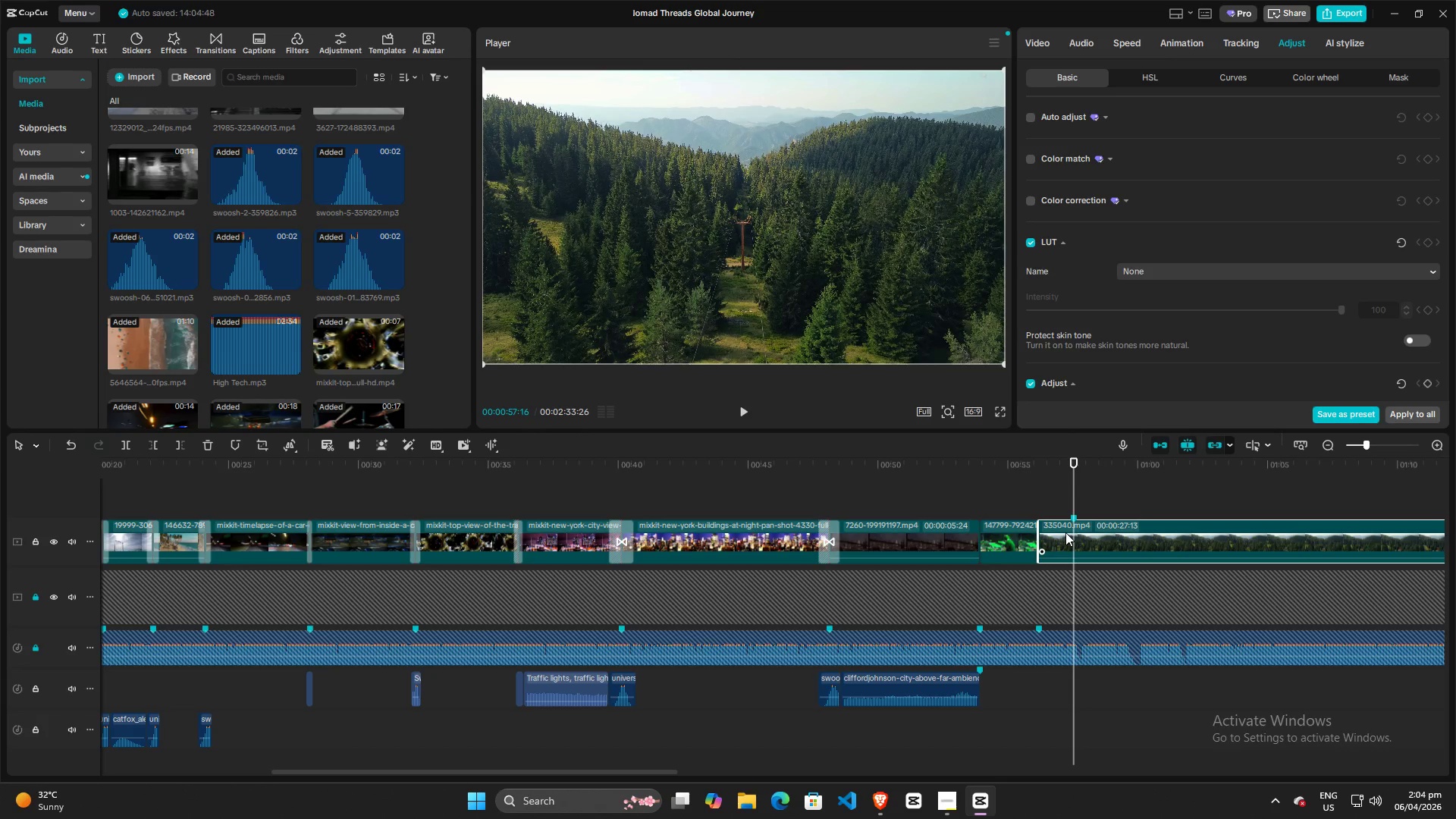 
right_click([1065, 532])
 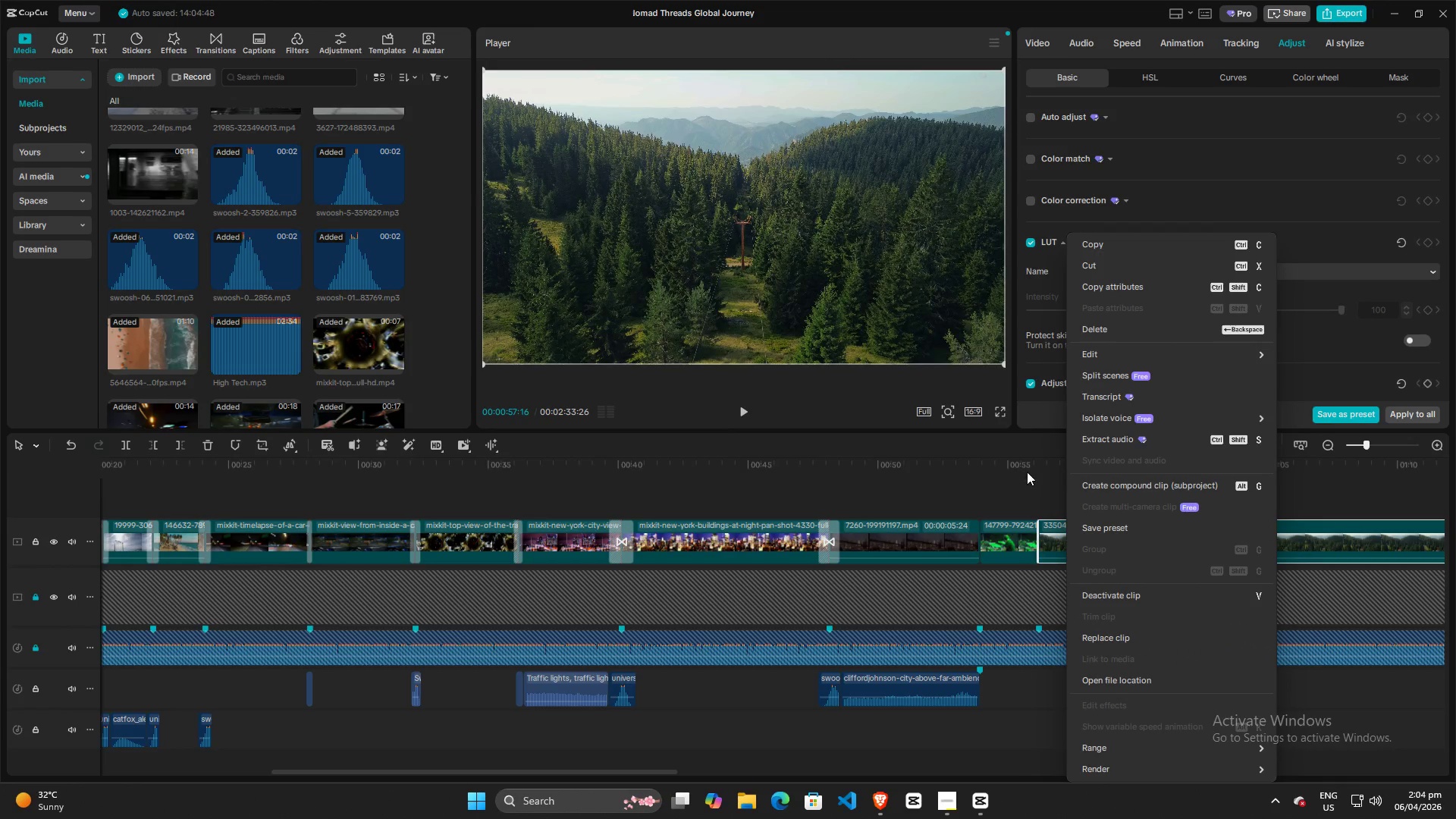 
left_click([1036, 504])
 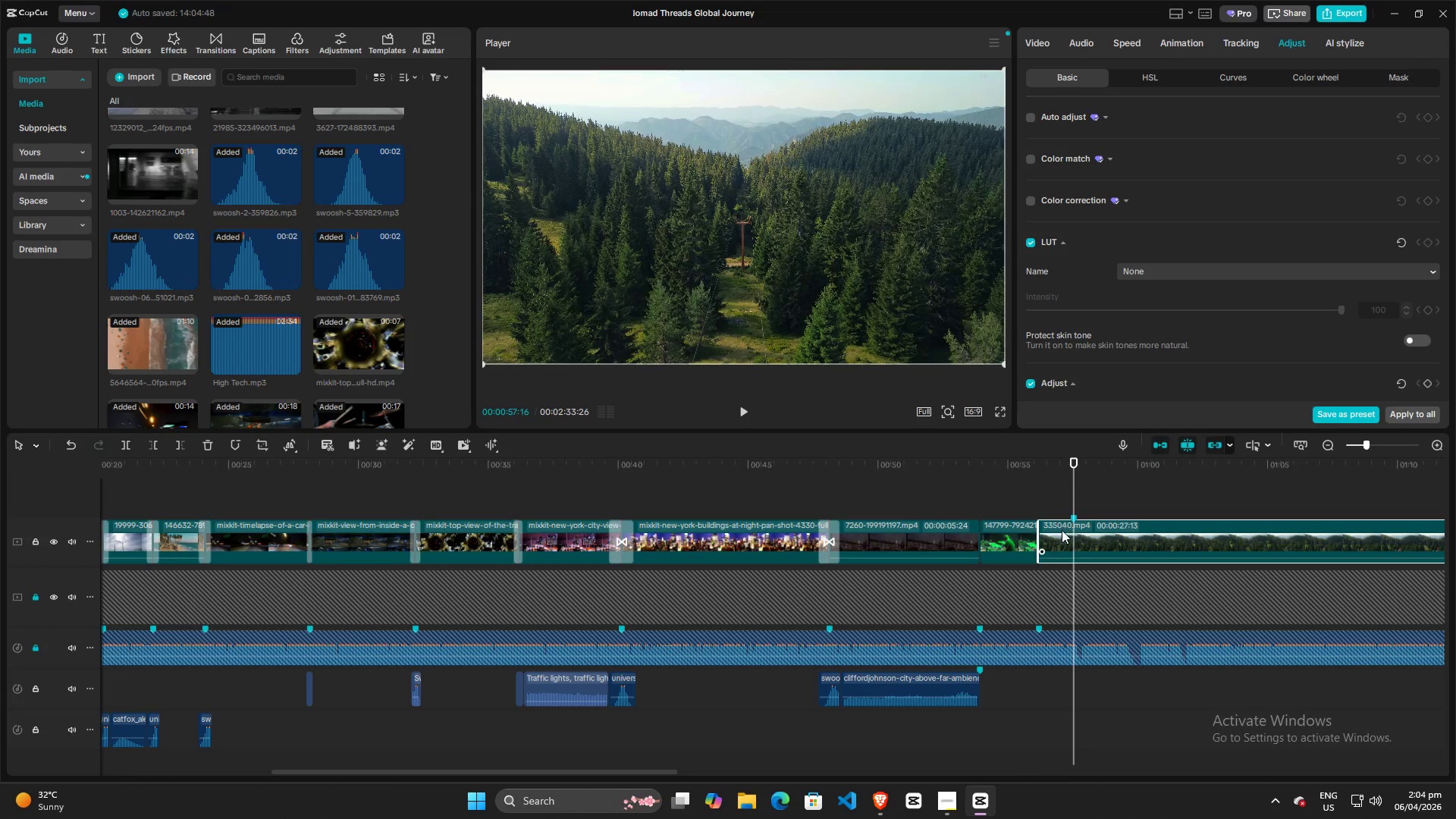 
left_click([1061, 538])
 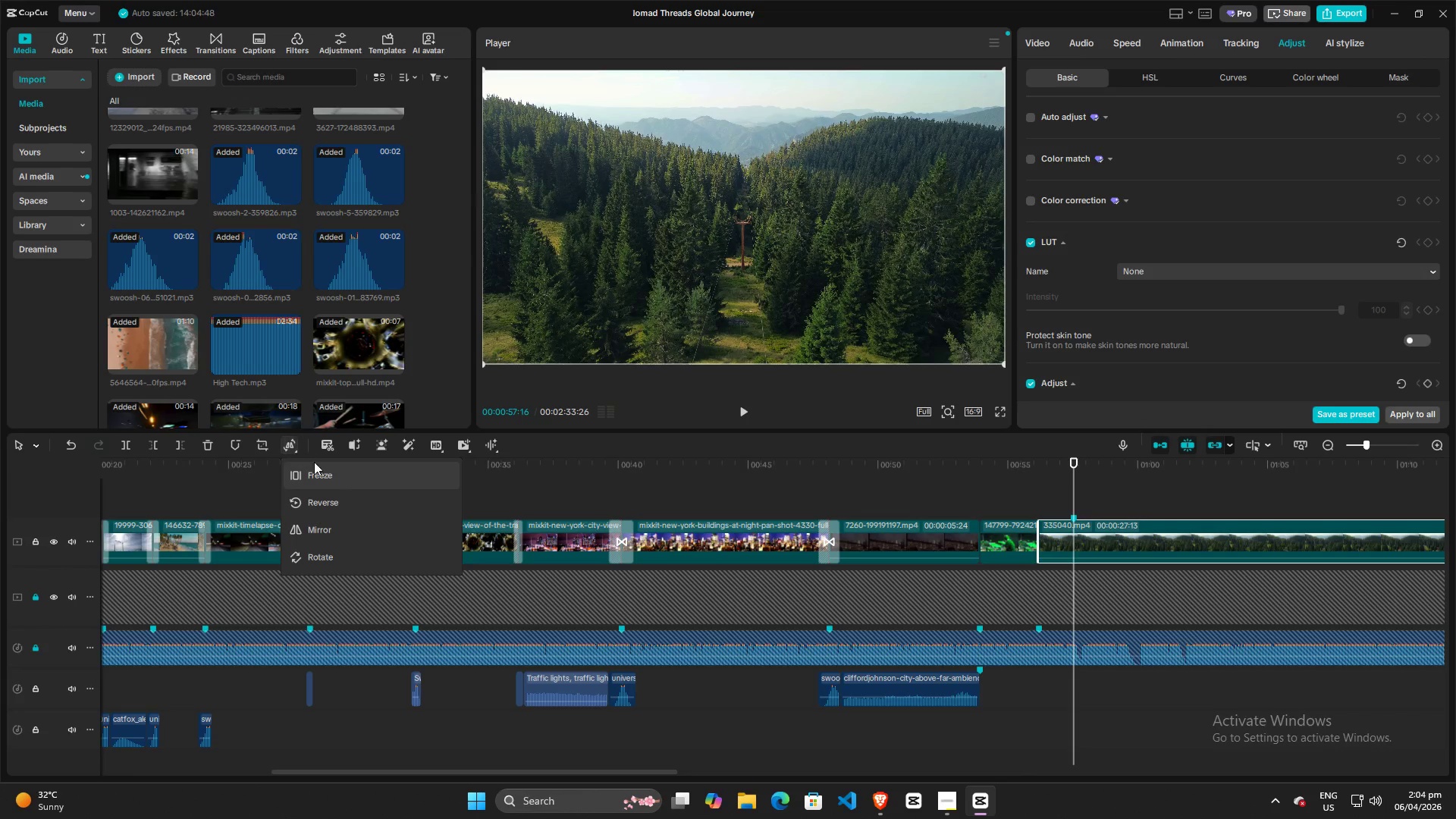 
left_click([319, 473])
 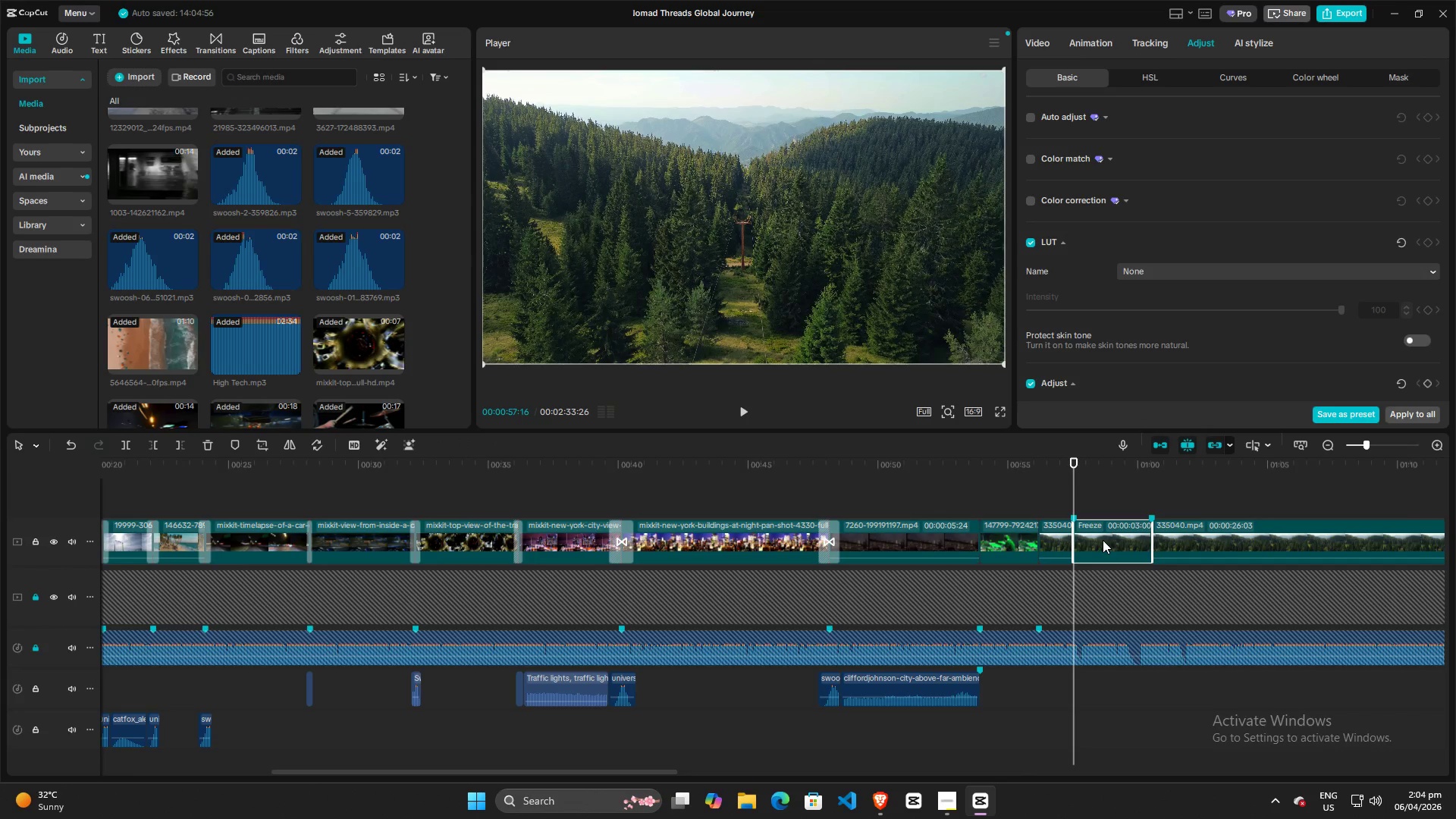 
hold_key(key=AltLeft, duration=1.51)
left_click_drag(start_coordinate=[1103, 541], to_coordinate=[1102, 497])
 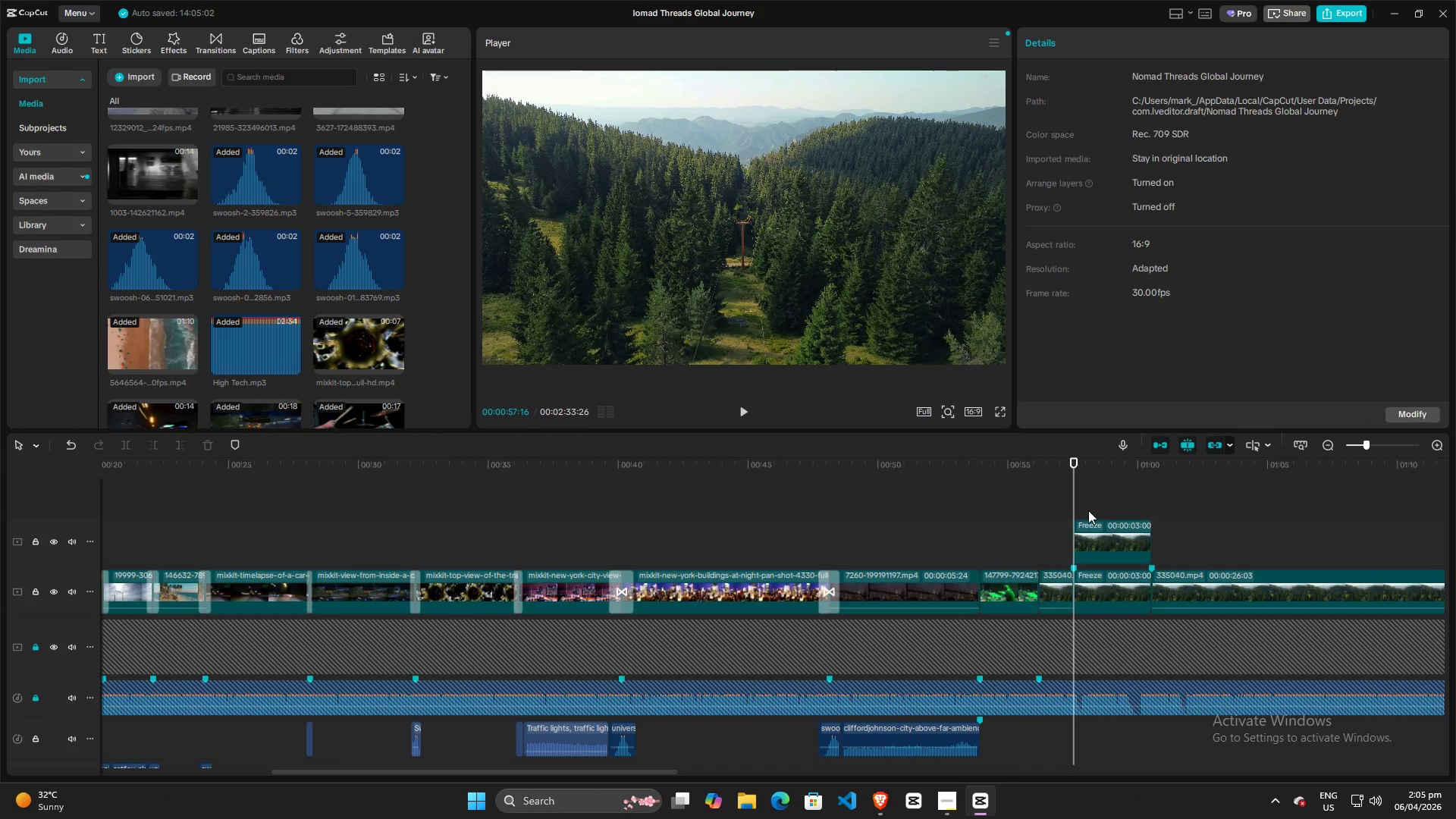 
hold_key(key=AltLeft, duration=1.52)
 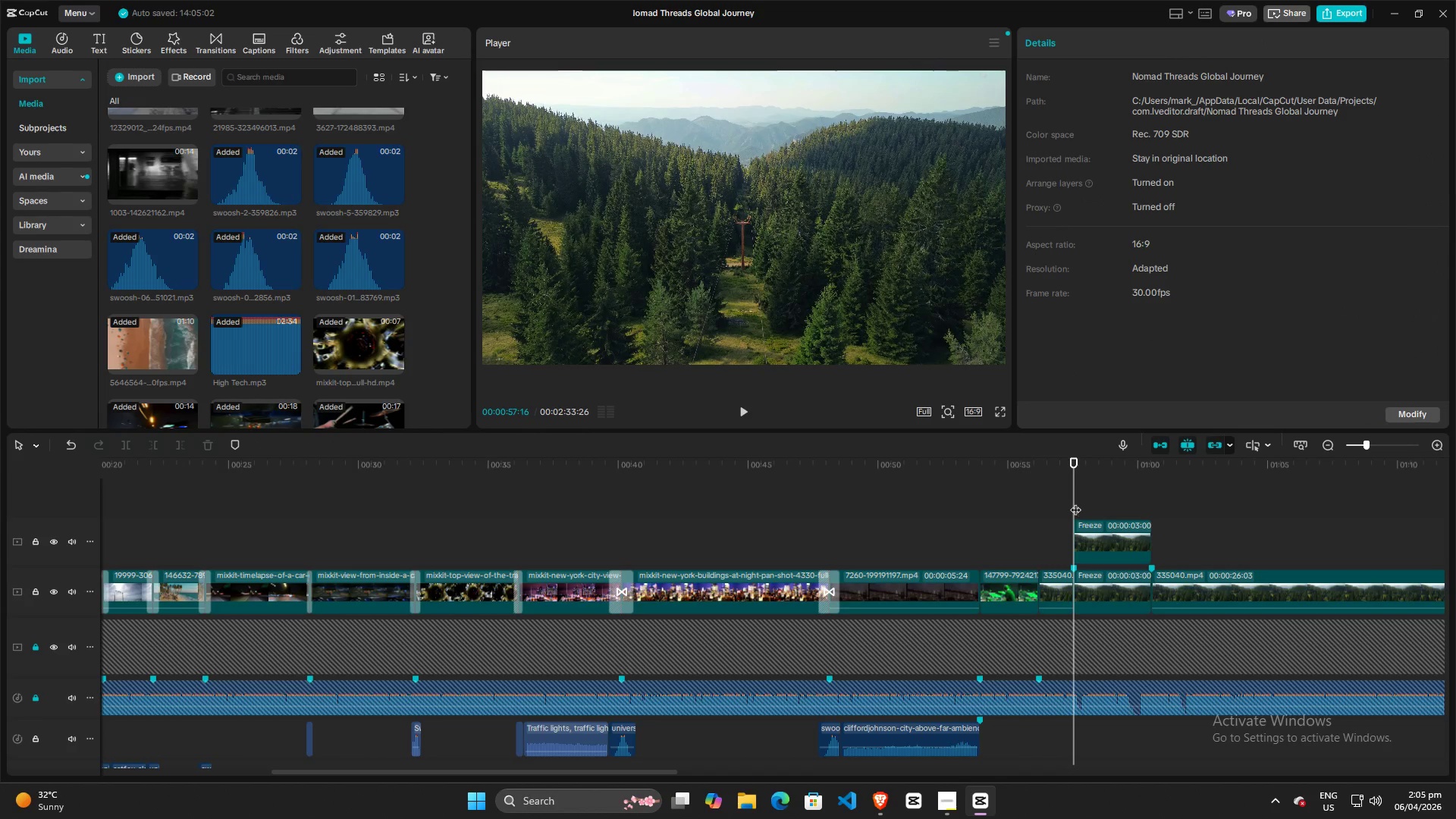 
left_click_drag(start_coordinate=[1075, 502], to_coordinate=[1058, 502])
 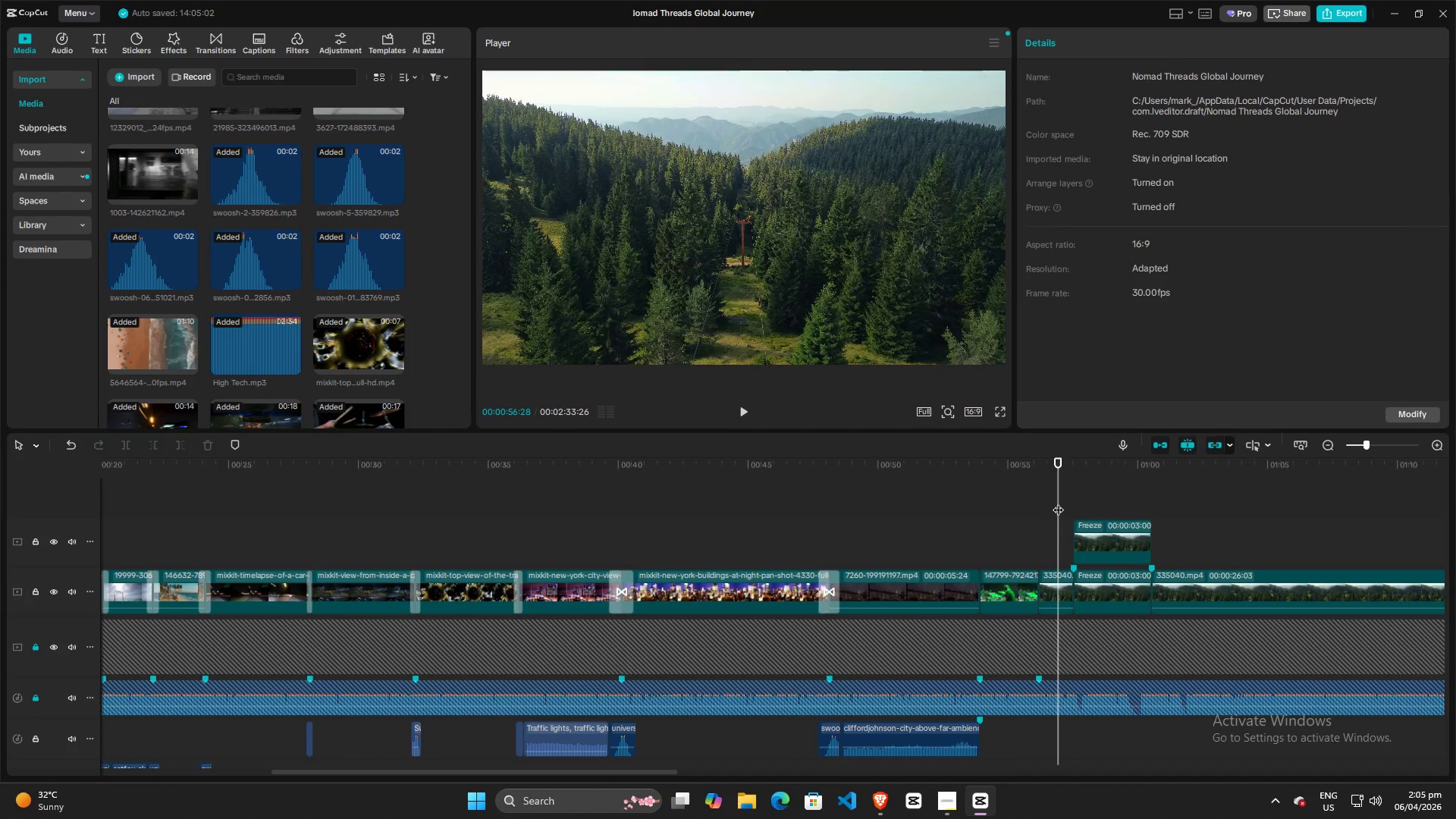 
key(Space)
 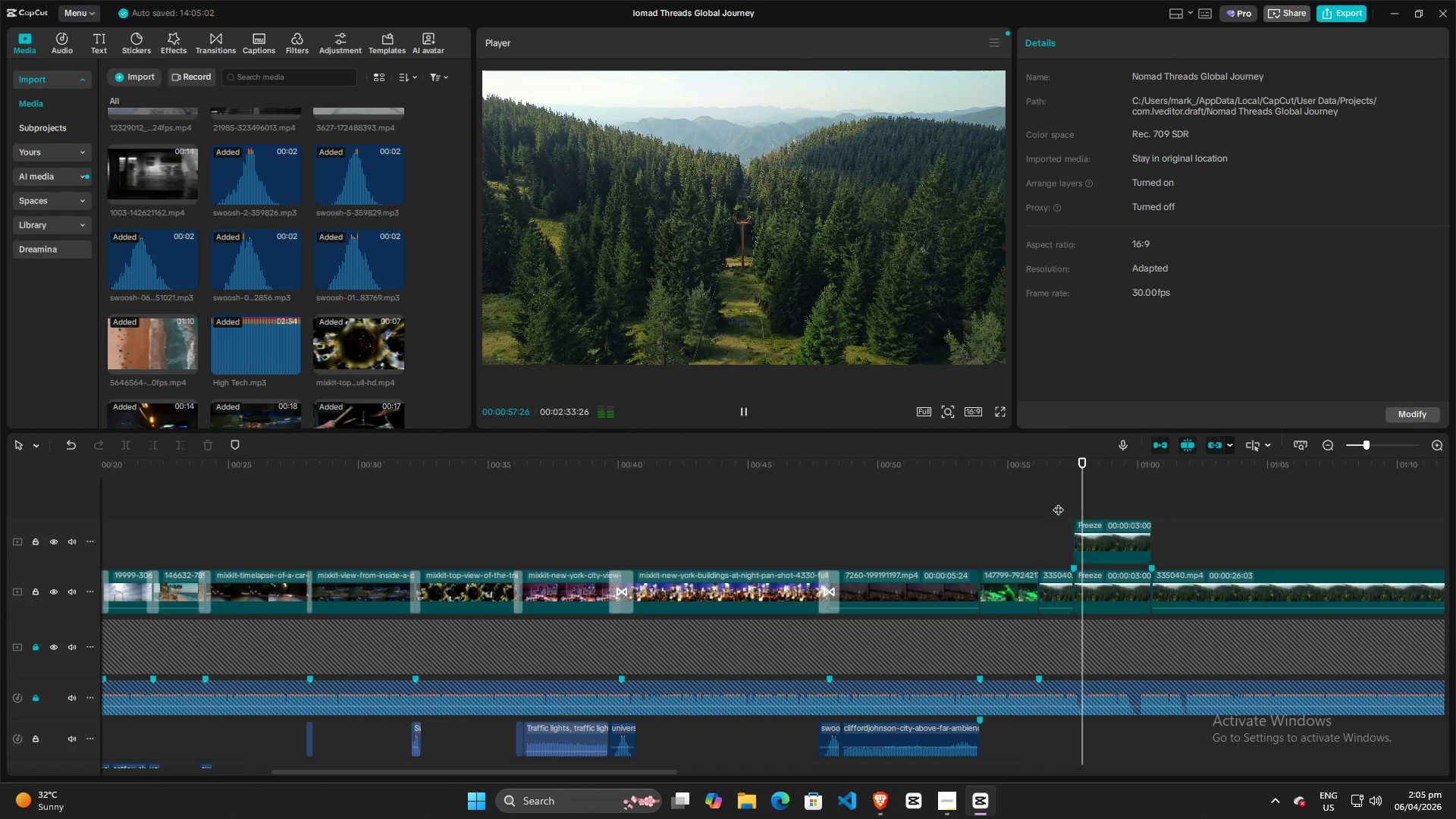 
key(Space)
 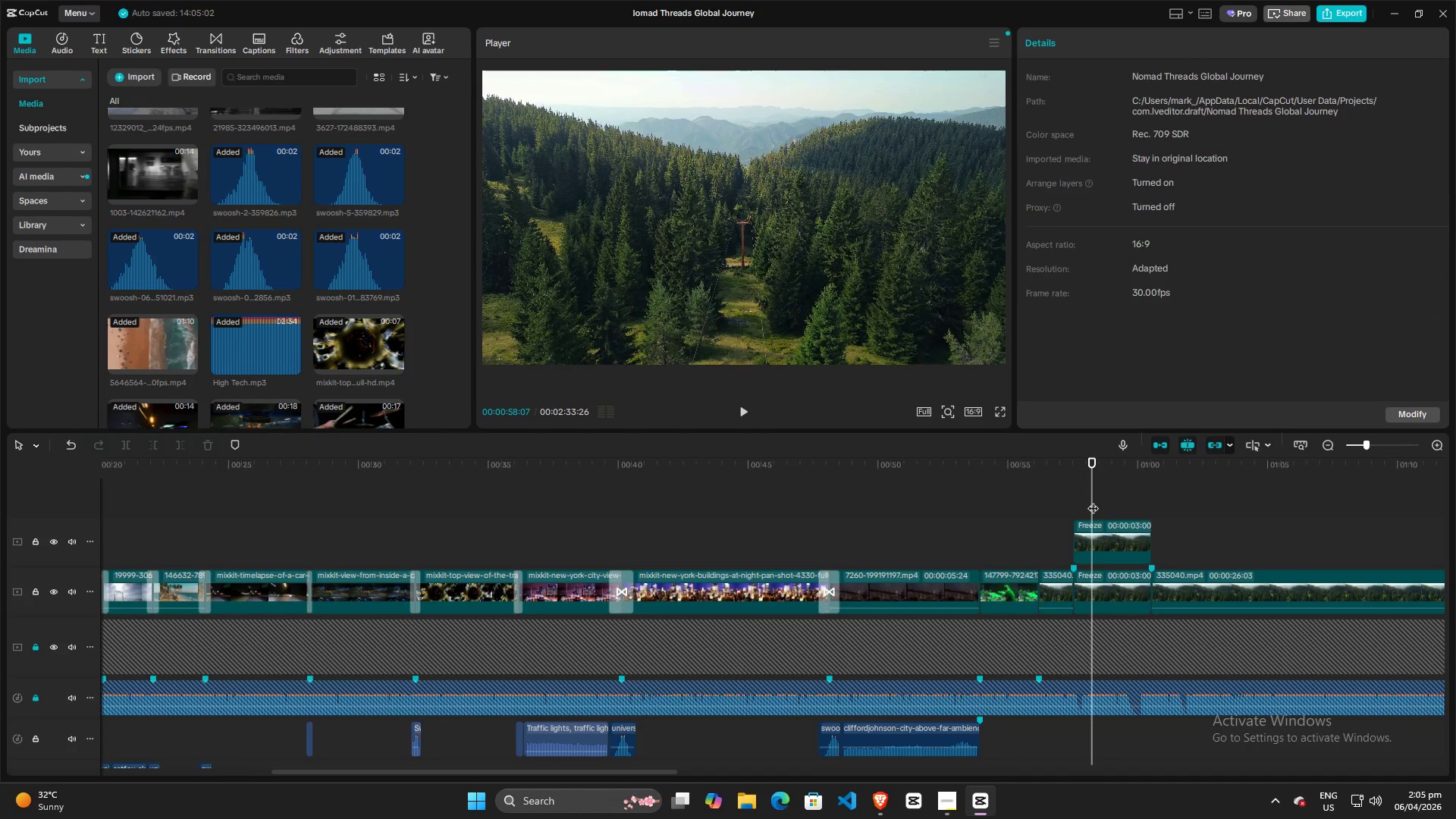 
left_click_drag(start_coordinate=[1093, 500], to_coordinate=[1066, 504])
 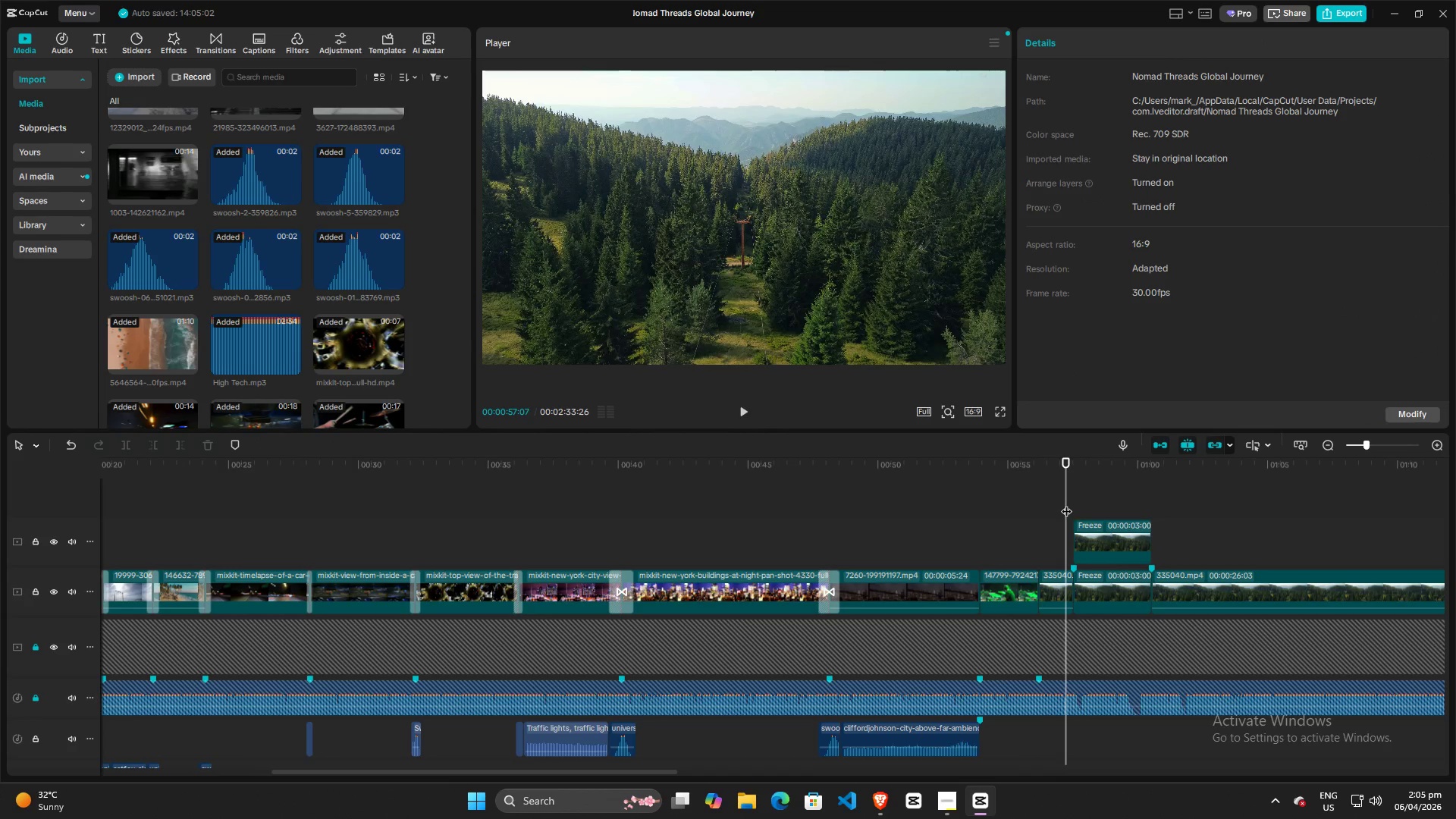 
key(Space)
 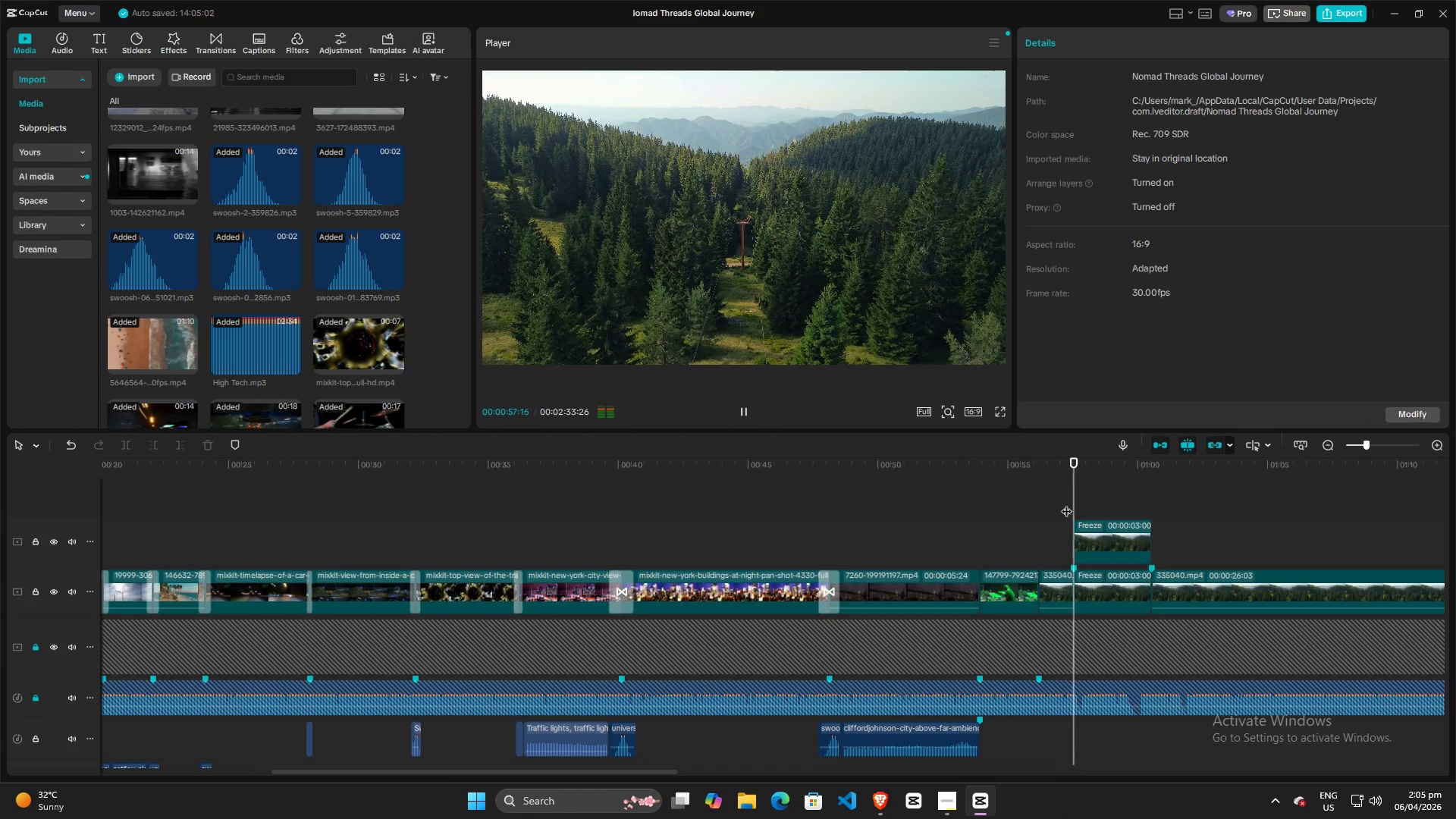 
key(Space)
 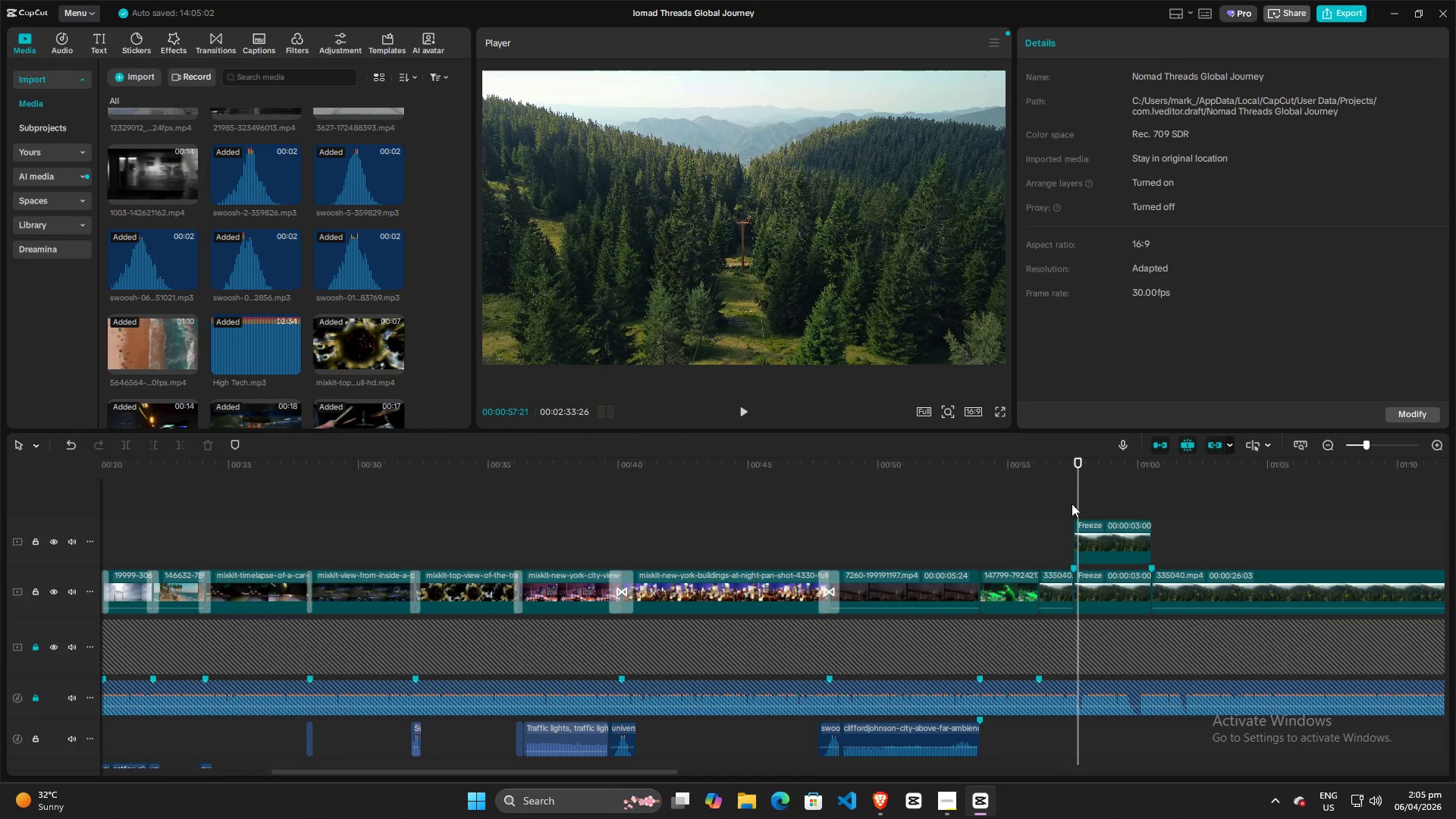 
key(Space)
 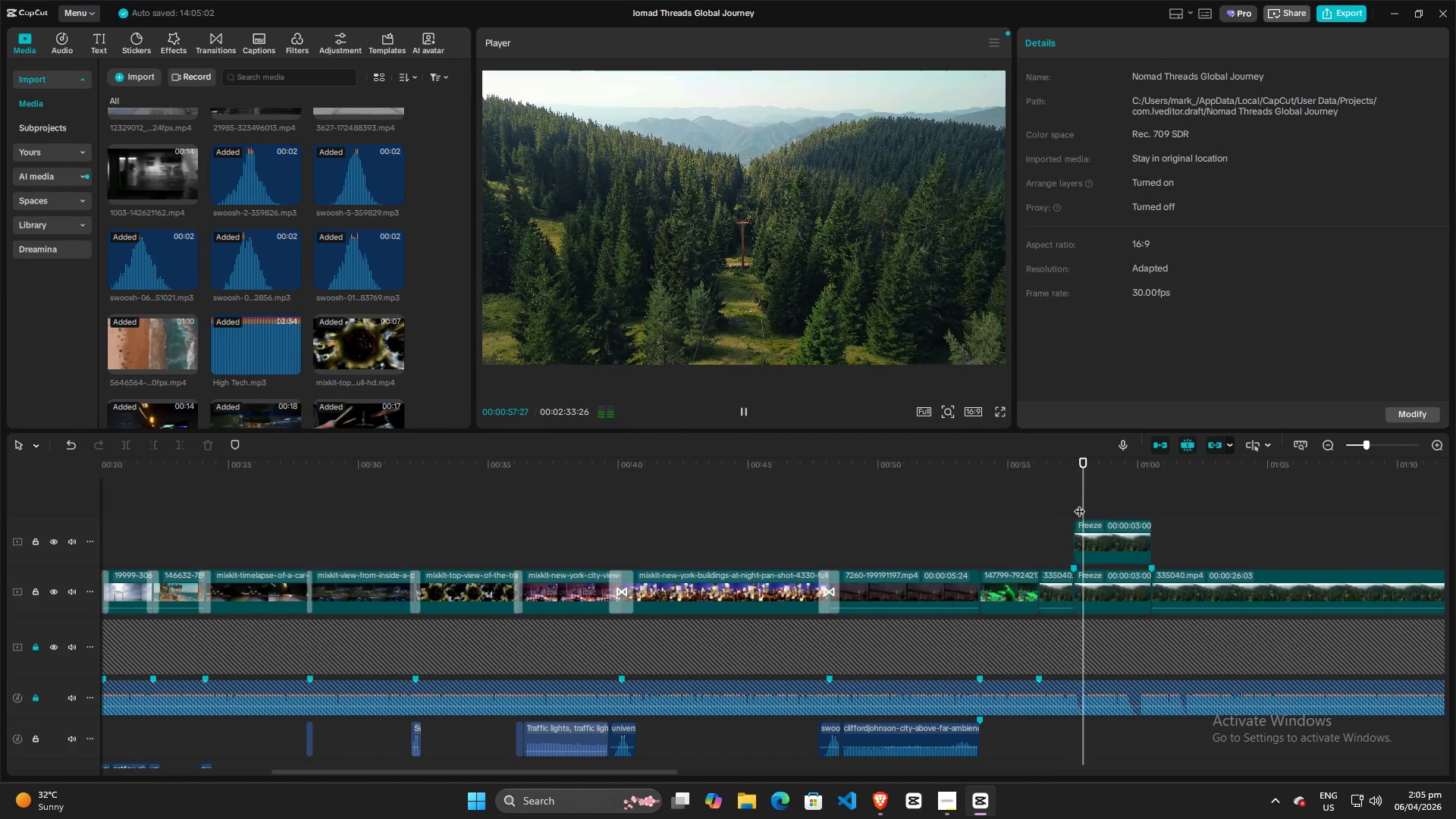 
key(Space)
 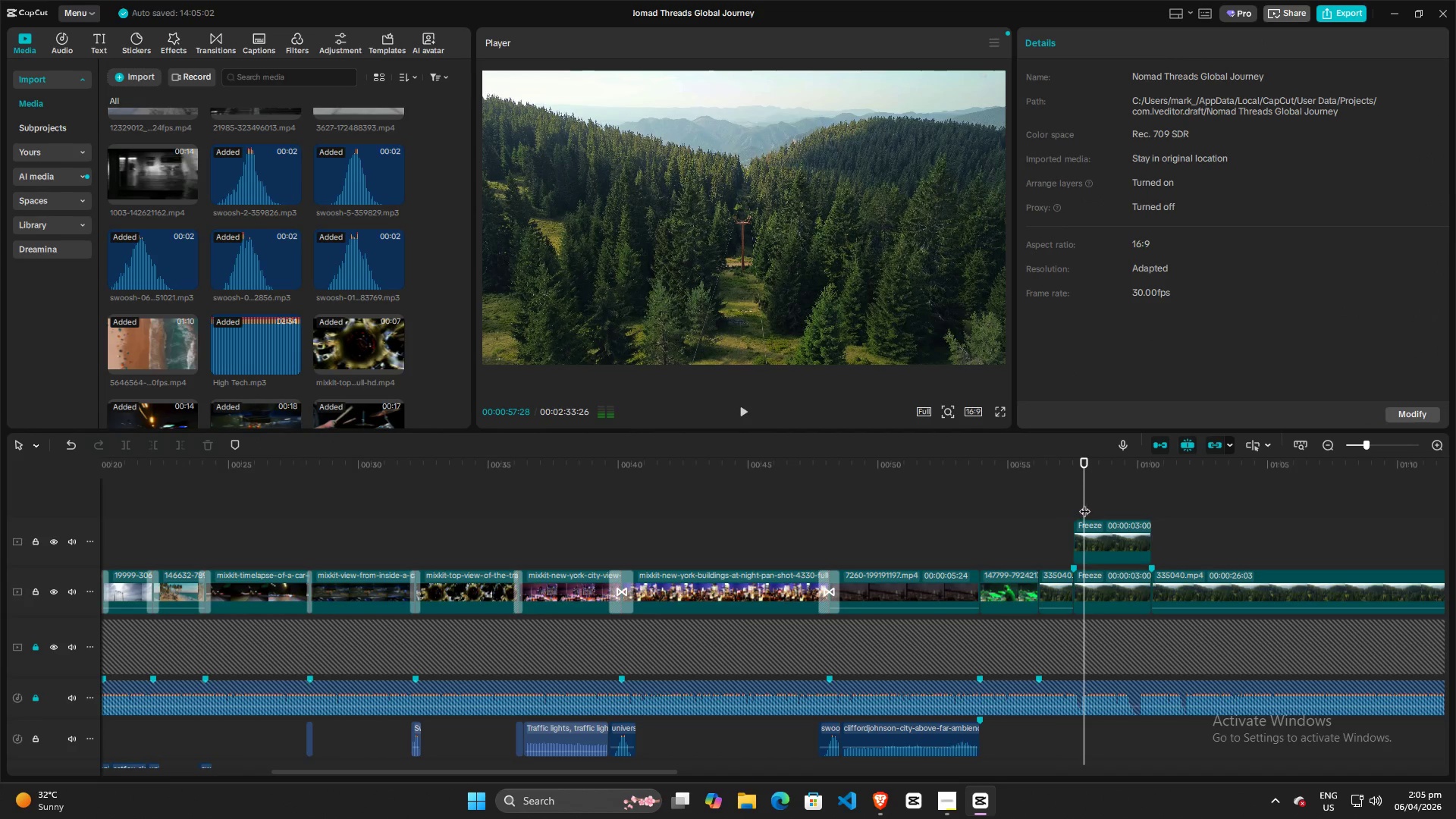 
key(Space)
 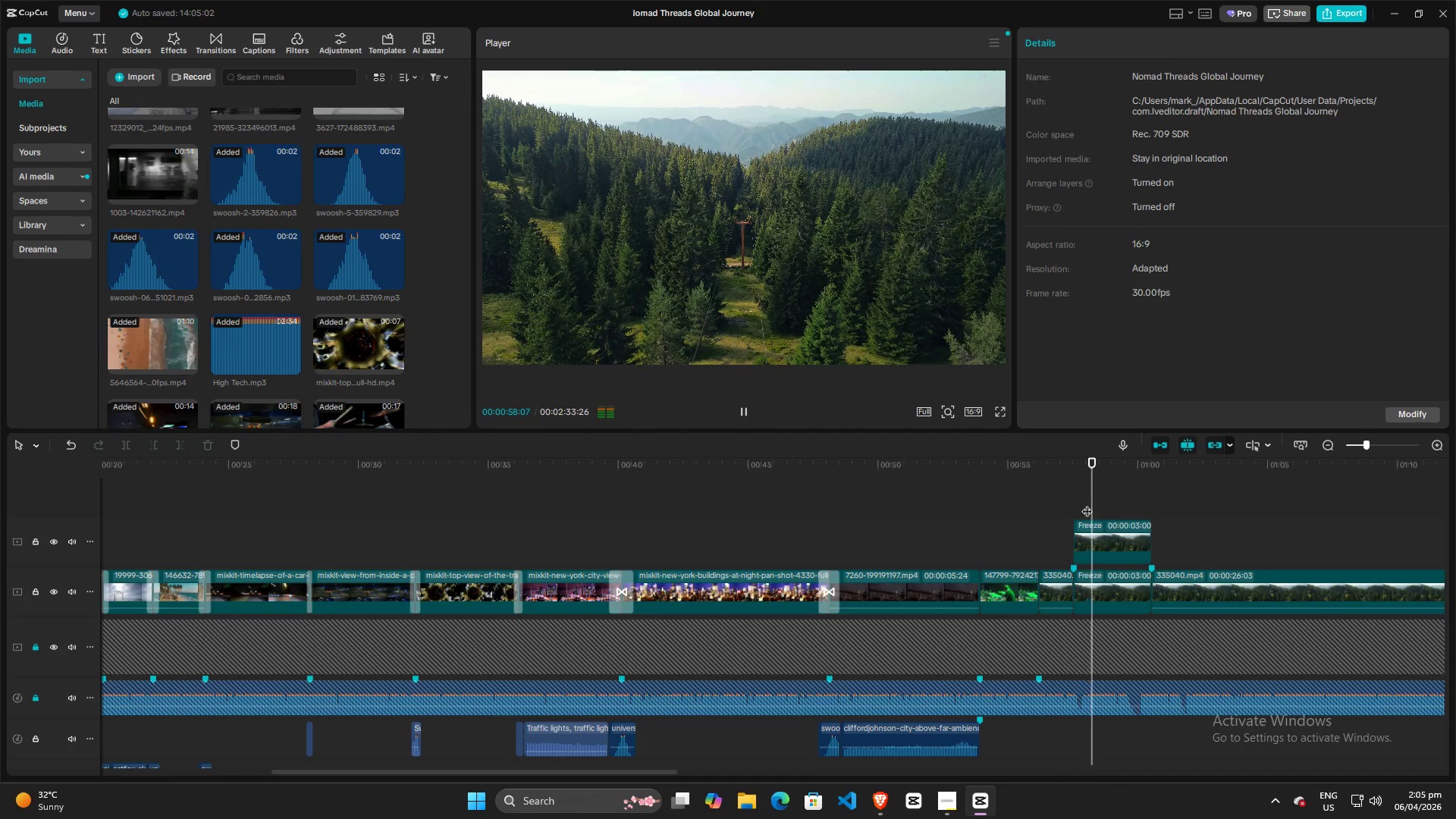 
key(Space)
 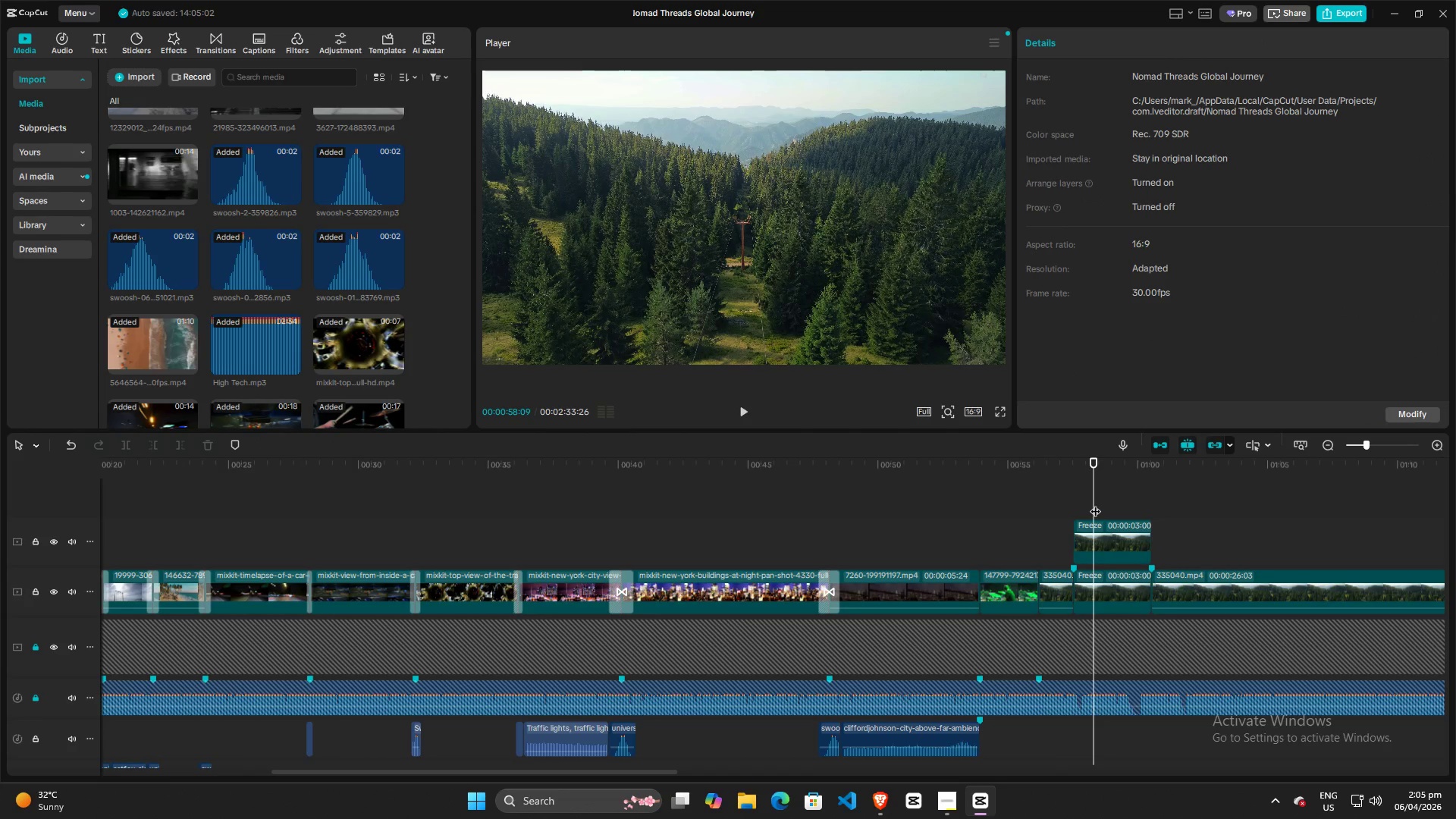 
left_click_drag(start_coordinate=[1095, 504], to_coordinate=[1060, 504])
 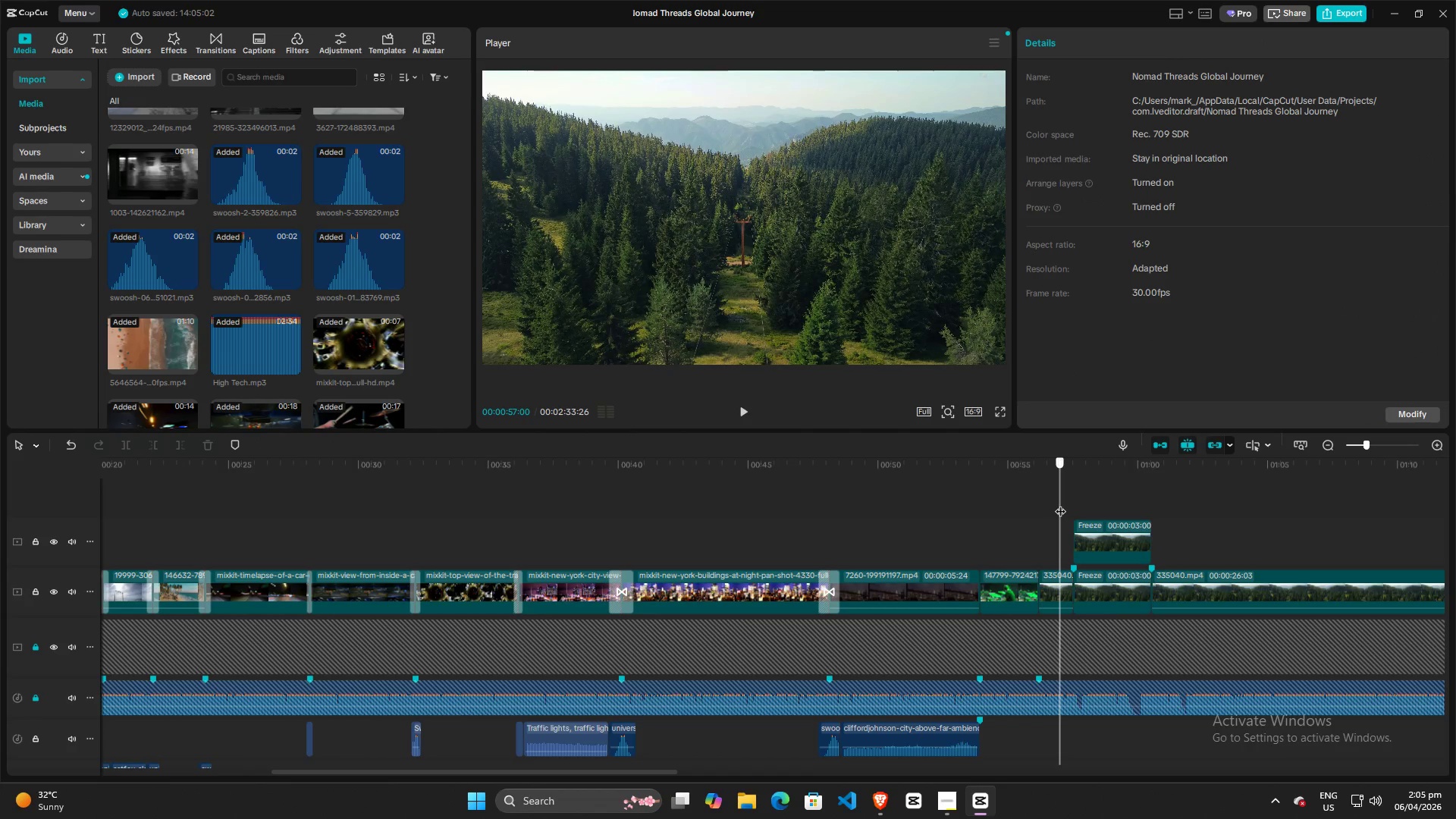 
left_click_drag(start_coordinate=[1060, 504], to_coordinate=[1031, 504])
 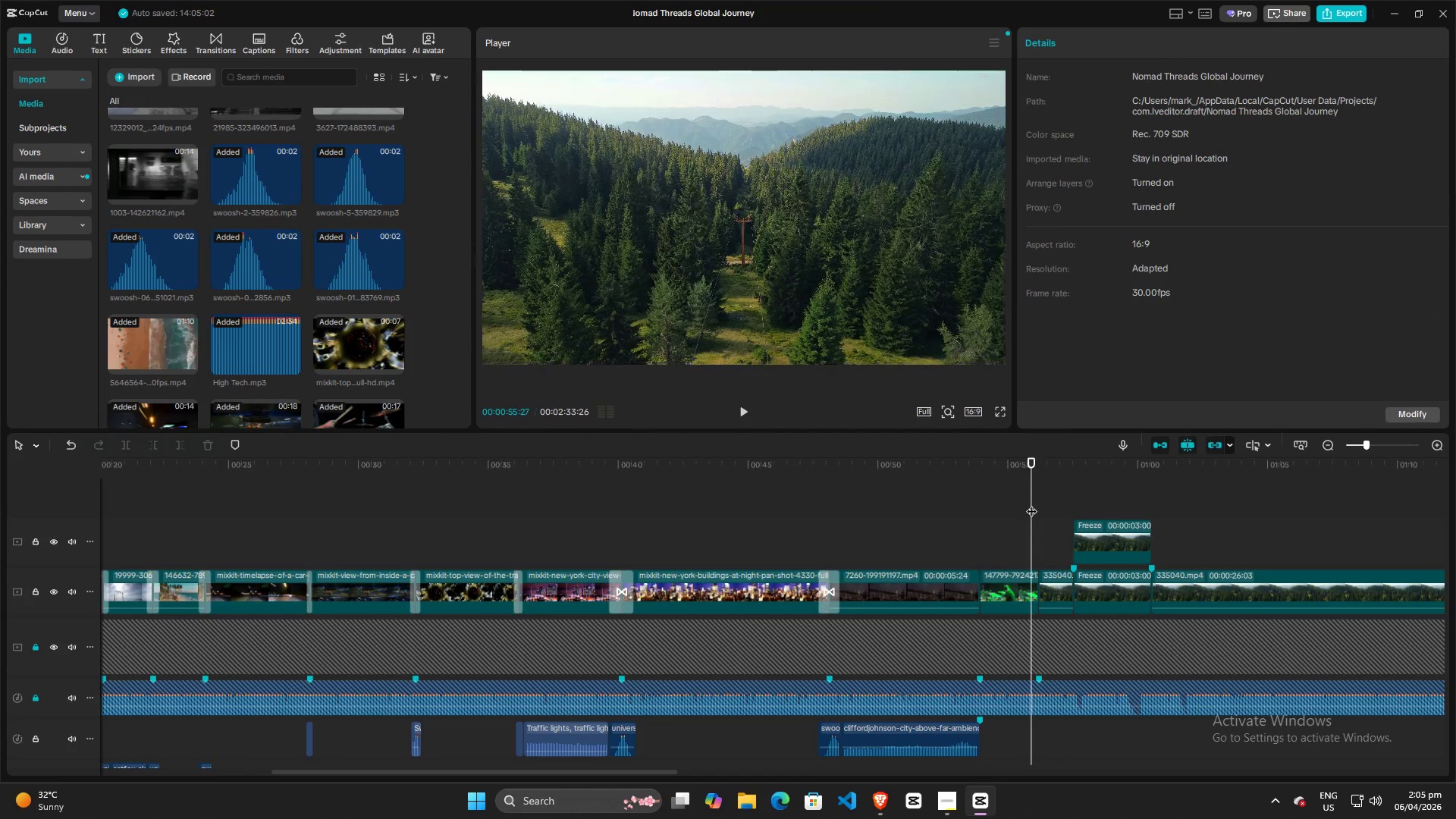 
key(Space)
 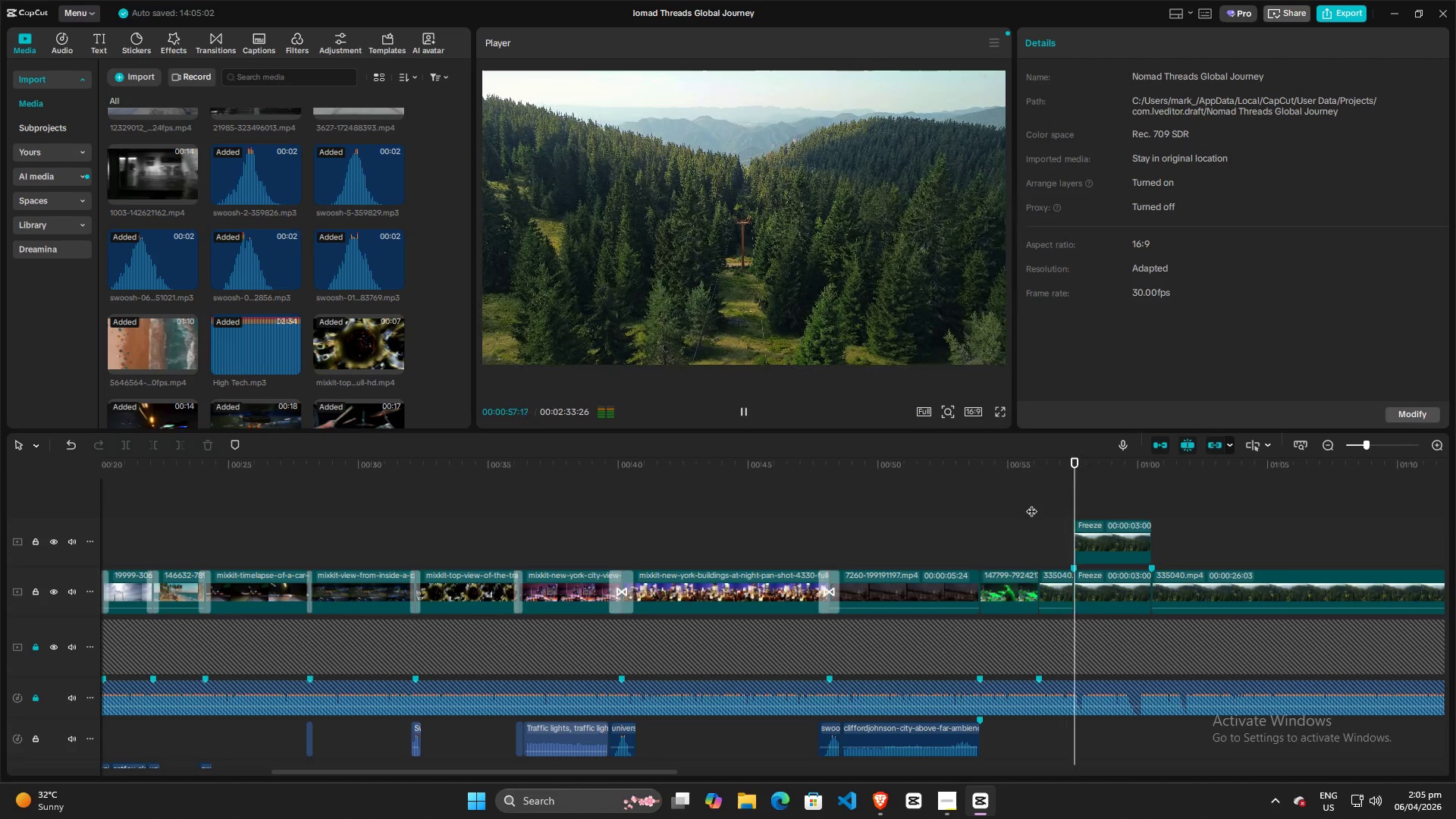 
key(Space)
 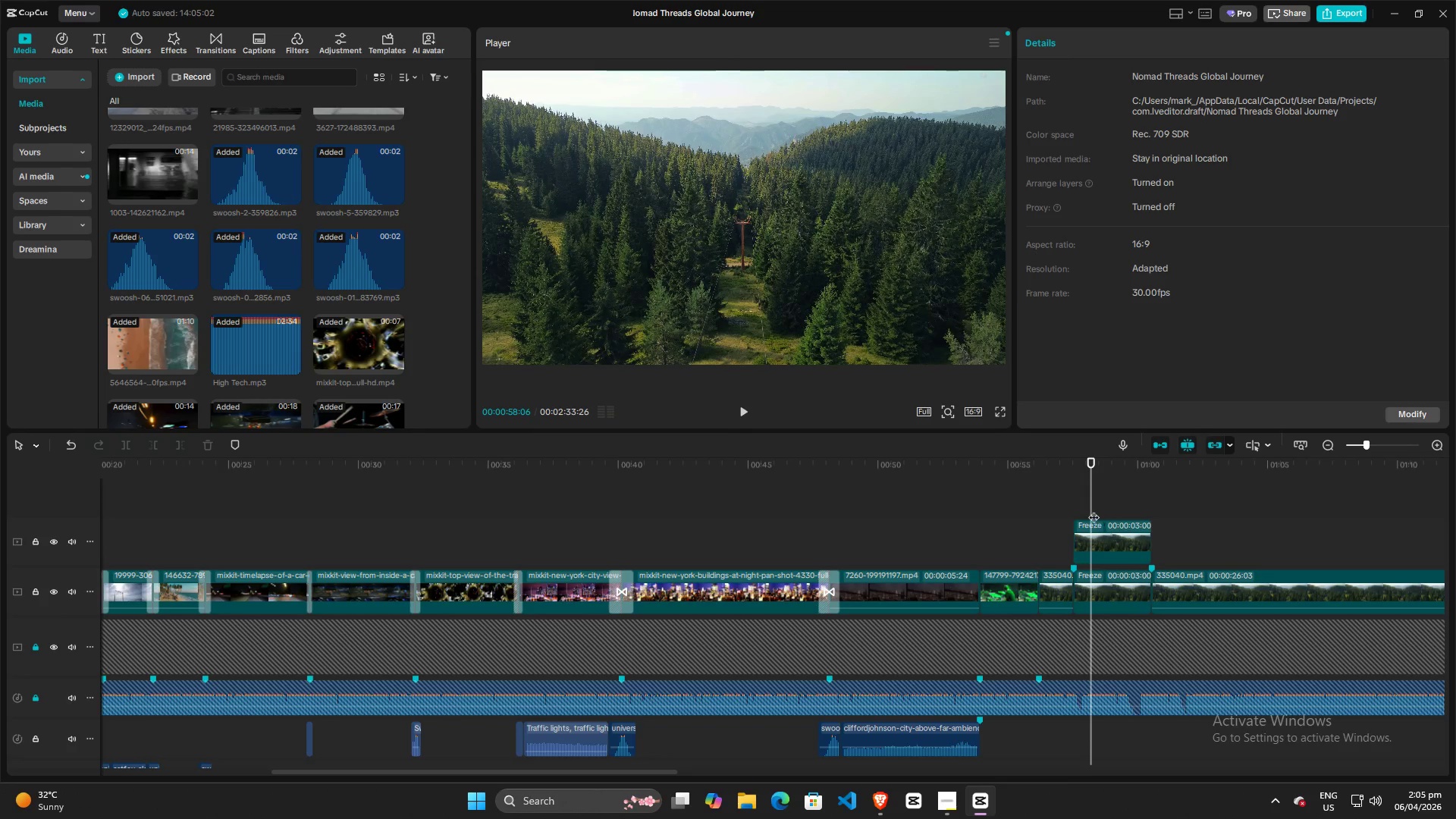 
left_click_drag(start_coordinate=[1094, 510], to_coordinate=[1043, 508])
 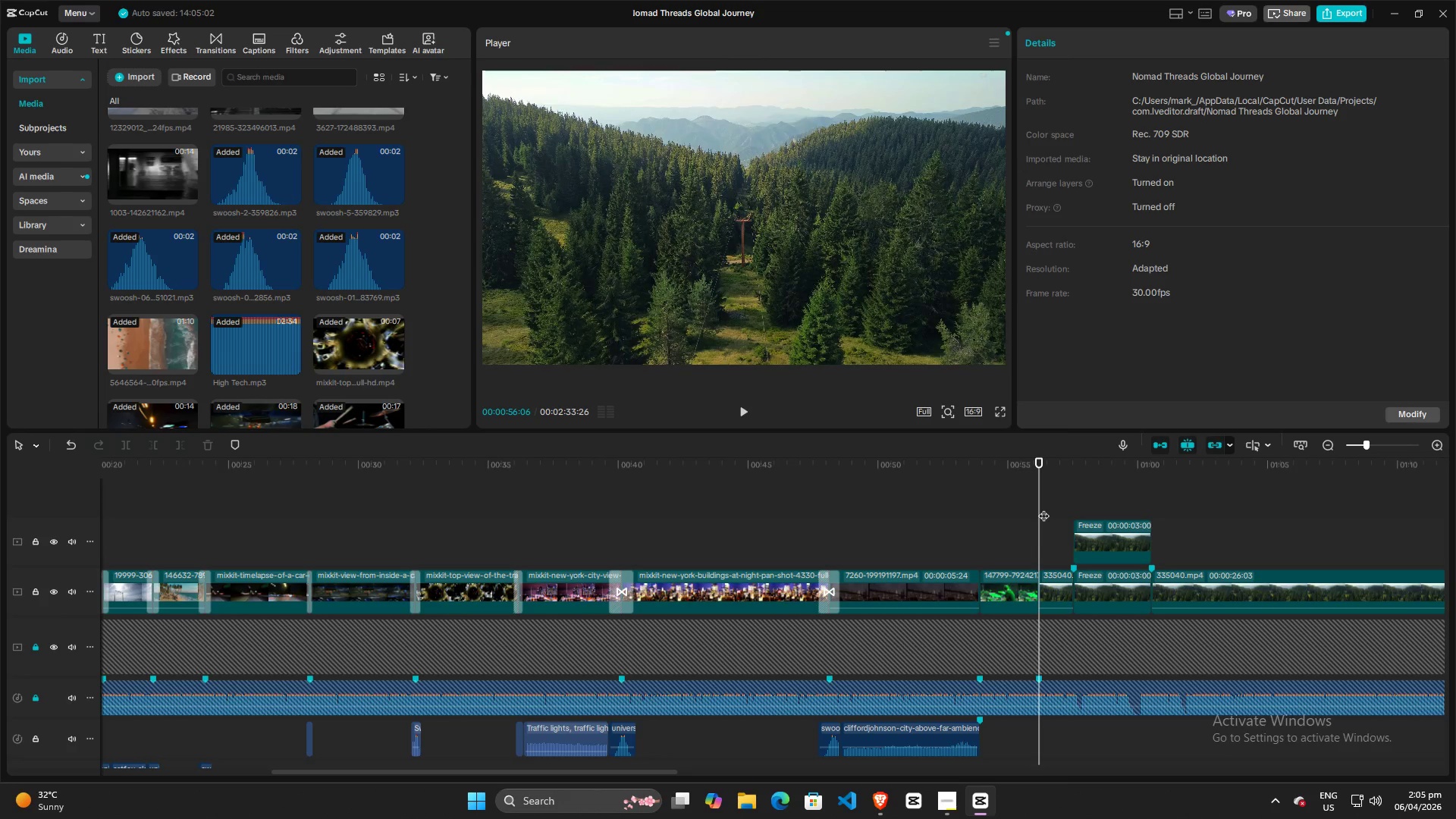 
key(Space)
 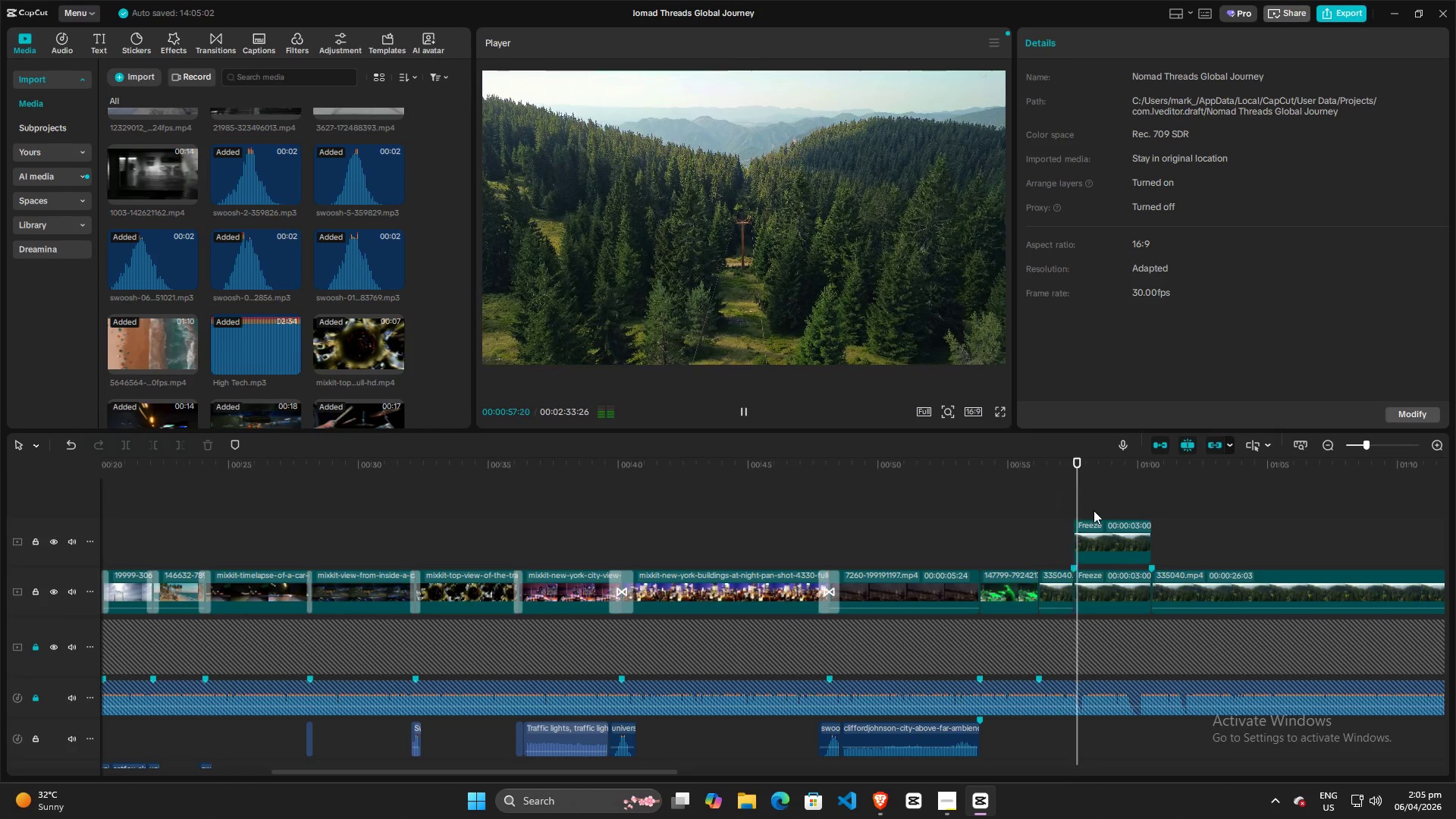 
key(Space)
 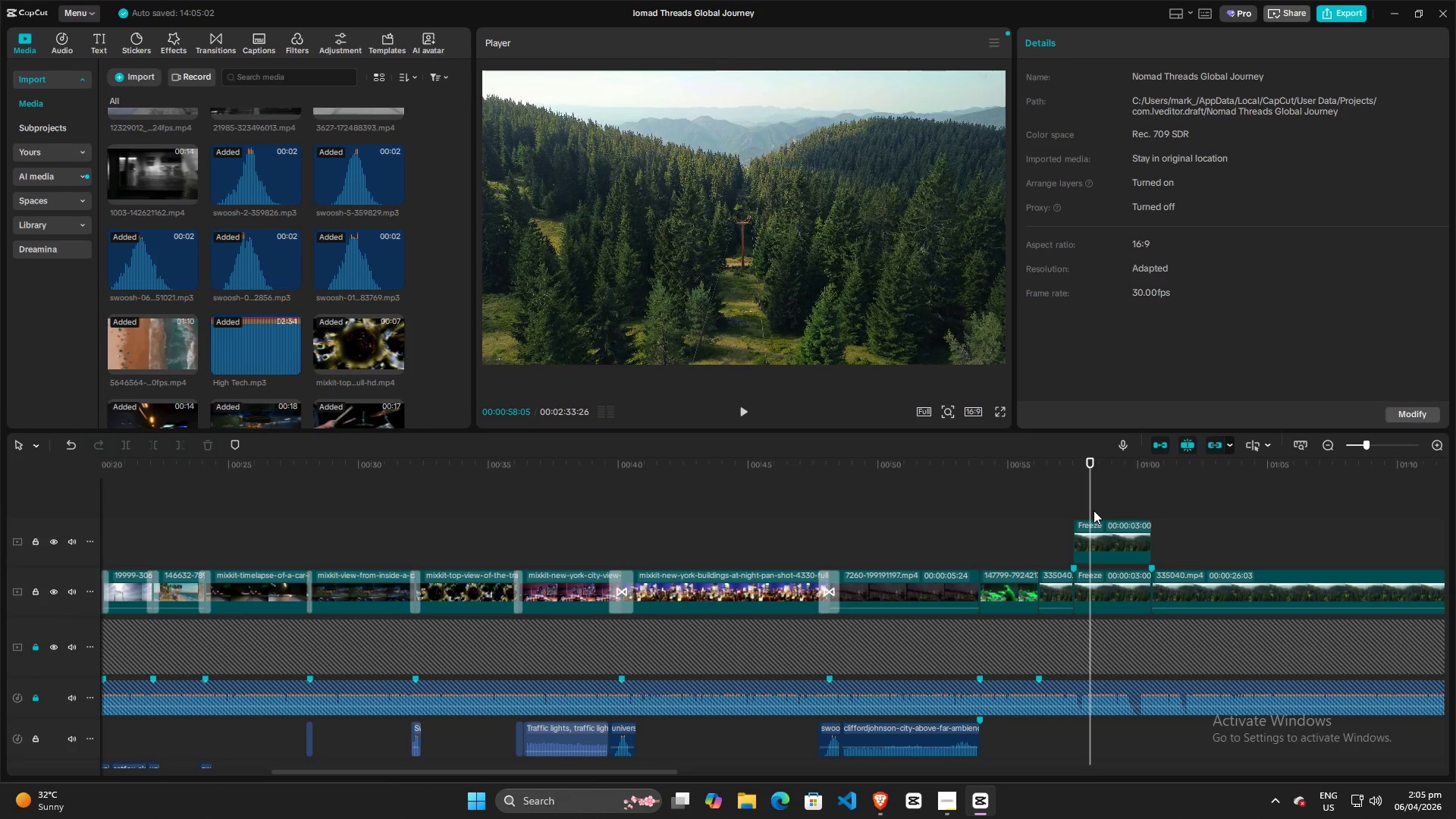 
key(Space)
 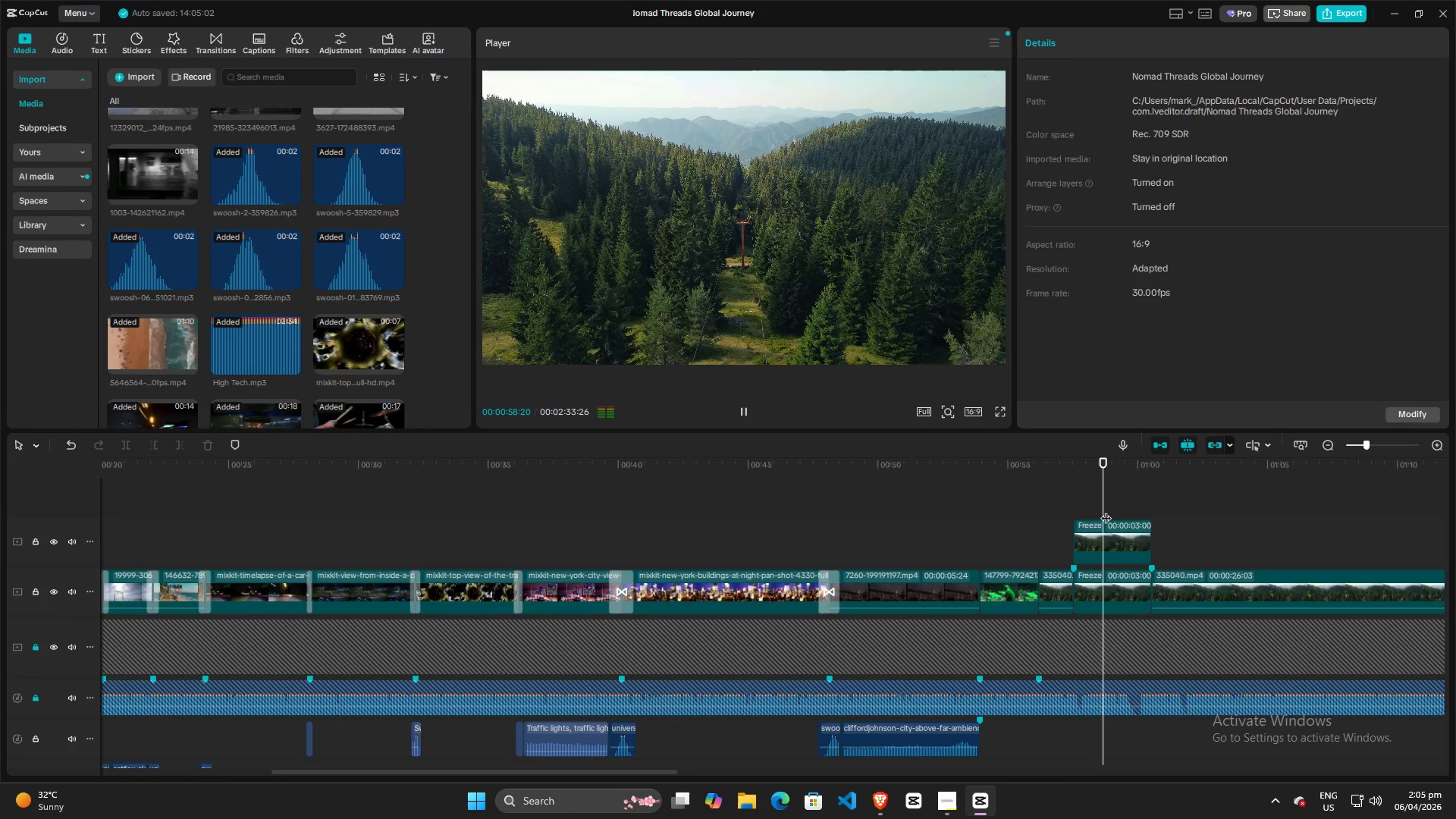 
key(Space)
 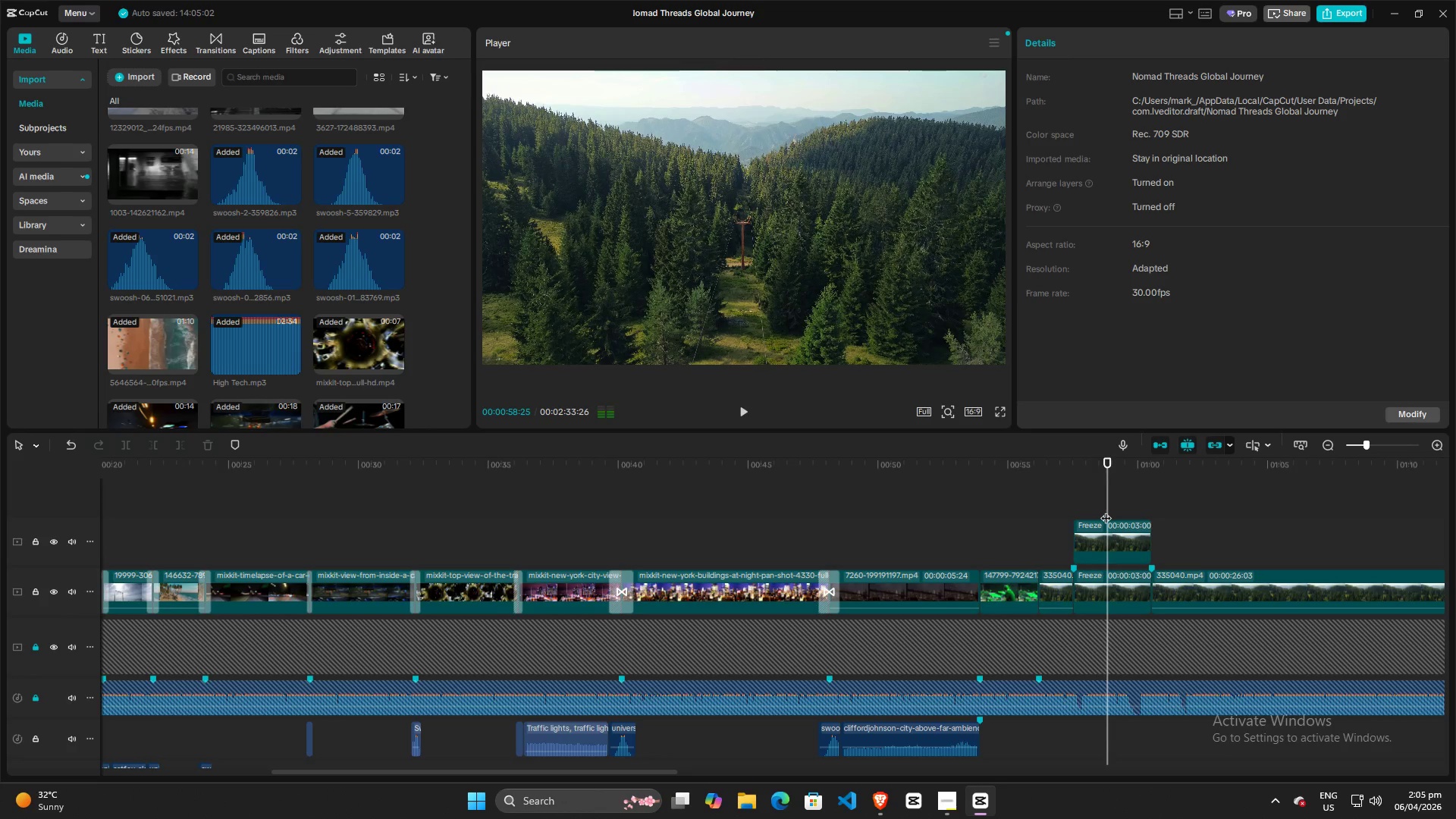 
left_click_drag(start_coordinate=[1106, 510], to_coordinate=[1090, 510])
 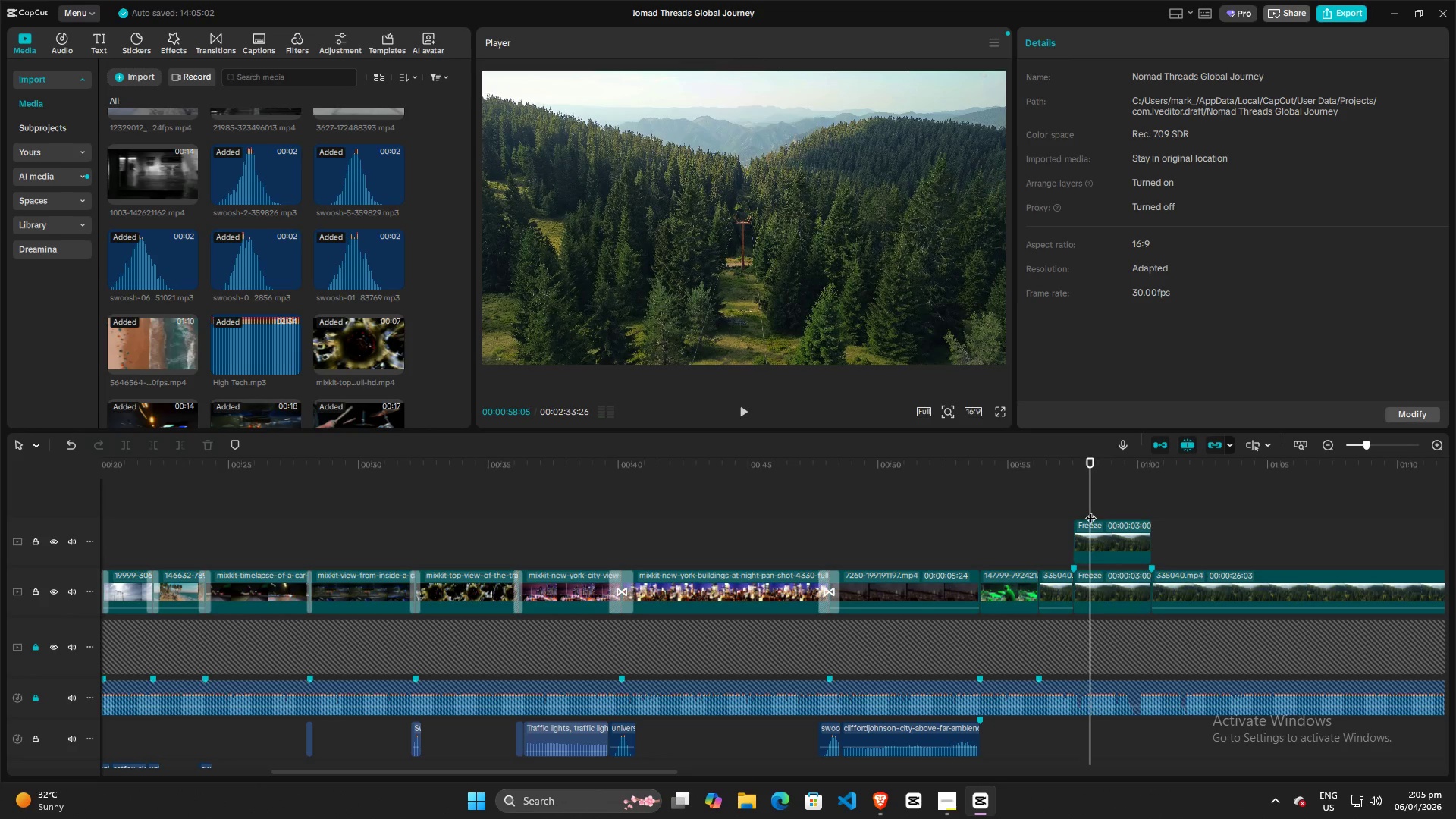 
key(Space)
 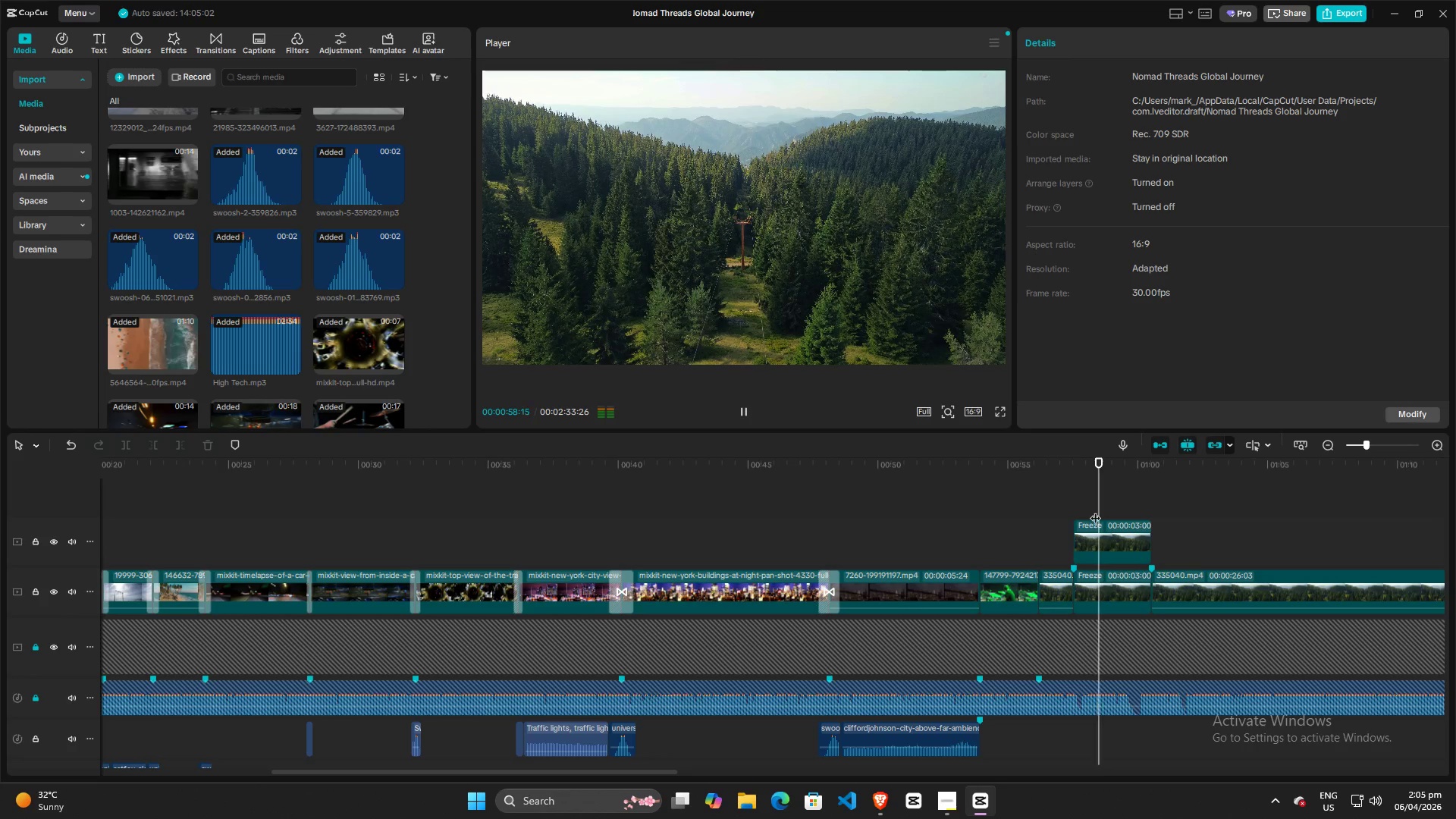 
key(Space)
 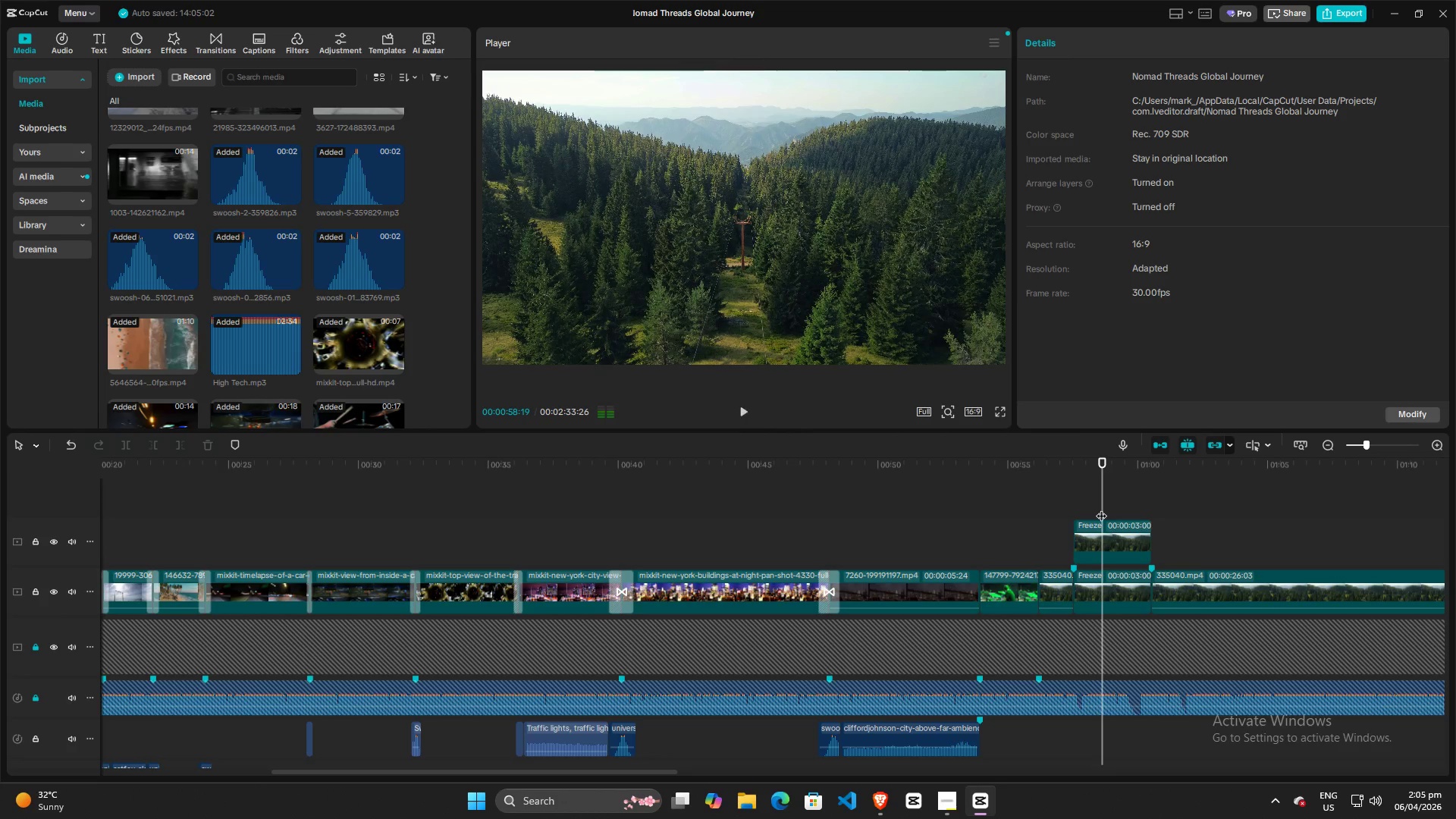 
left_click_drag(start_coordinate=[1101, 508], to_coordinate=[1072, 508])
 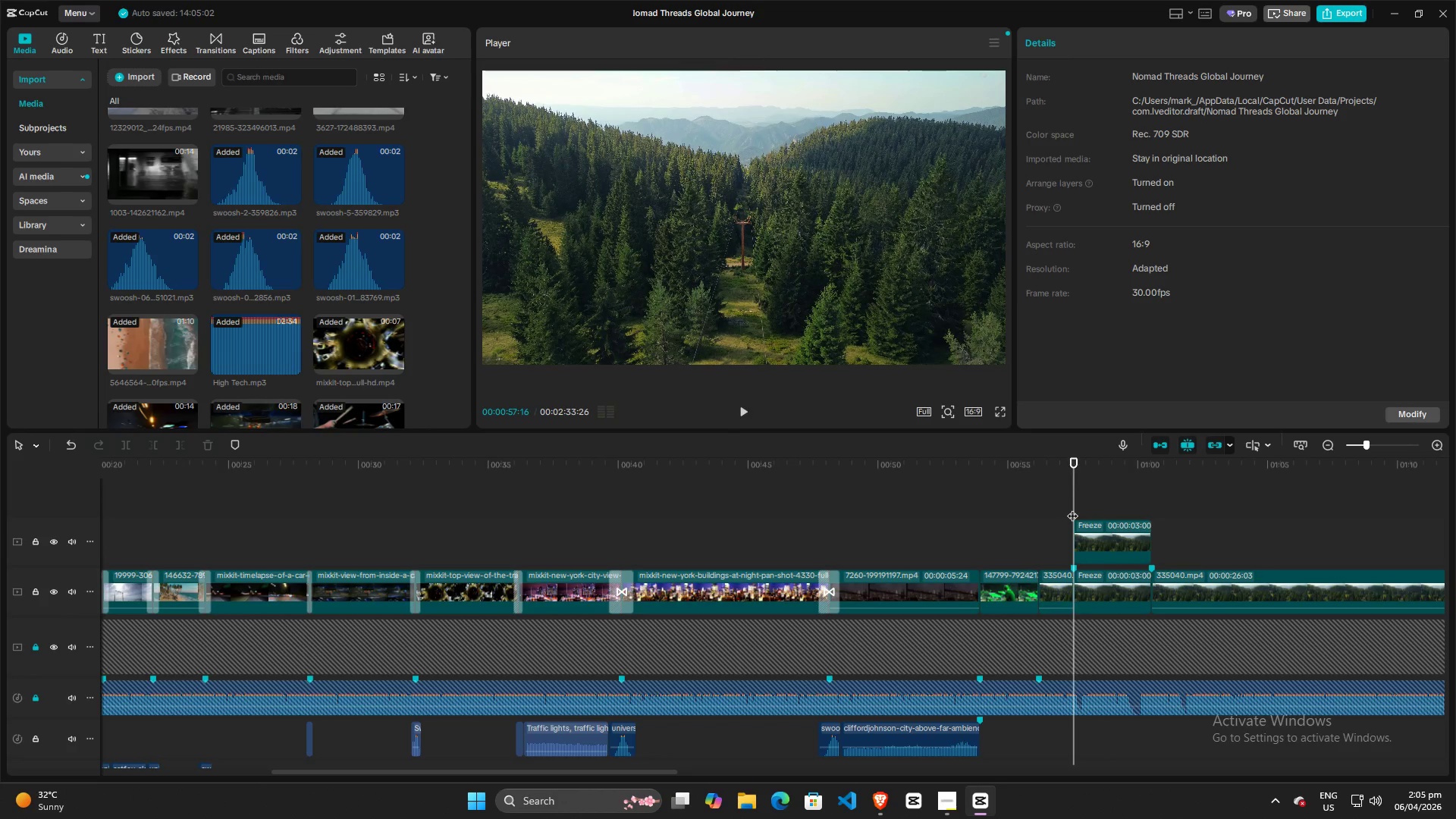 
key(Space)
 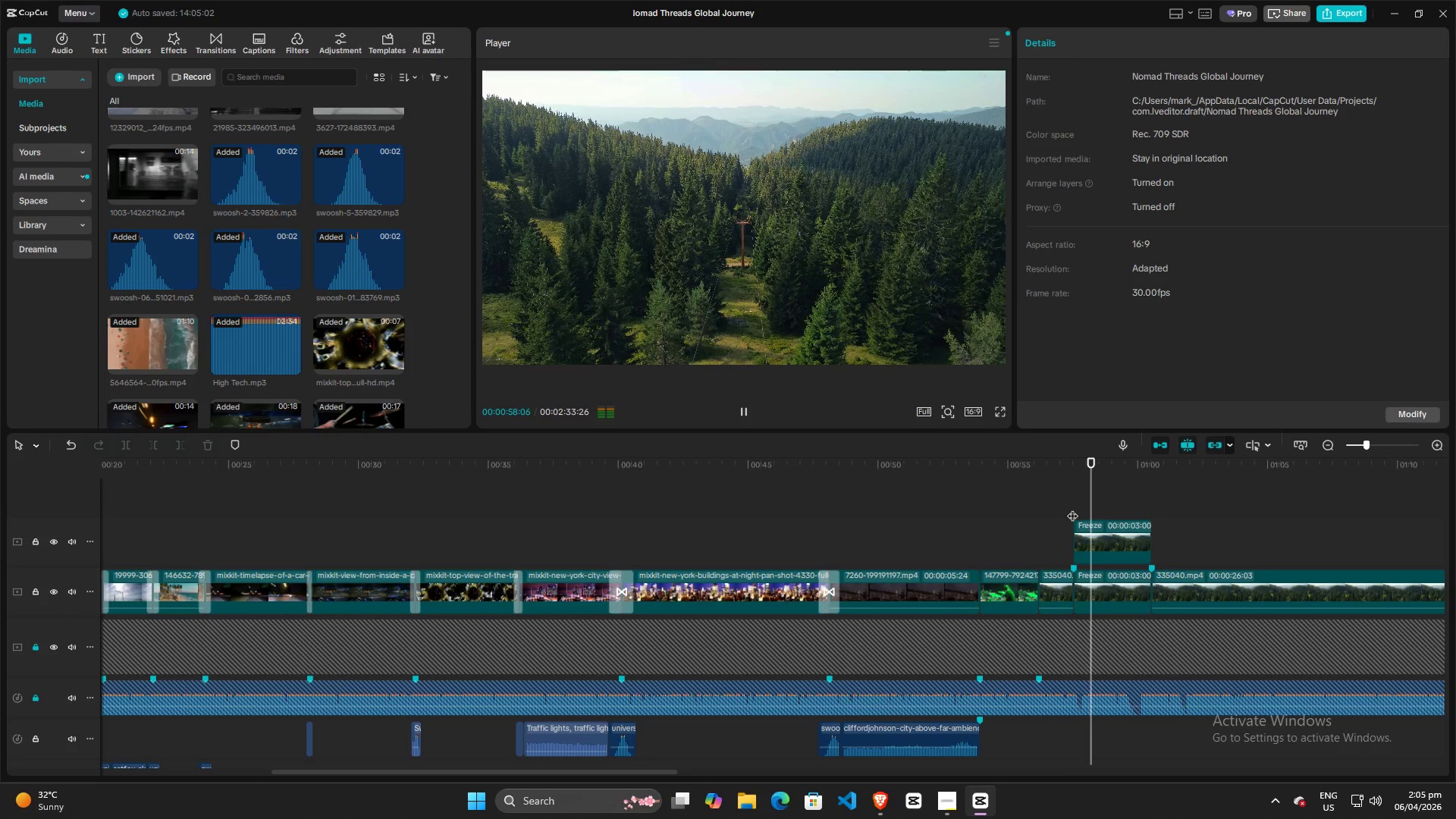 
key(Space)
 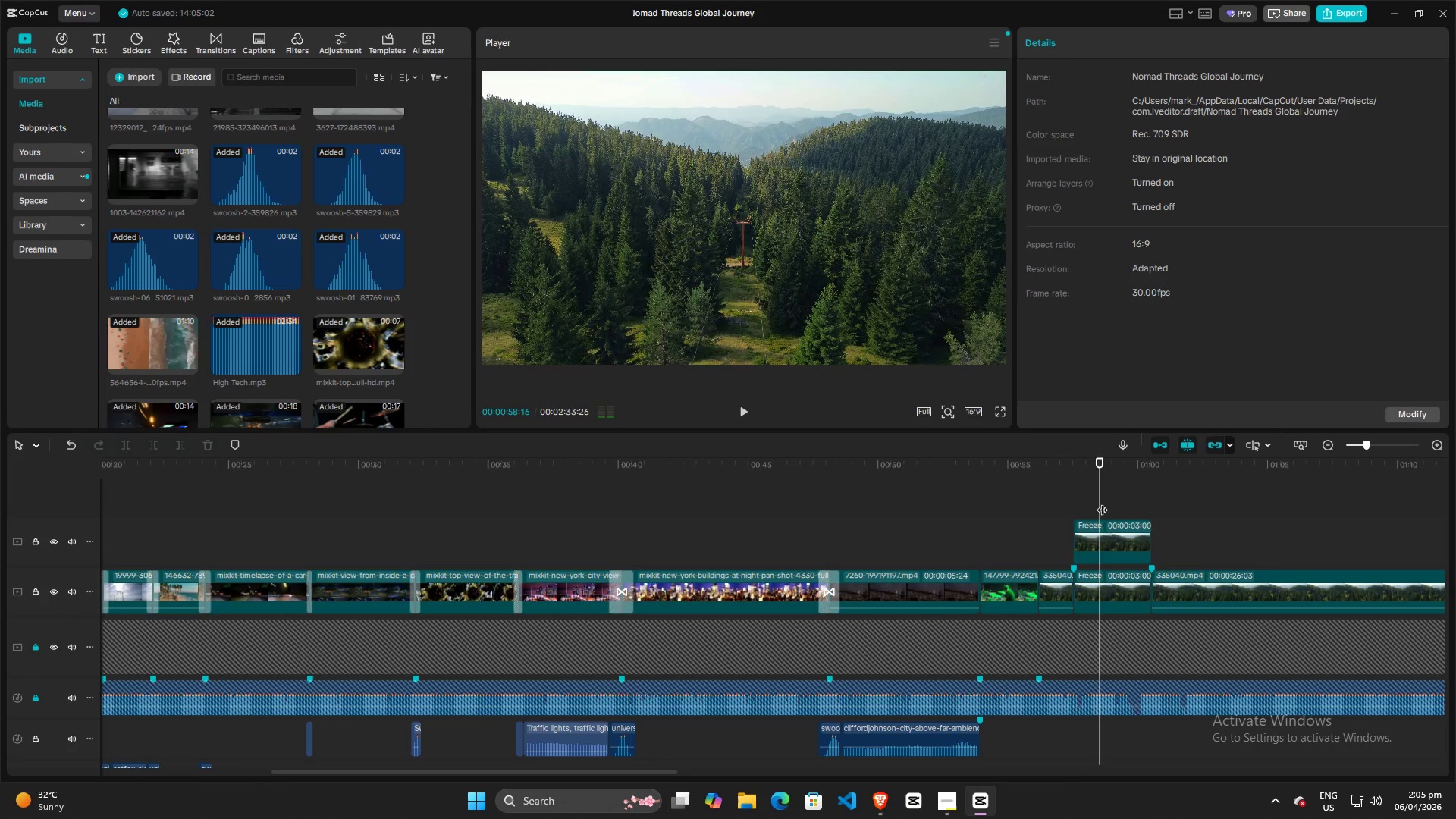 
left_click_drag(start_coordinate=[1102, 502], to_coordinate=[1069, 502])
 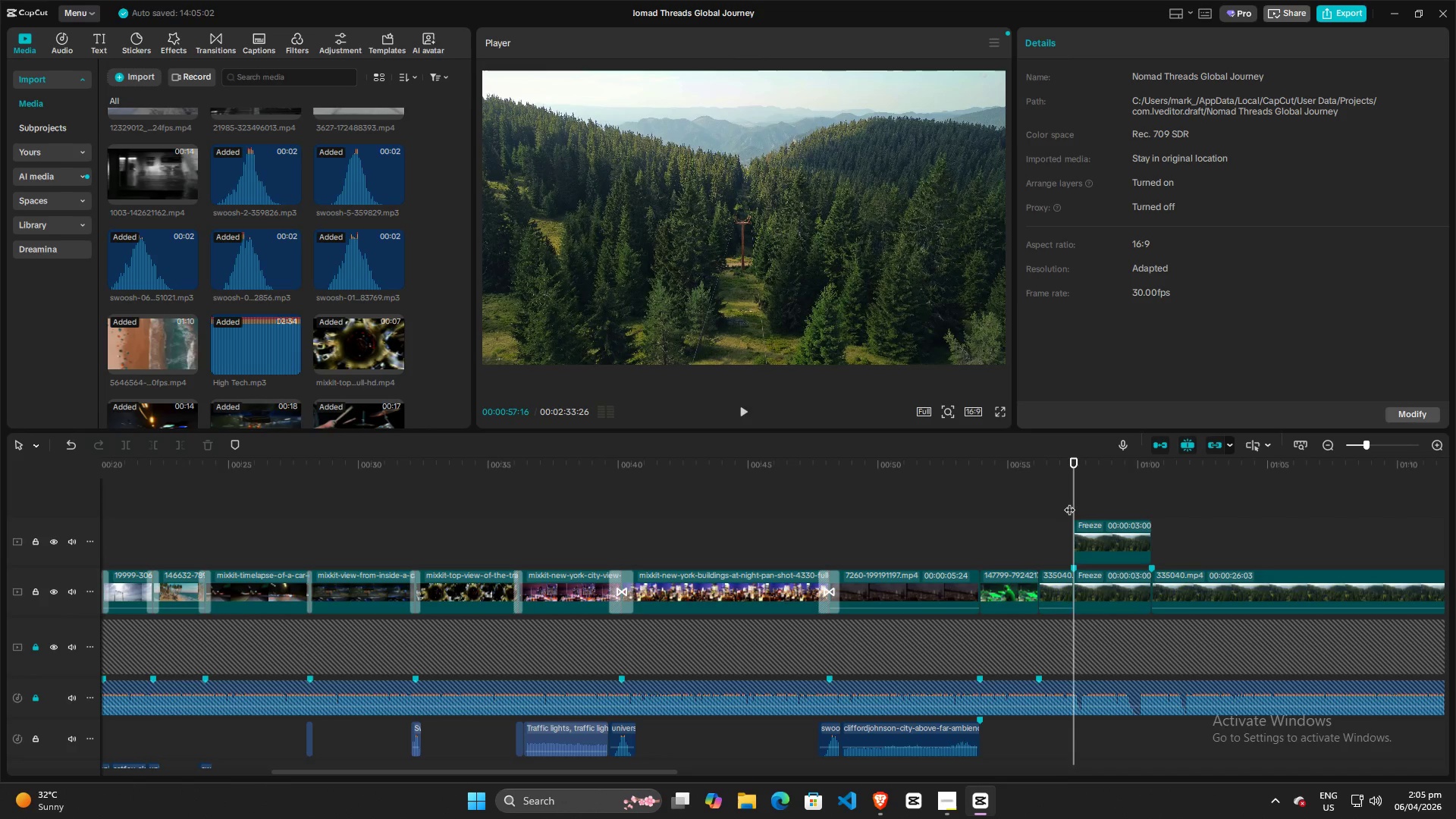 
key(Space)
 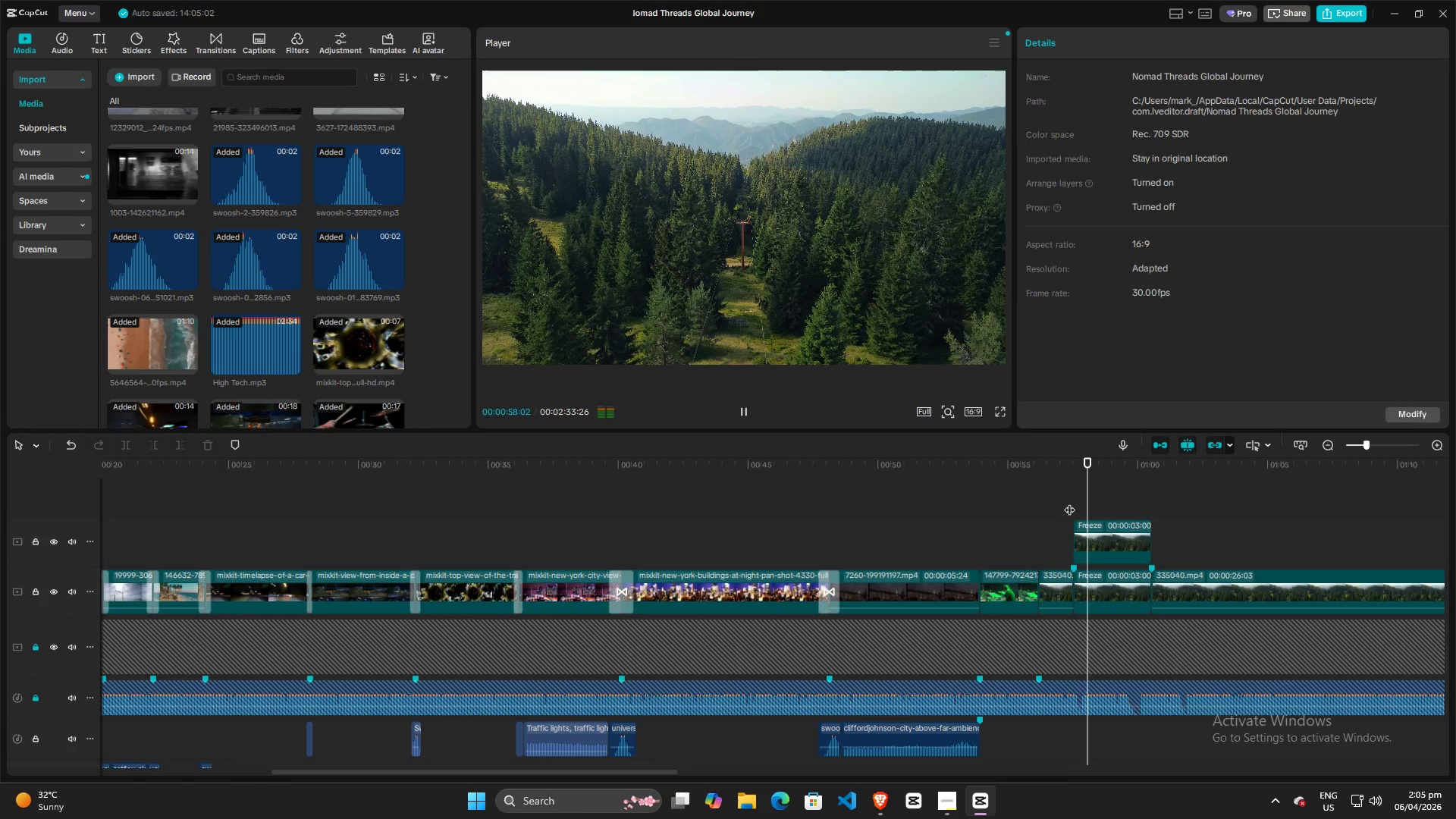 
key(Space)
 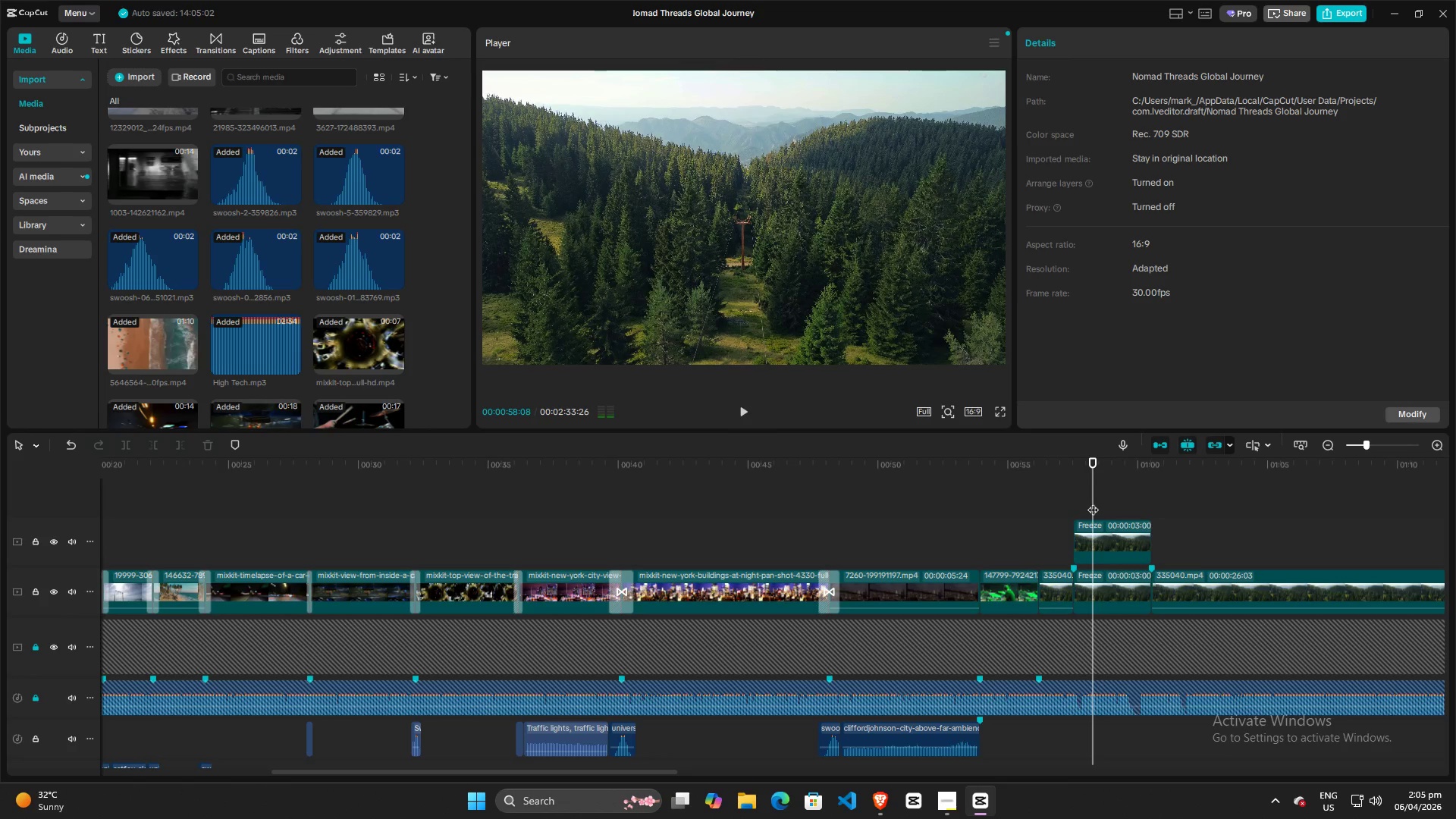 
left_click_drag(start_coordinate=[1093, 502], to_coordinate=[1066, 502])
 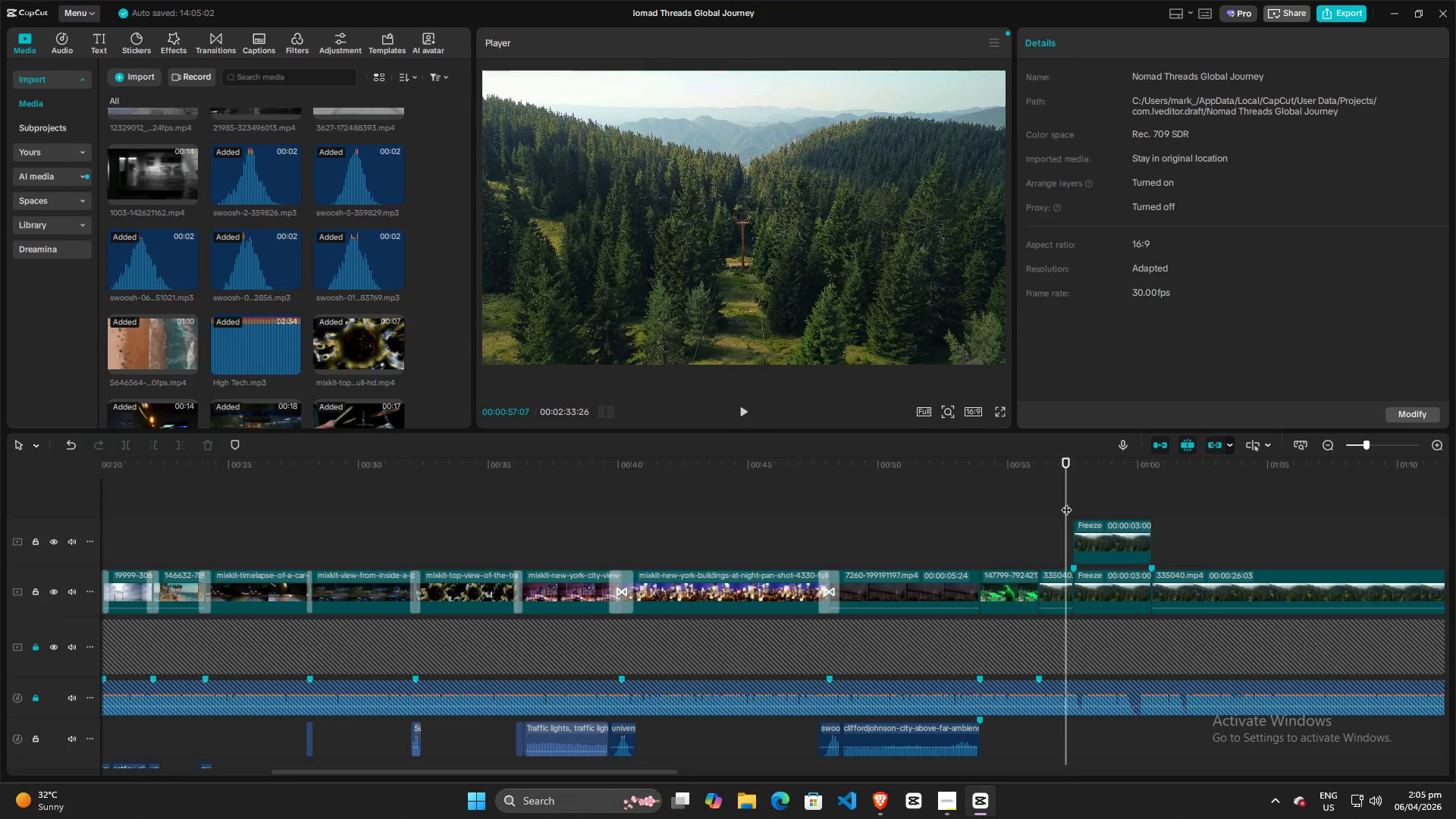 
key(Space)
 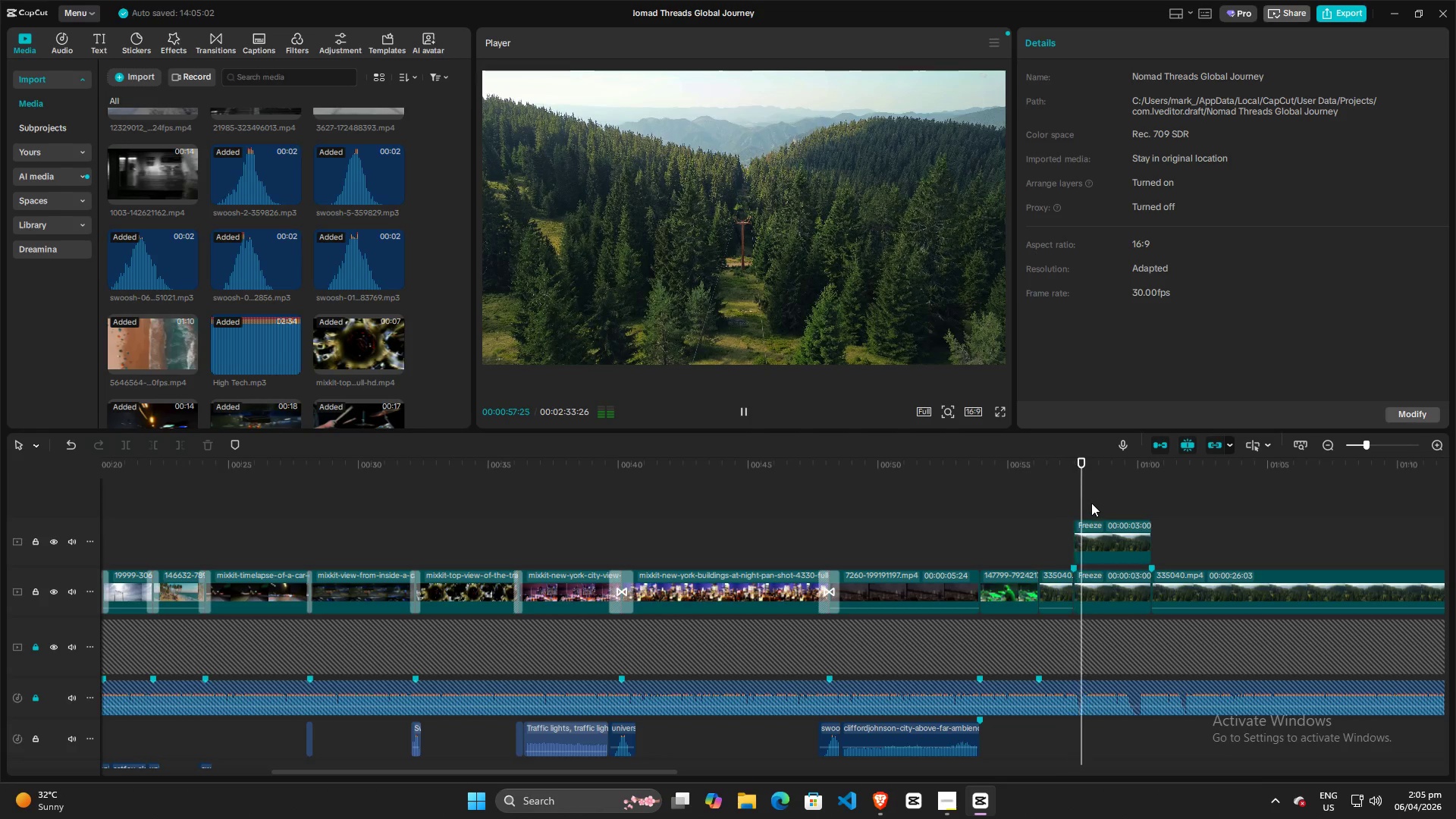 
key(Space)
 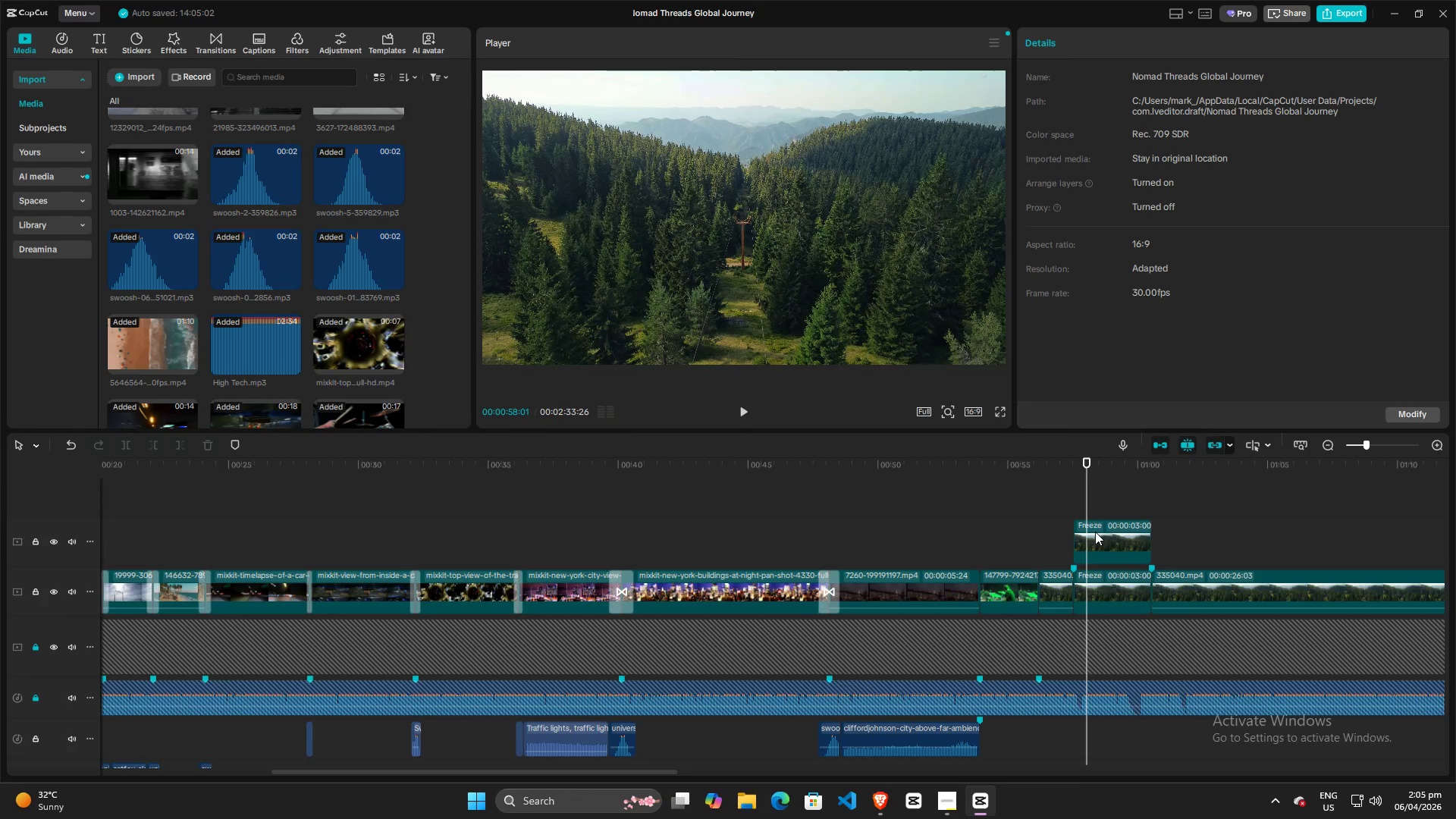 
left_click([1096, 532])
 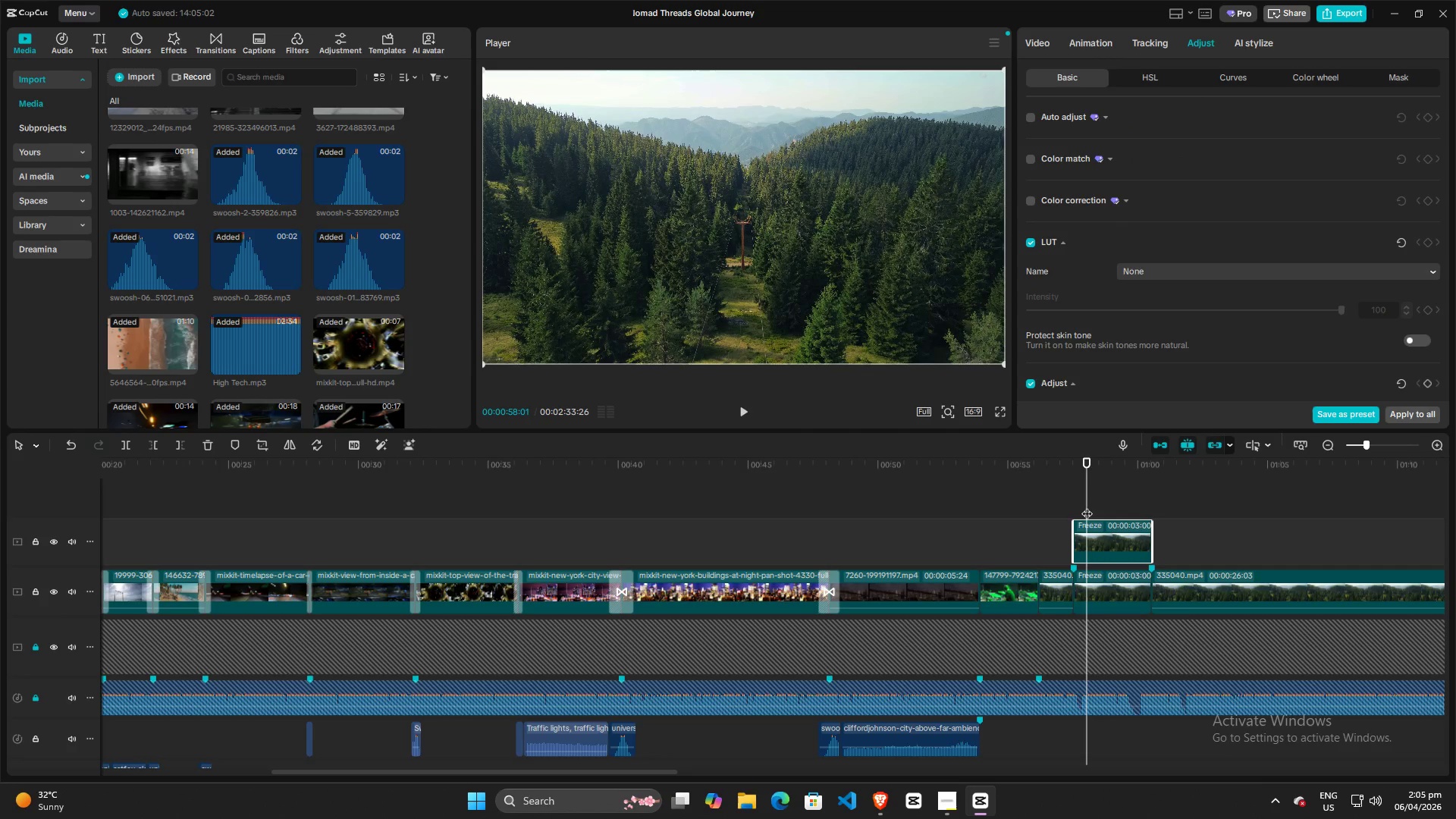 
left_click_drag(start_coordinate=[1087, 506], to_coordinate=[1064, 505])
 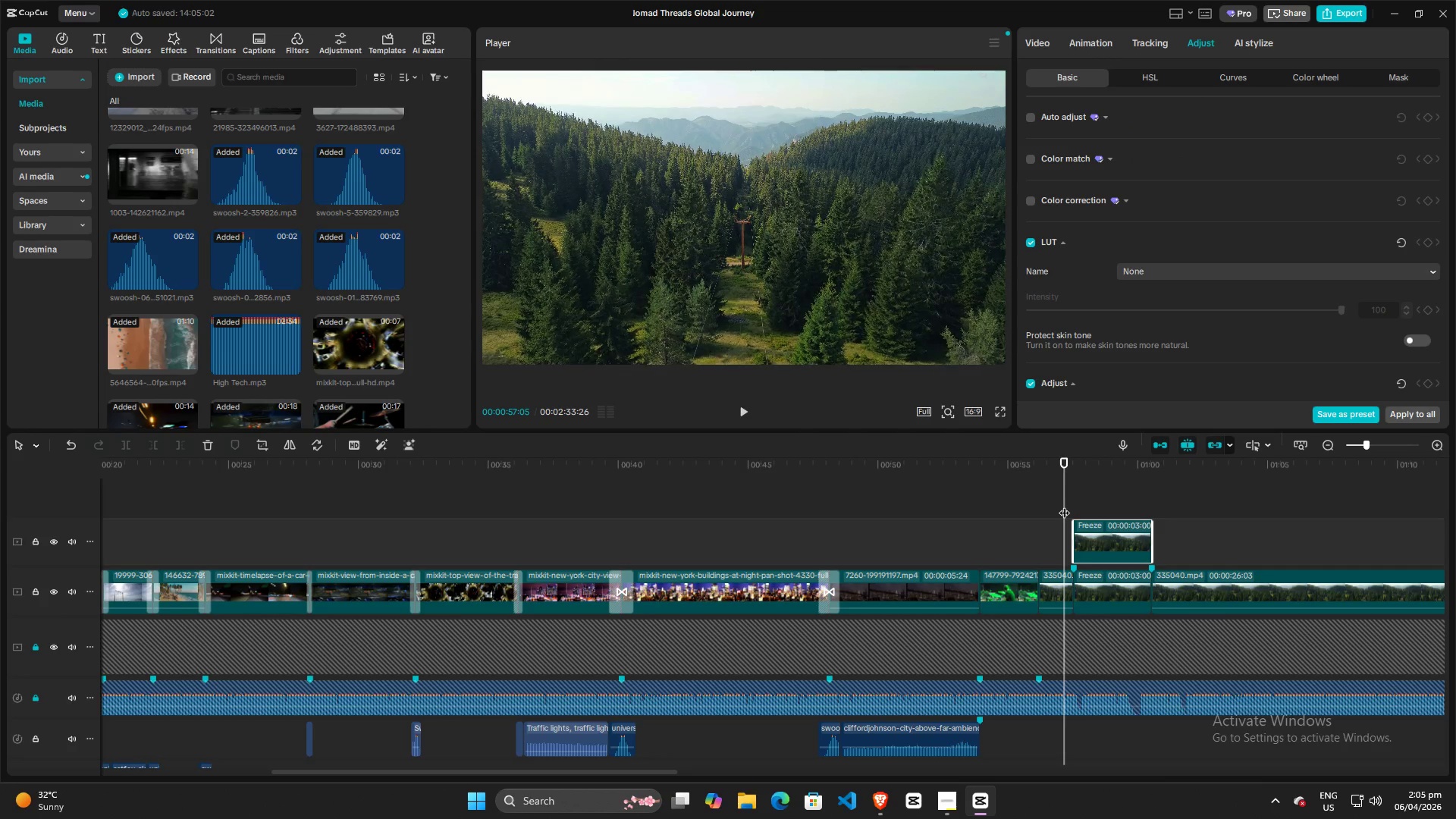 
key(Space)
 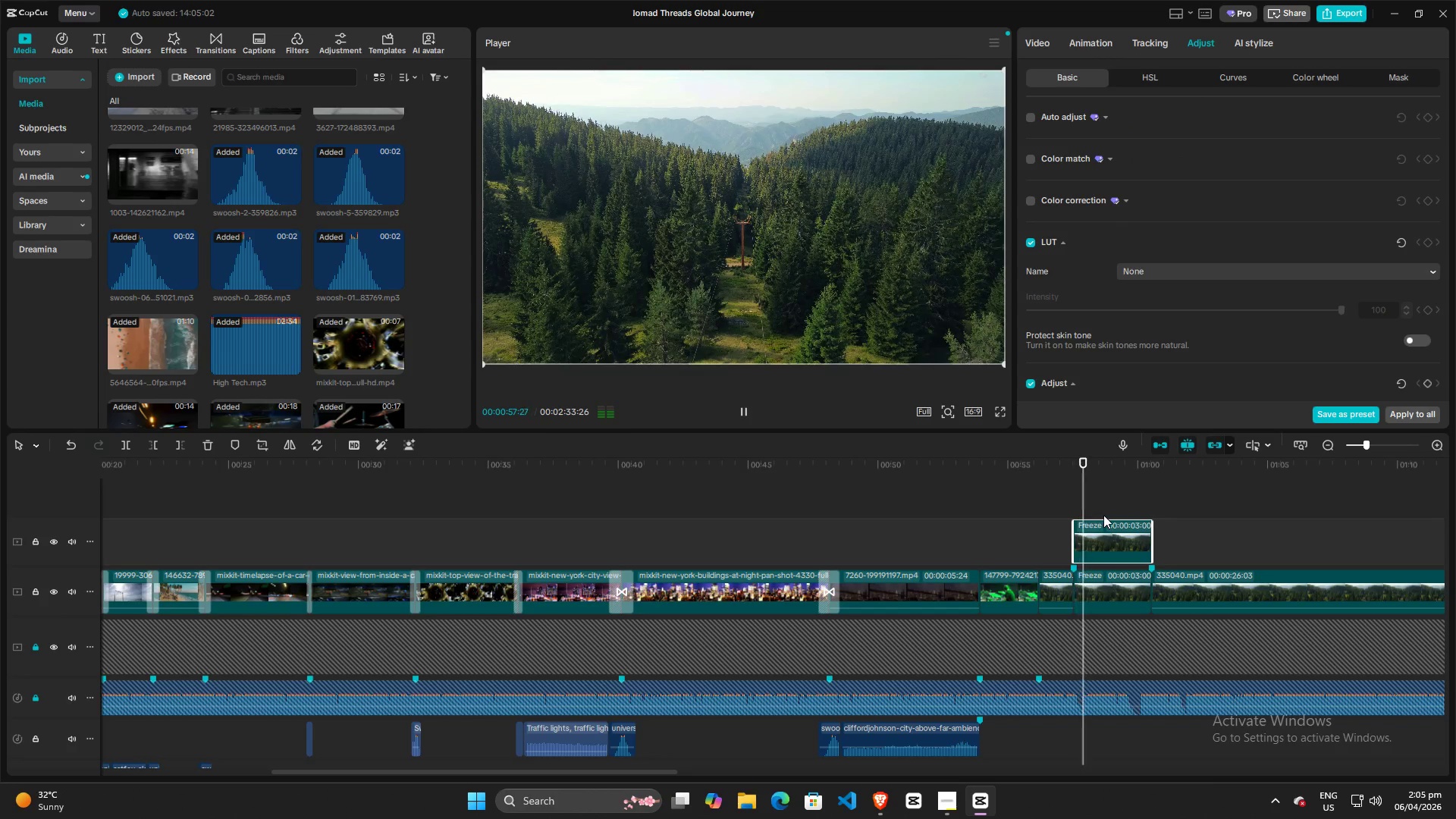 
key(Space)
 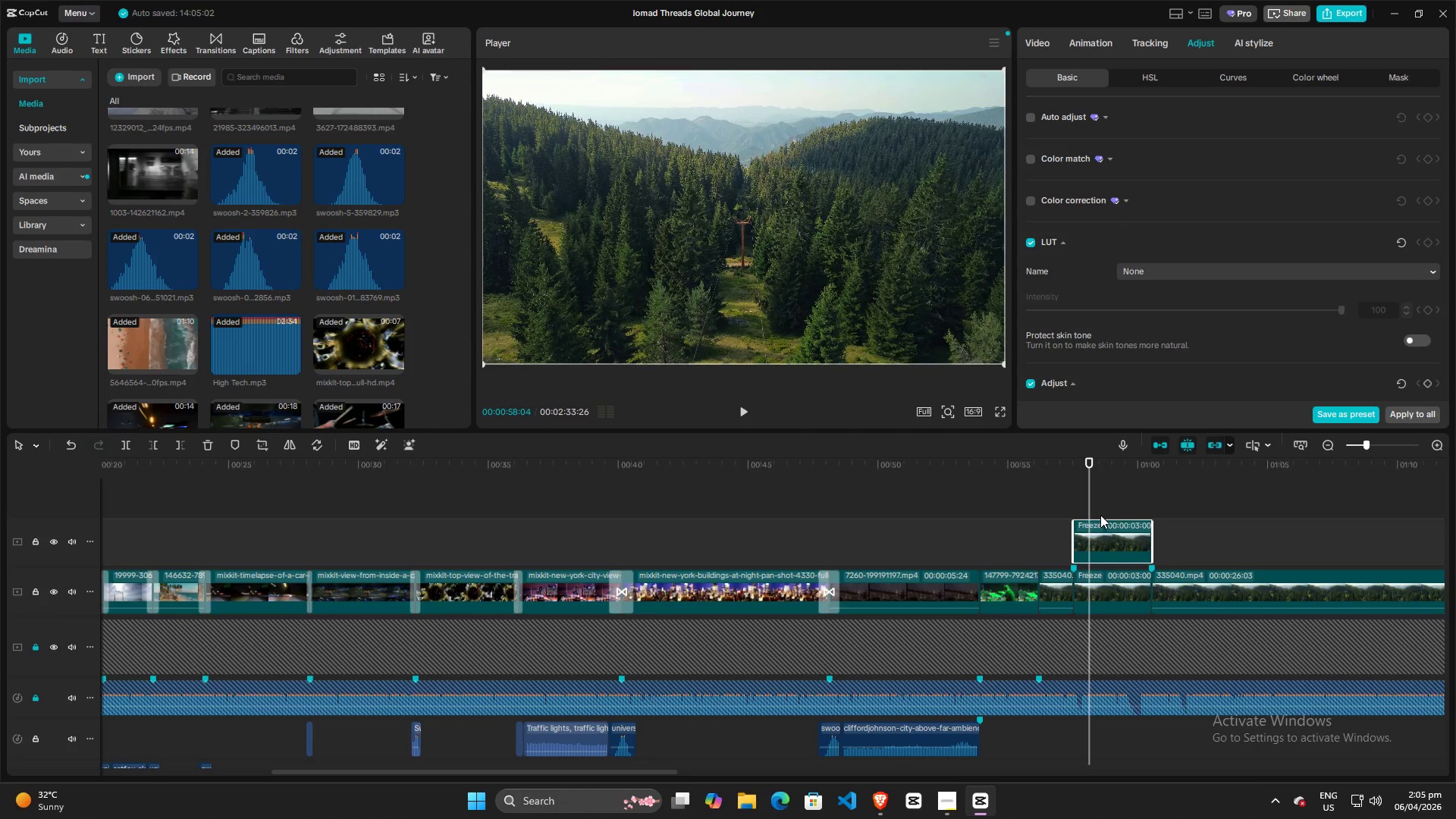 
key(M)
 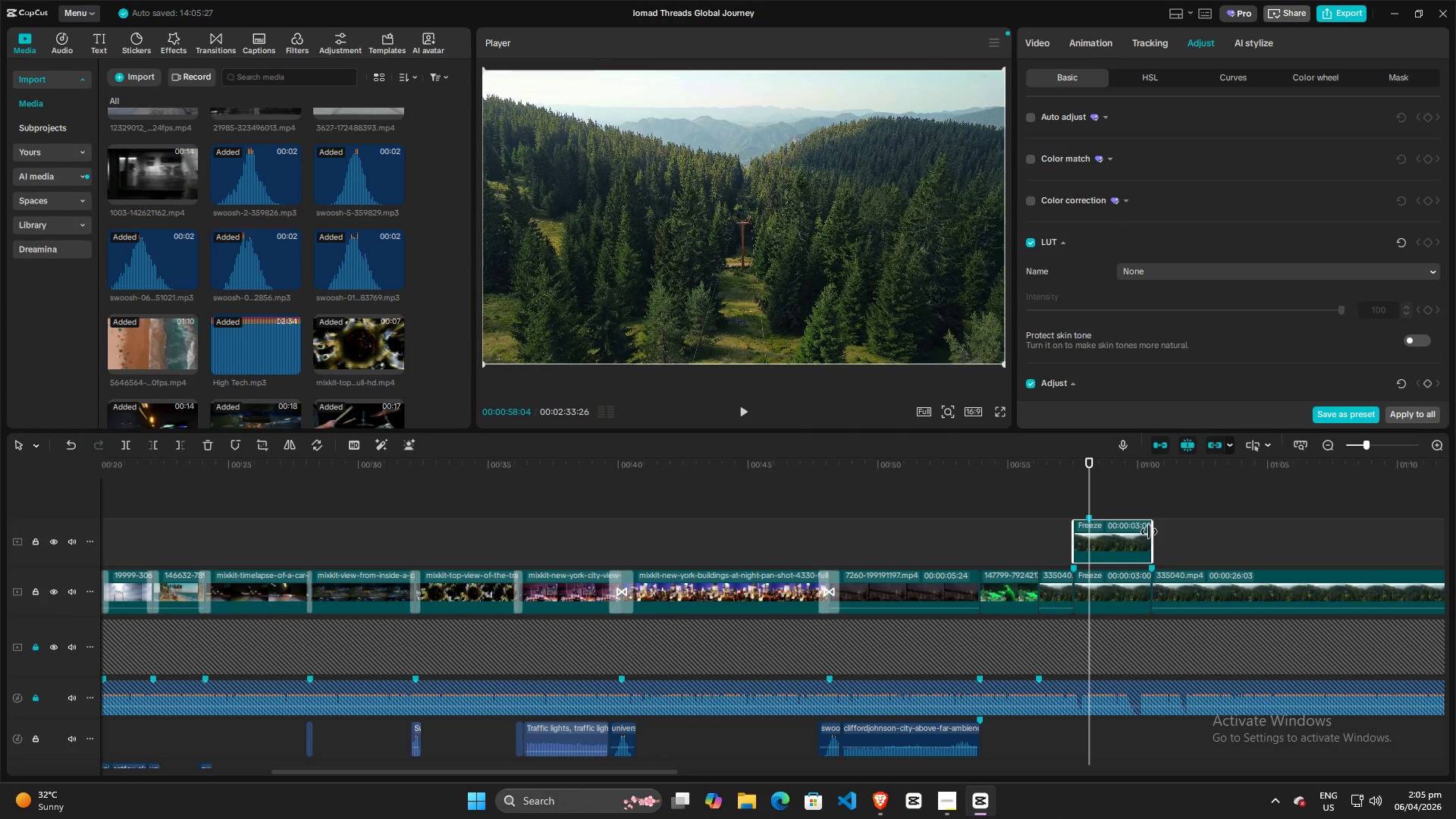 
left_click_drag(start_coordinate=[1150, 533], to_coordinate=[1090, 535])
 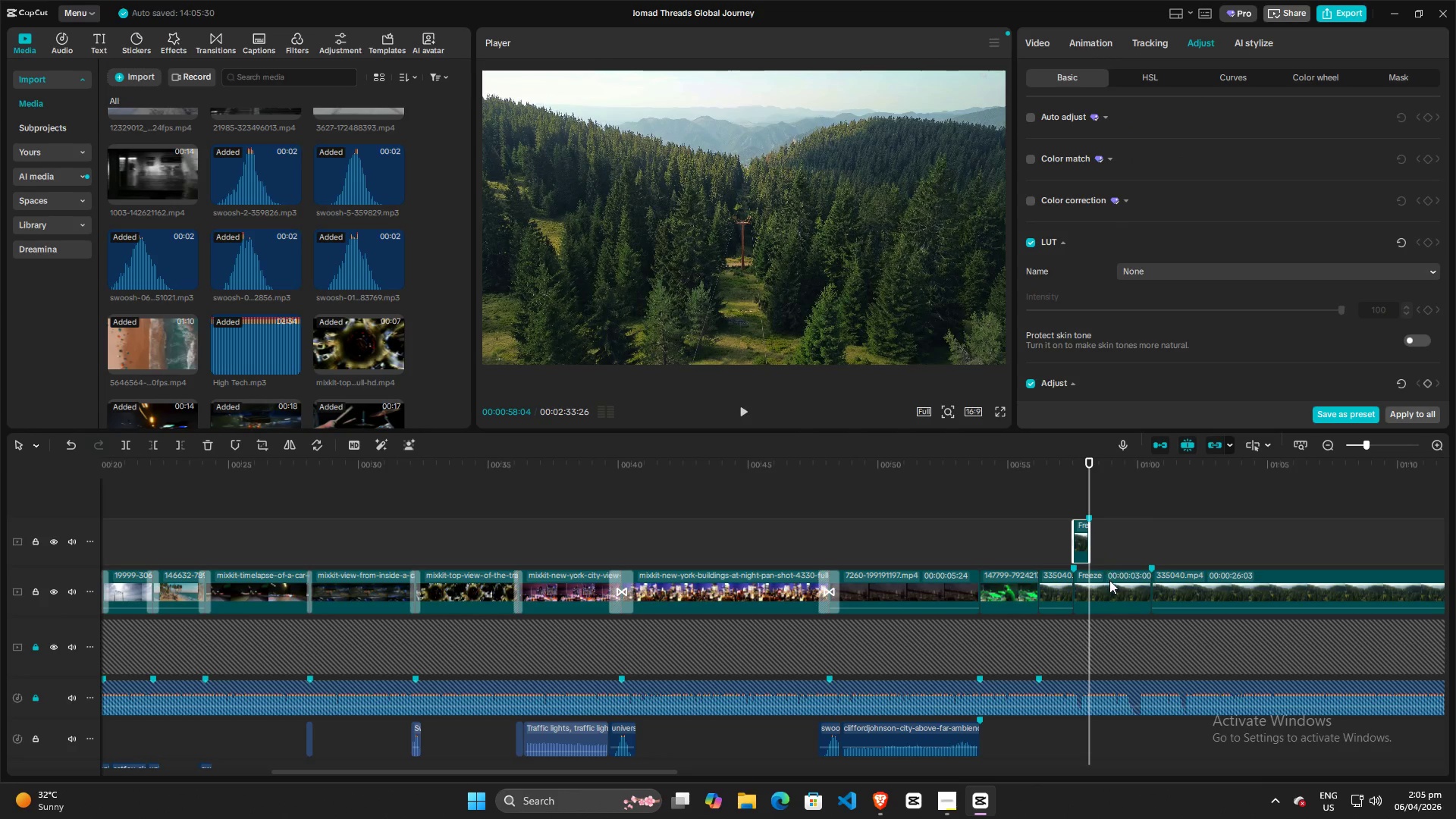 
left_click([1110, 583])
 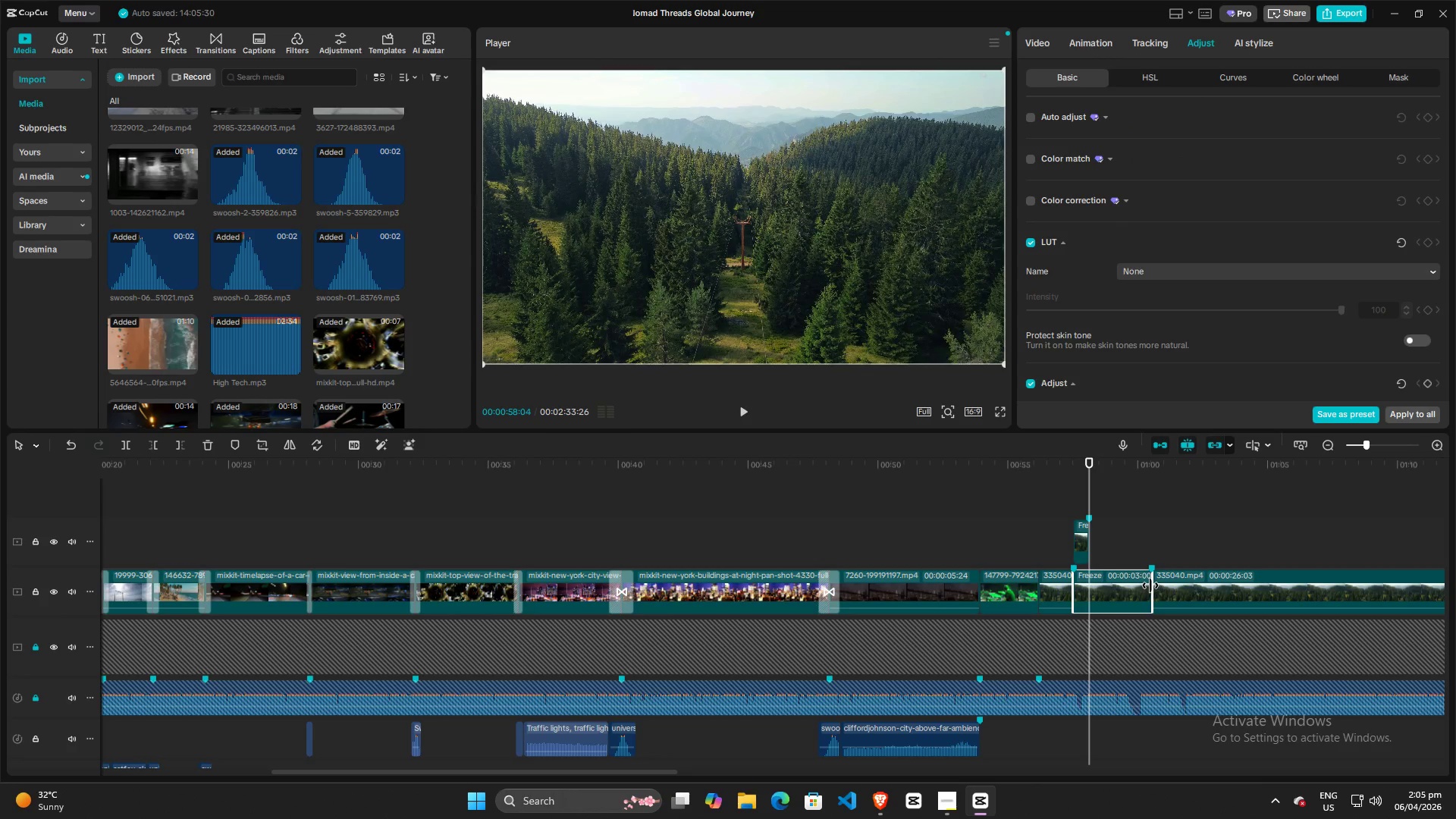 
left_click_drag(start_coordinate=[1151, 585], to_coordinate=[1089, 587])
 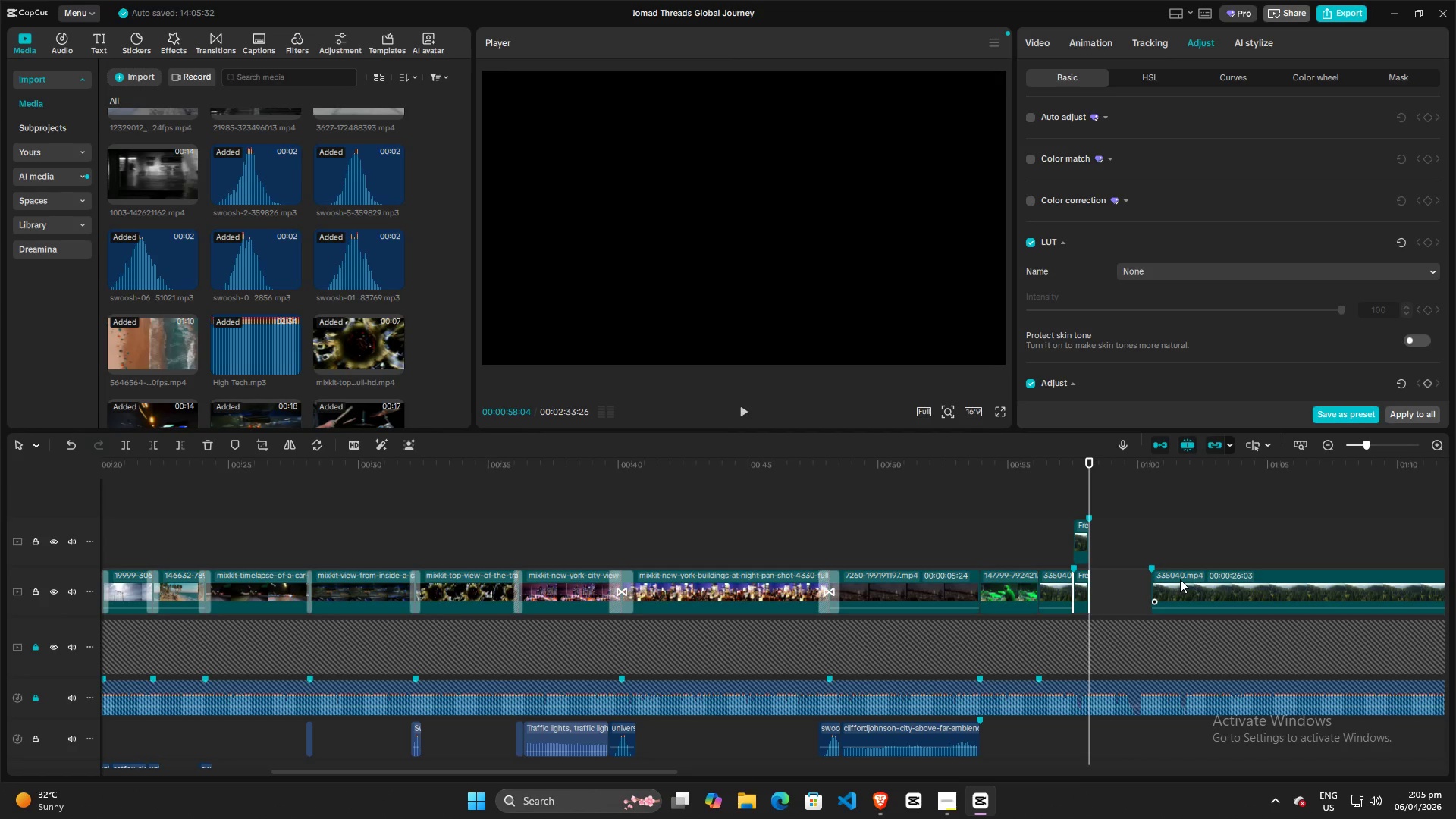 
left_click([1184, 576])
 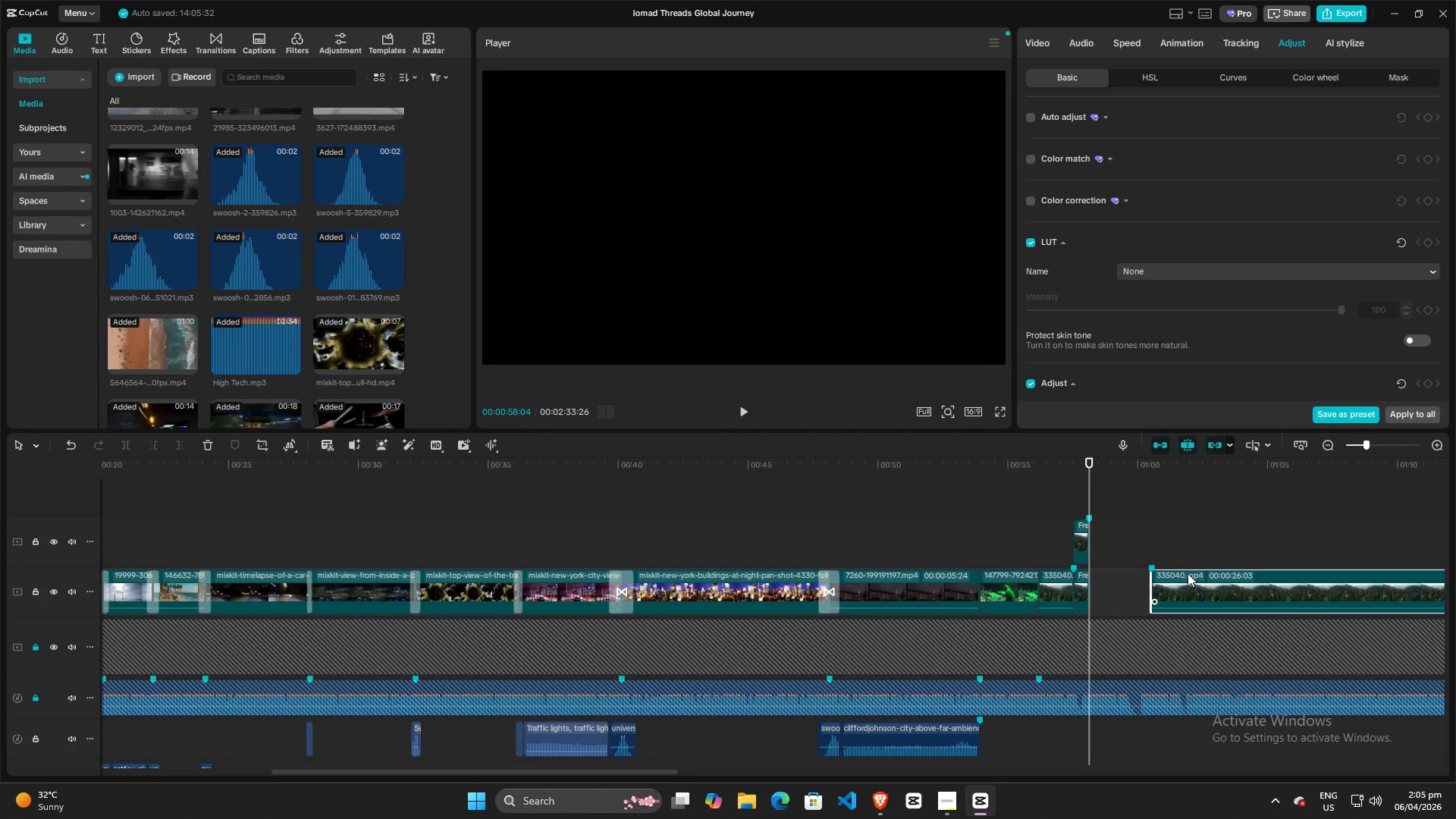 
left_click_drag(start_coordinate=[1188, 573], to_coordinate=[1128, 573])
 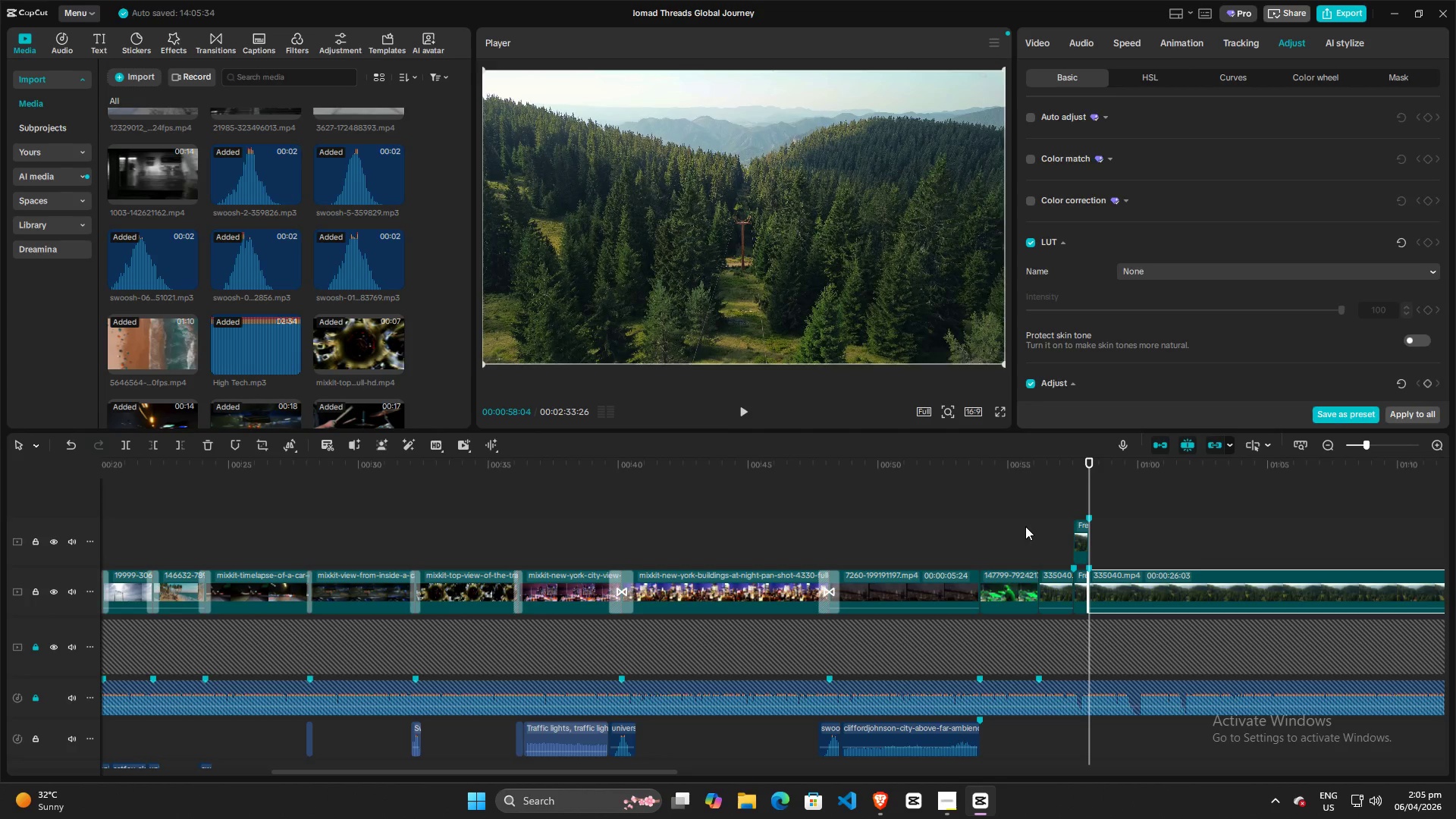 
left_click([1020, 525])
 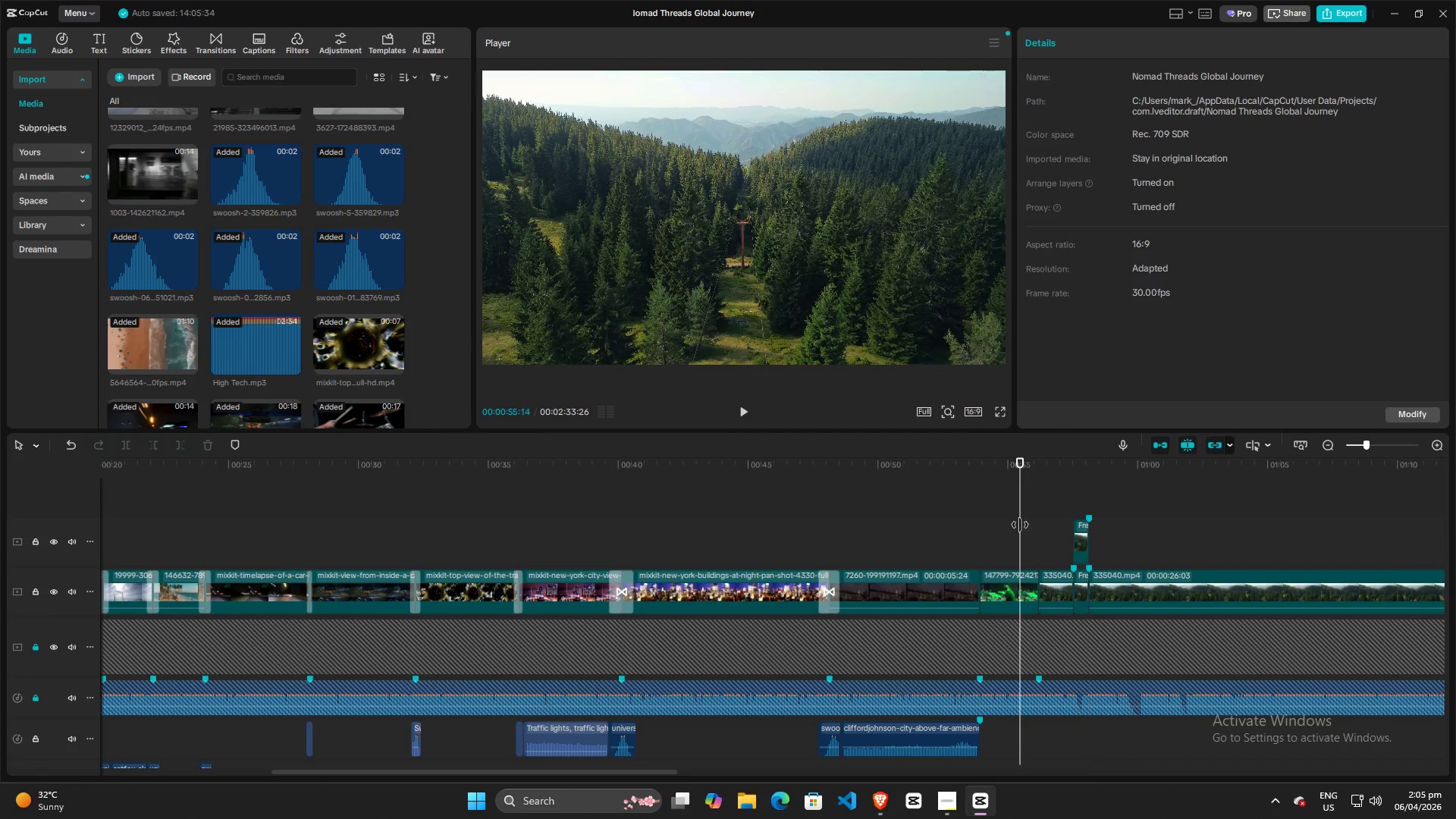 
key(Space)
 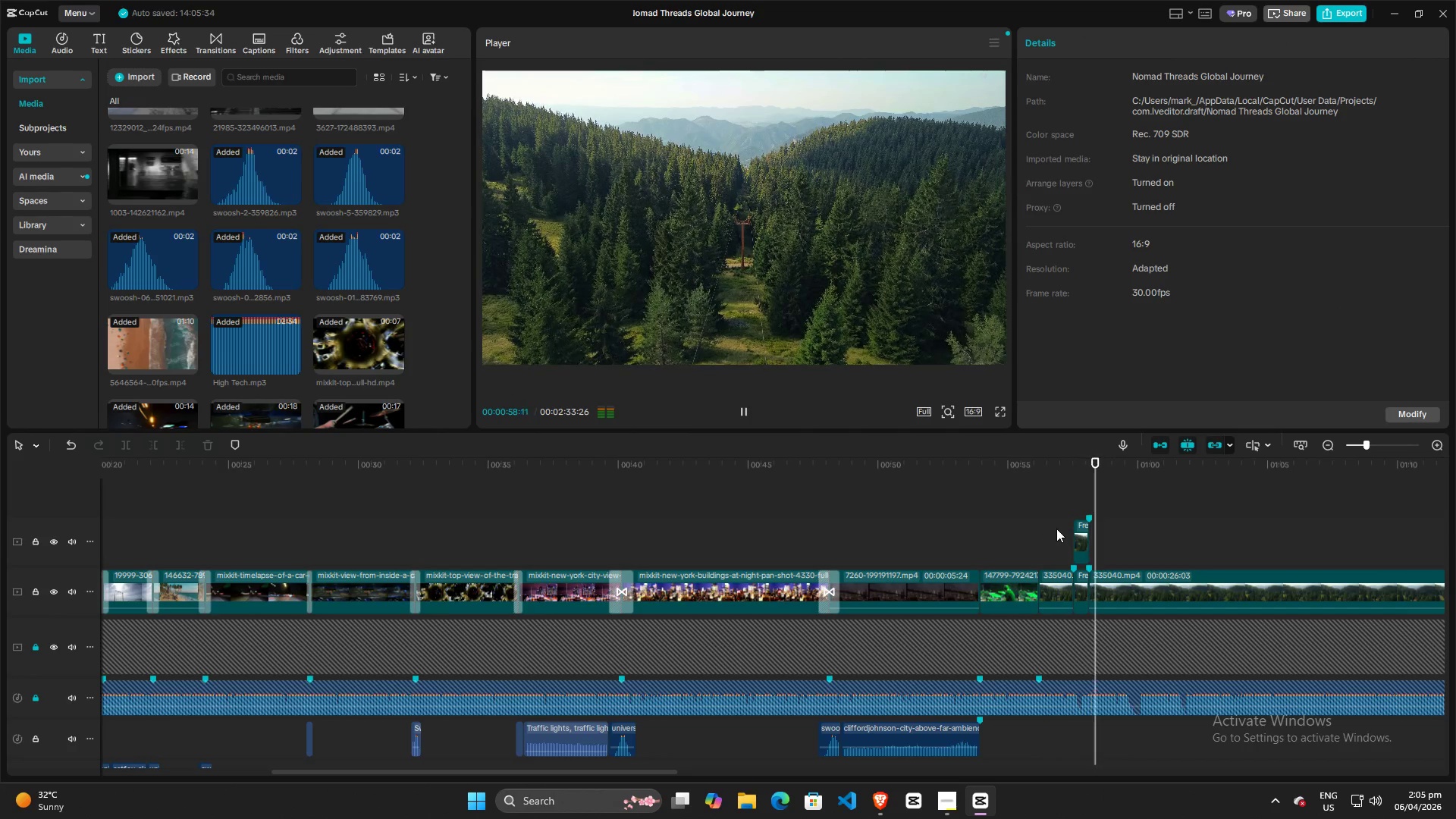 
key(Space)
 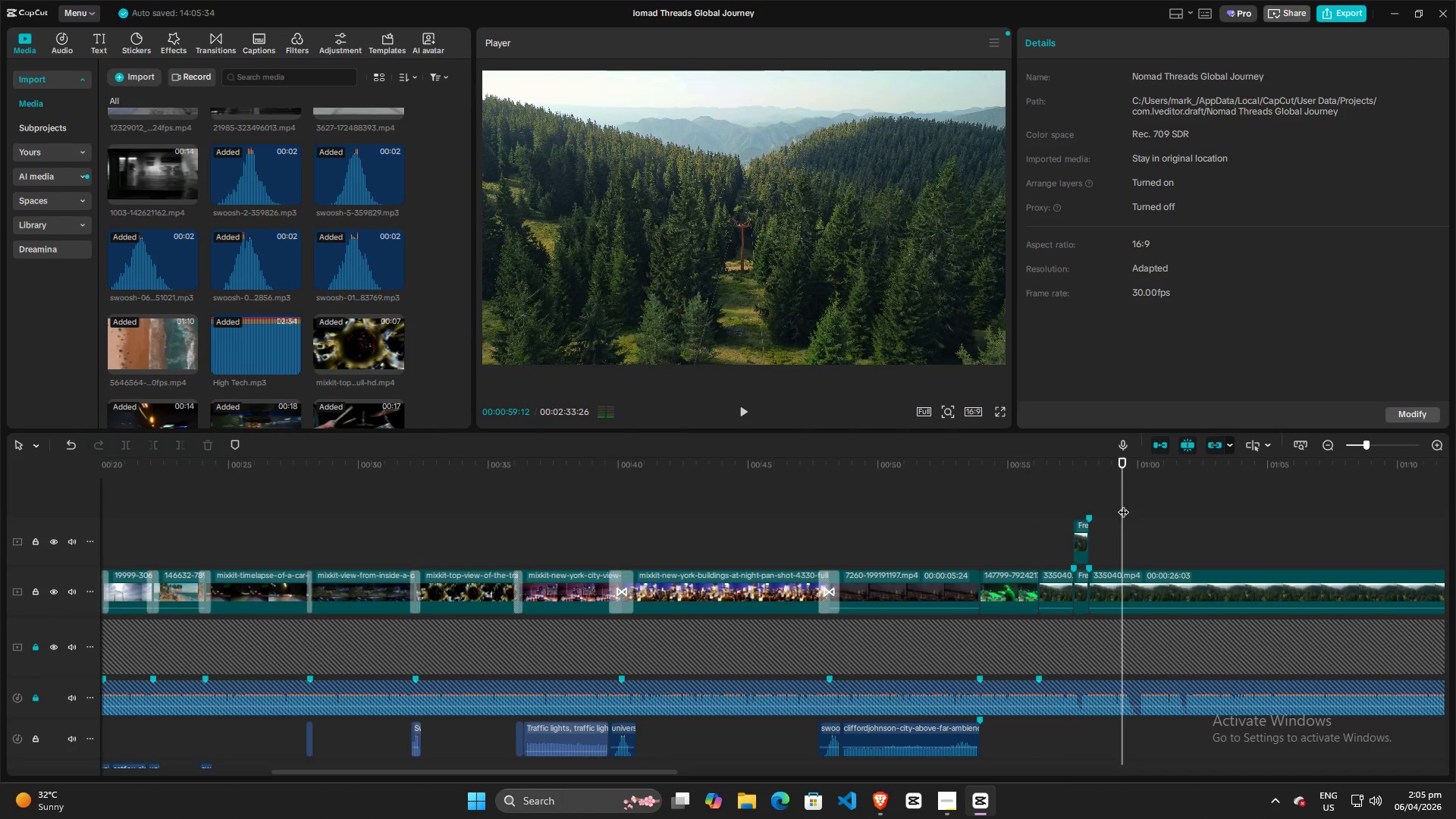 
left_click_drag(start_coordinate=[1123, 504], to_coordinate=[1064, 502])
 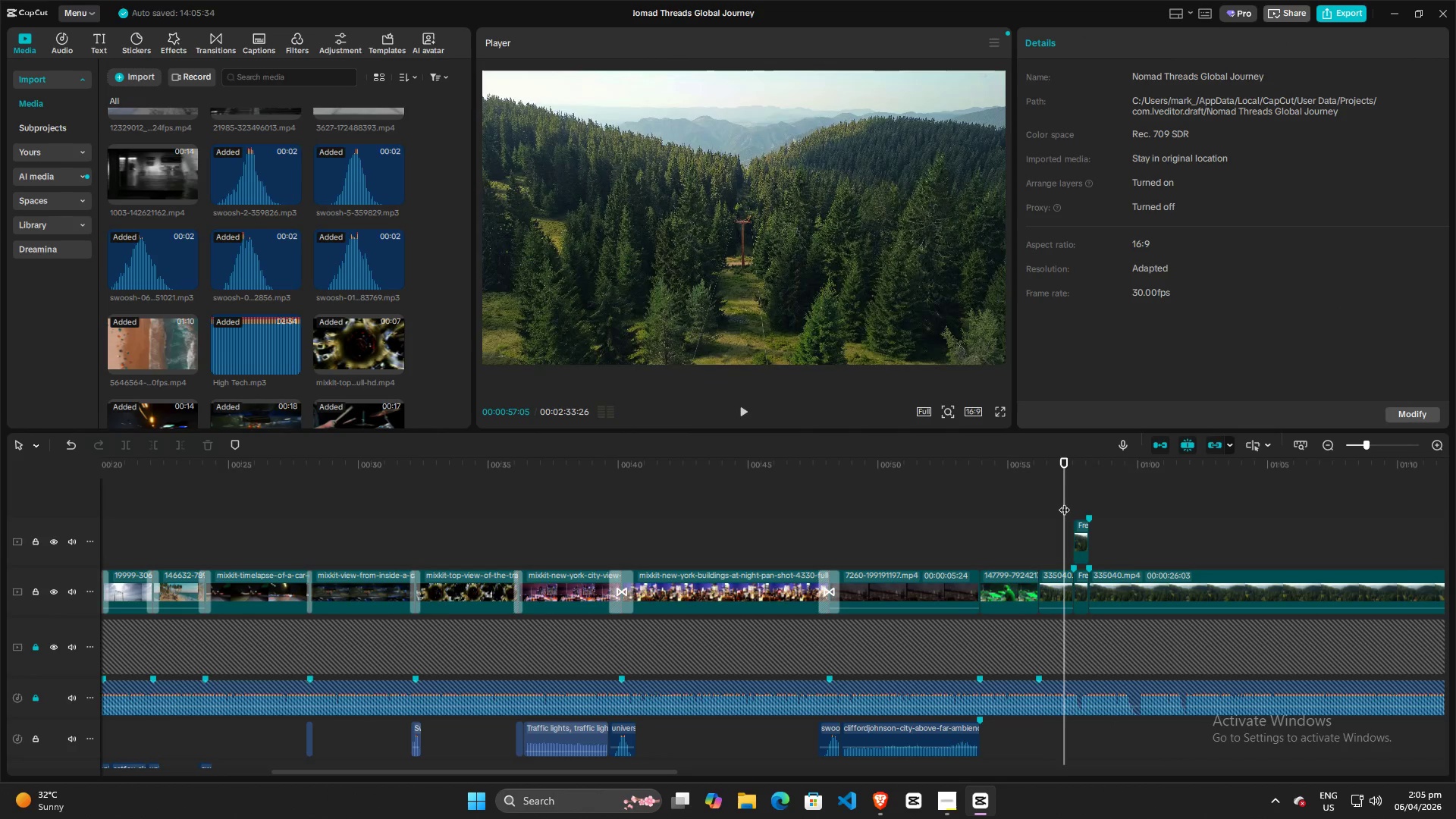 
key(Space)
 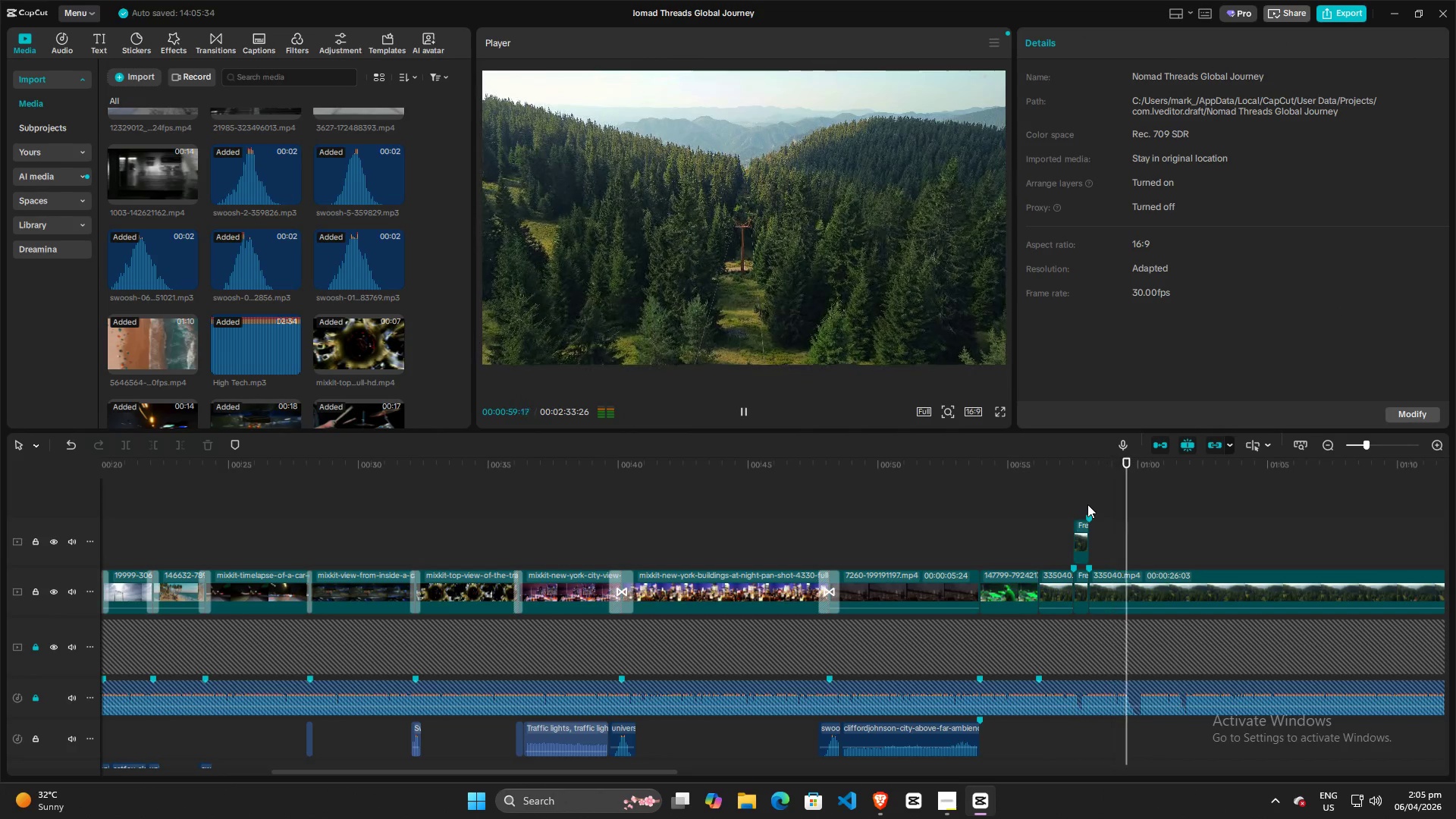 
key(Space)
 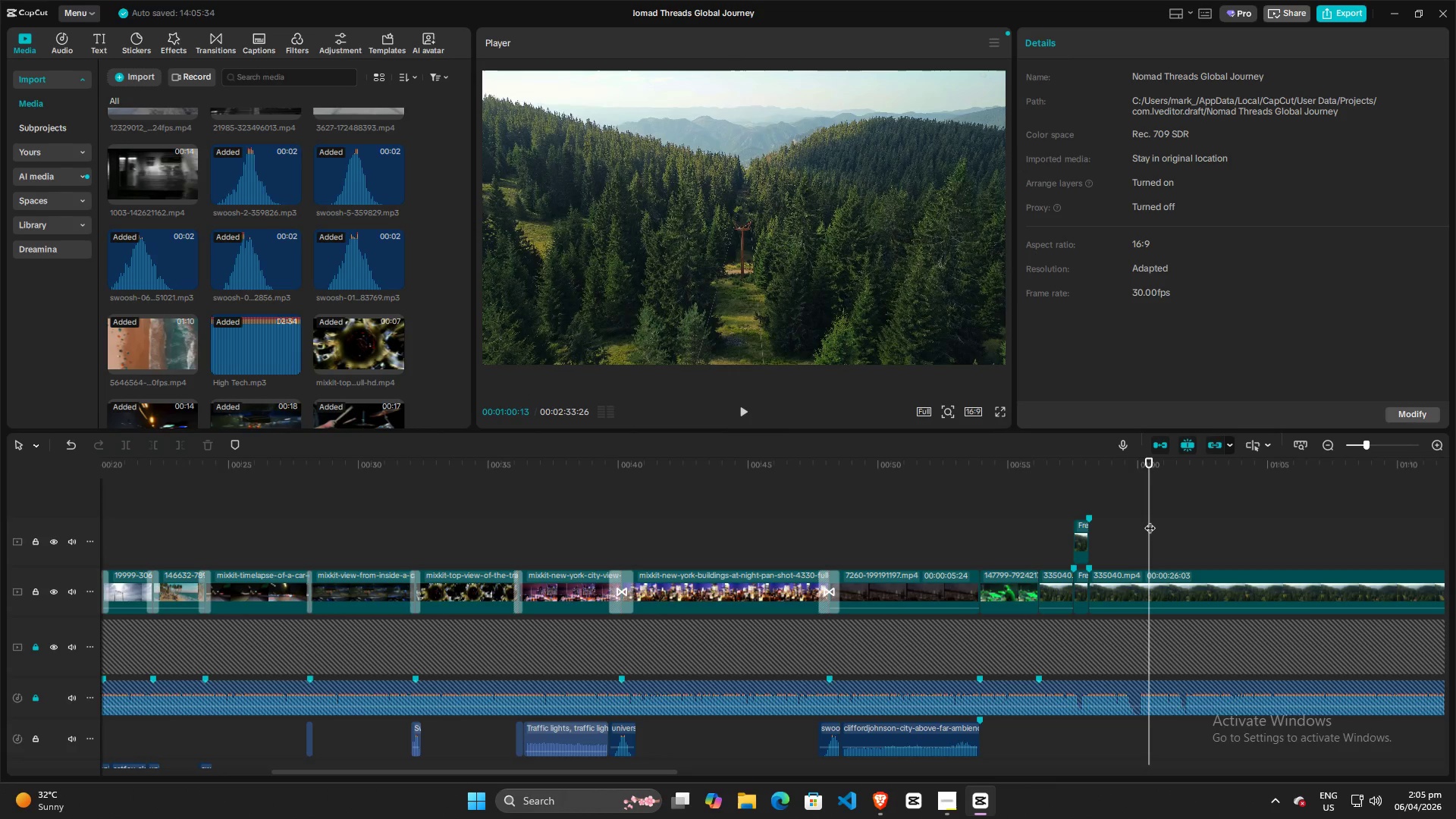 
left_click_drag(start_coordinate=[1150, 520], to_coordinate=[995, 520])
 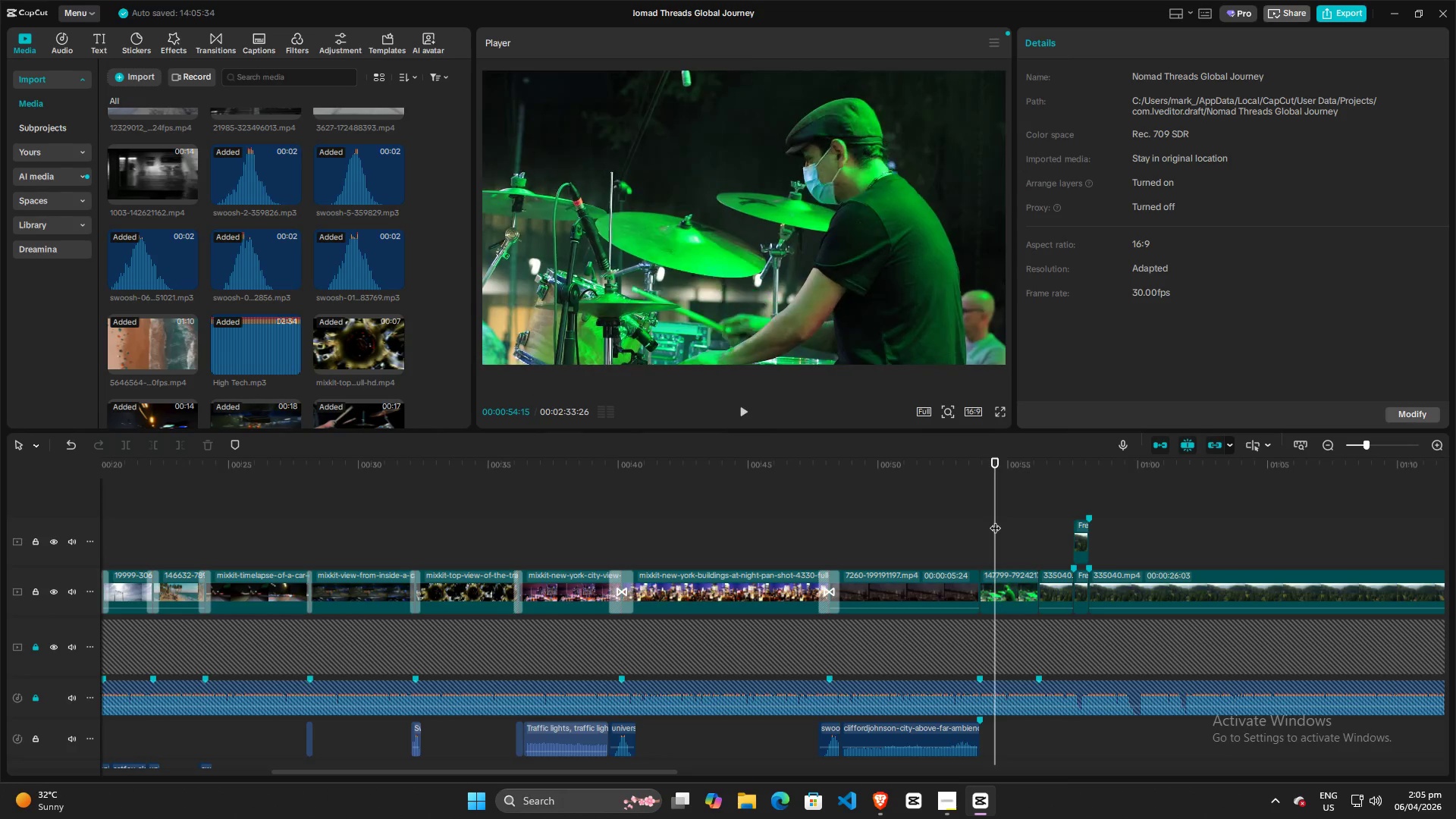 
key(Space)
 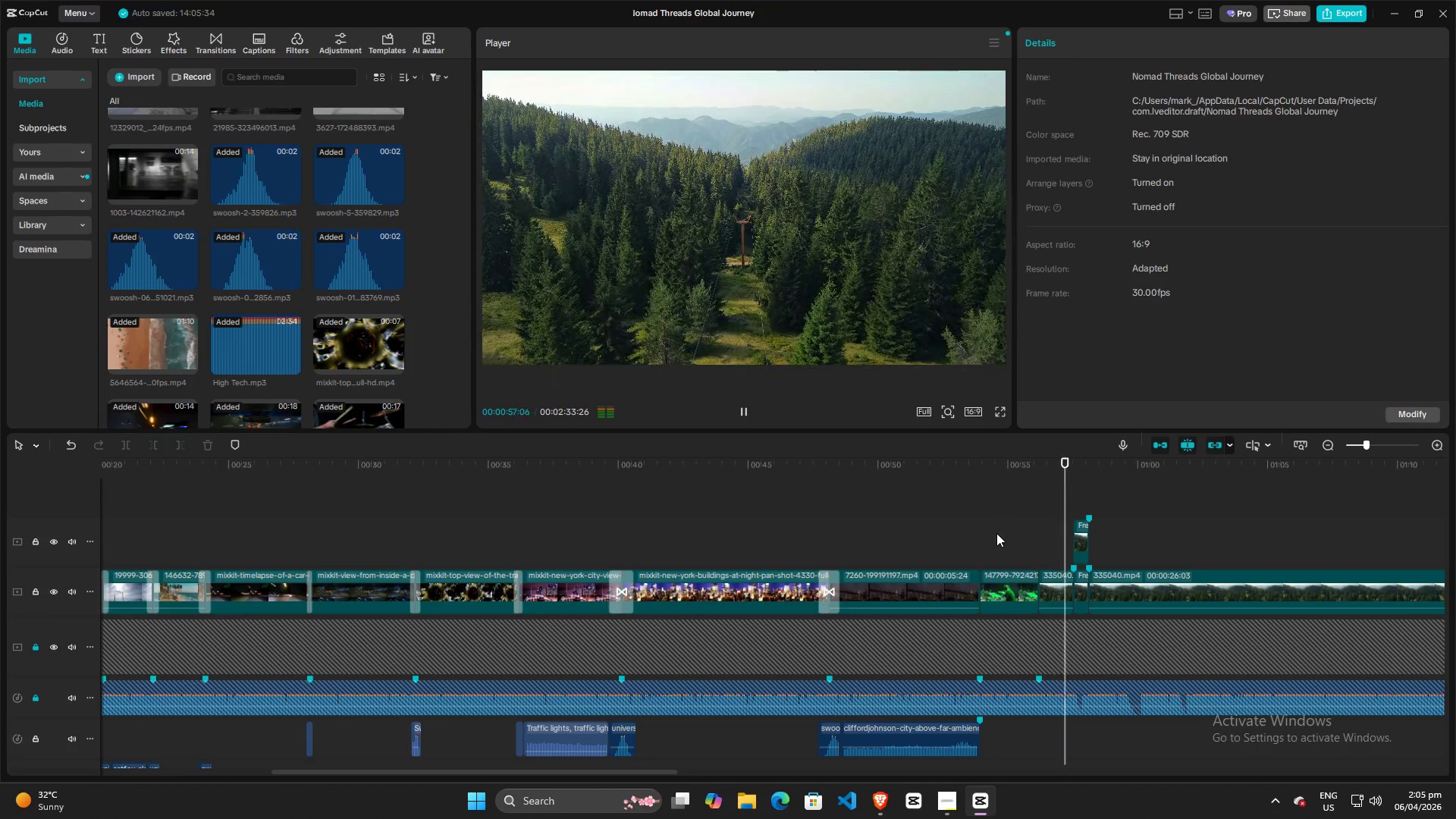 
key(Space)
 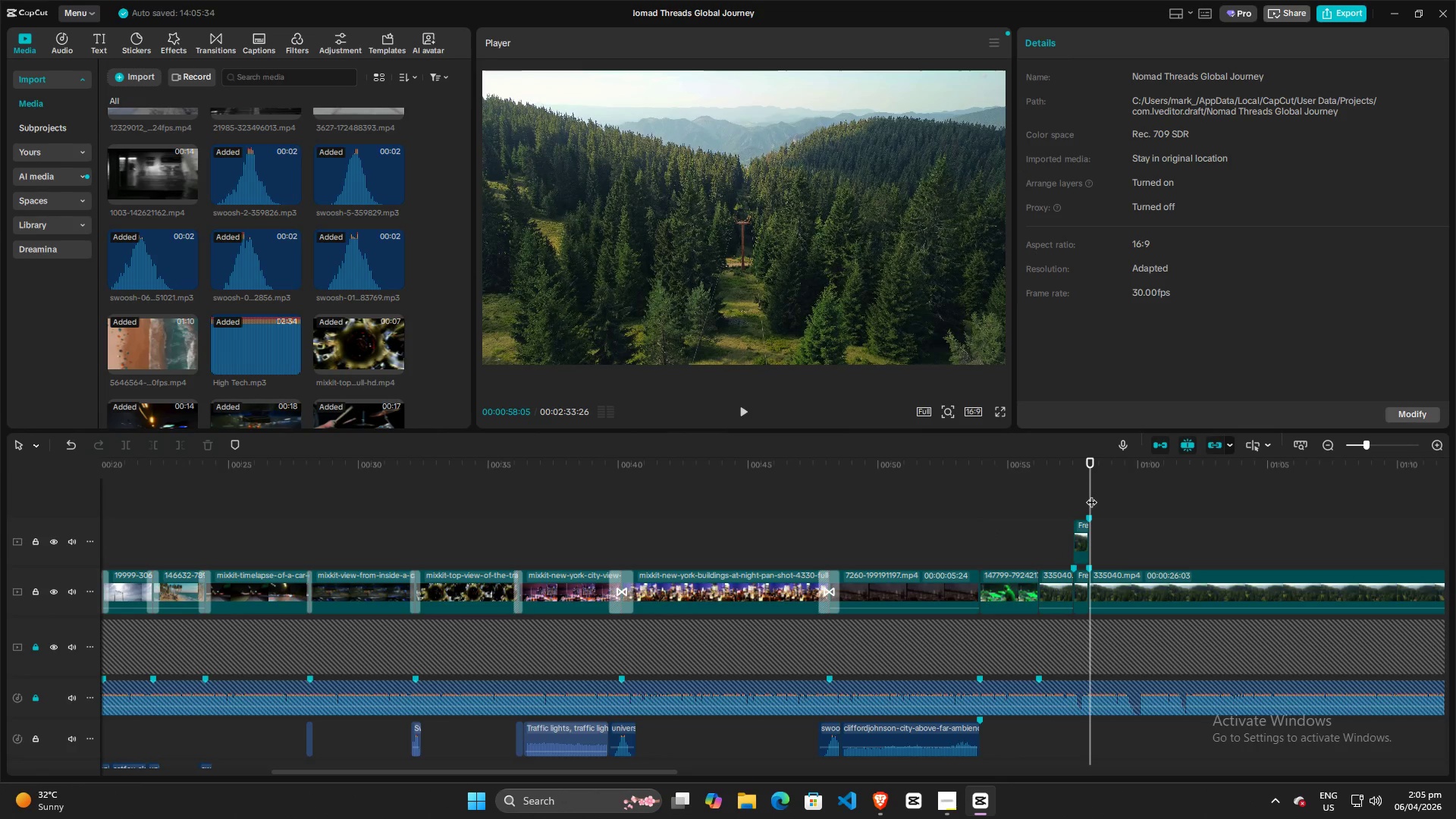 
key(Space)
 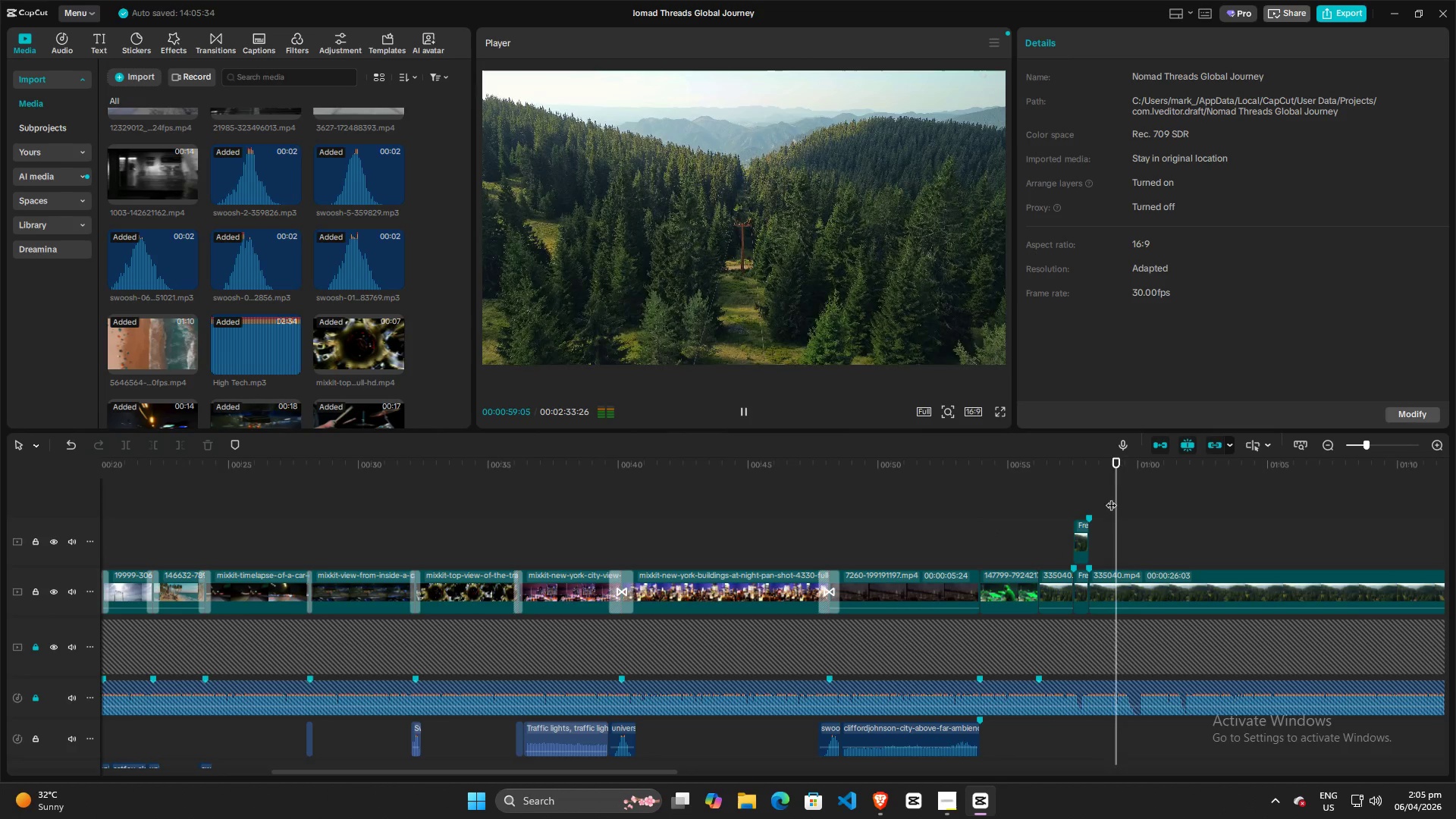 
key(Space)
 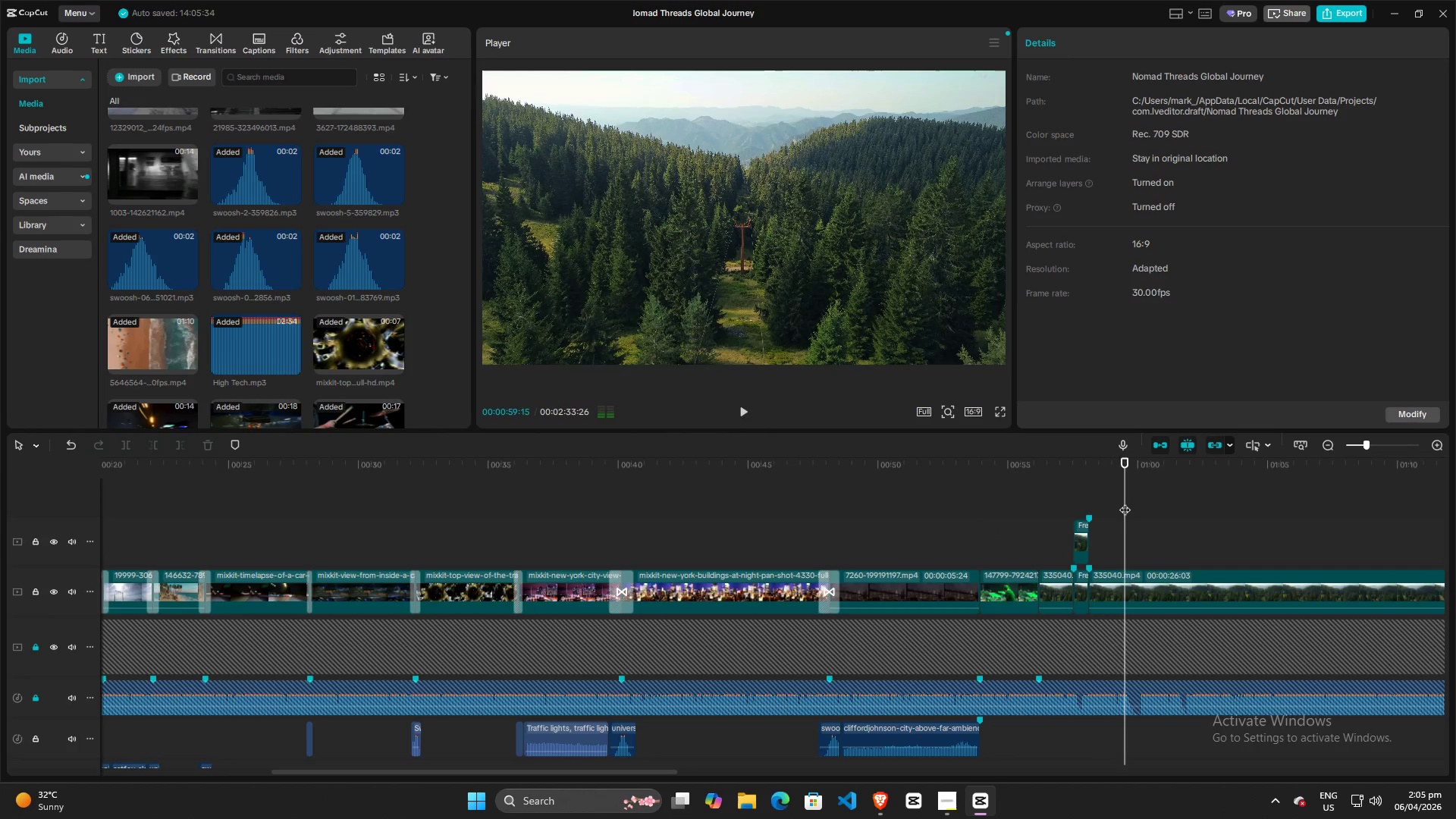 
left_click_drag(start_coordinate=[1125, 502], to_coordinate=[1040, 504])
 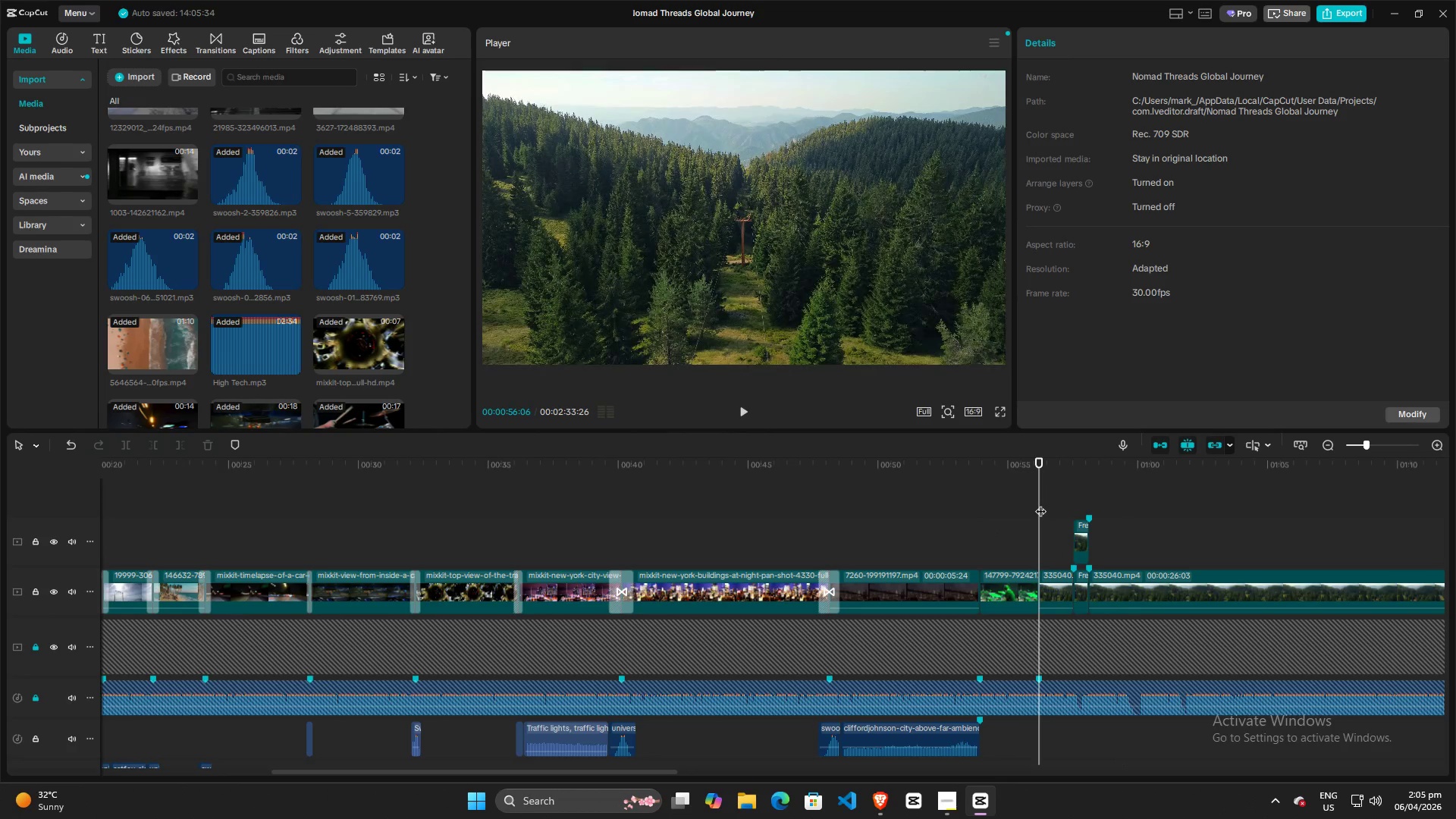 
key(Space)
 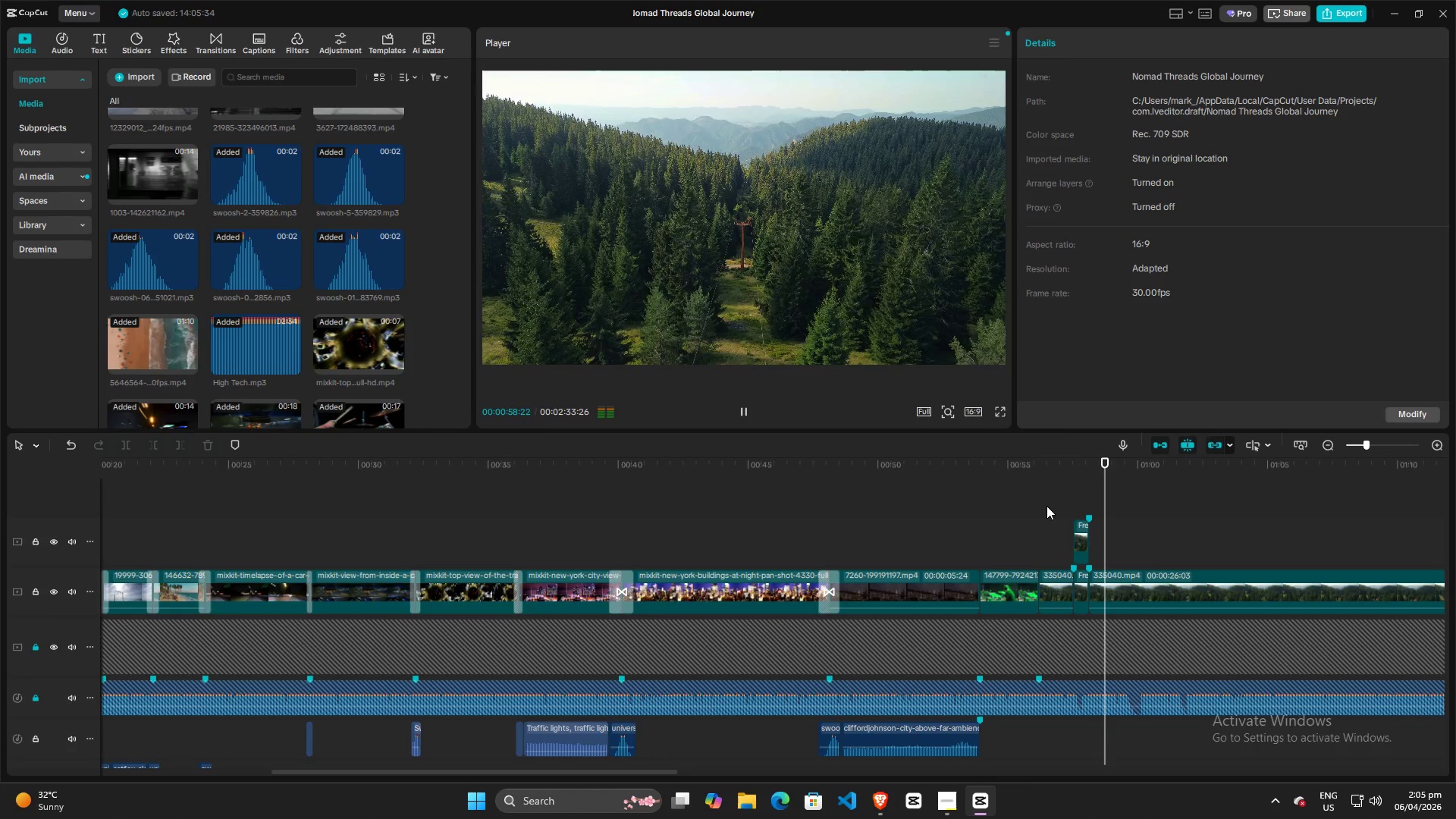 
key(Space)
 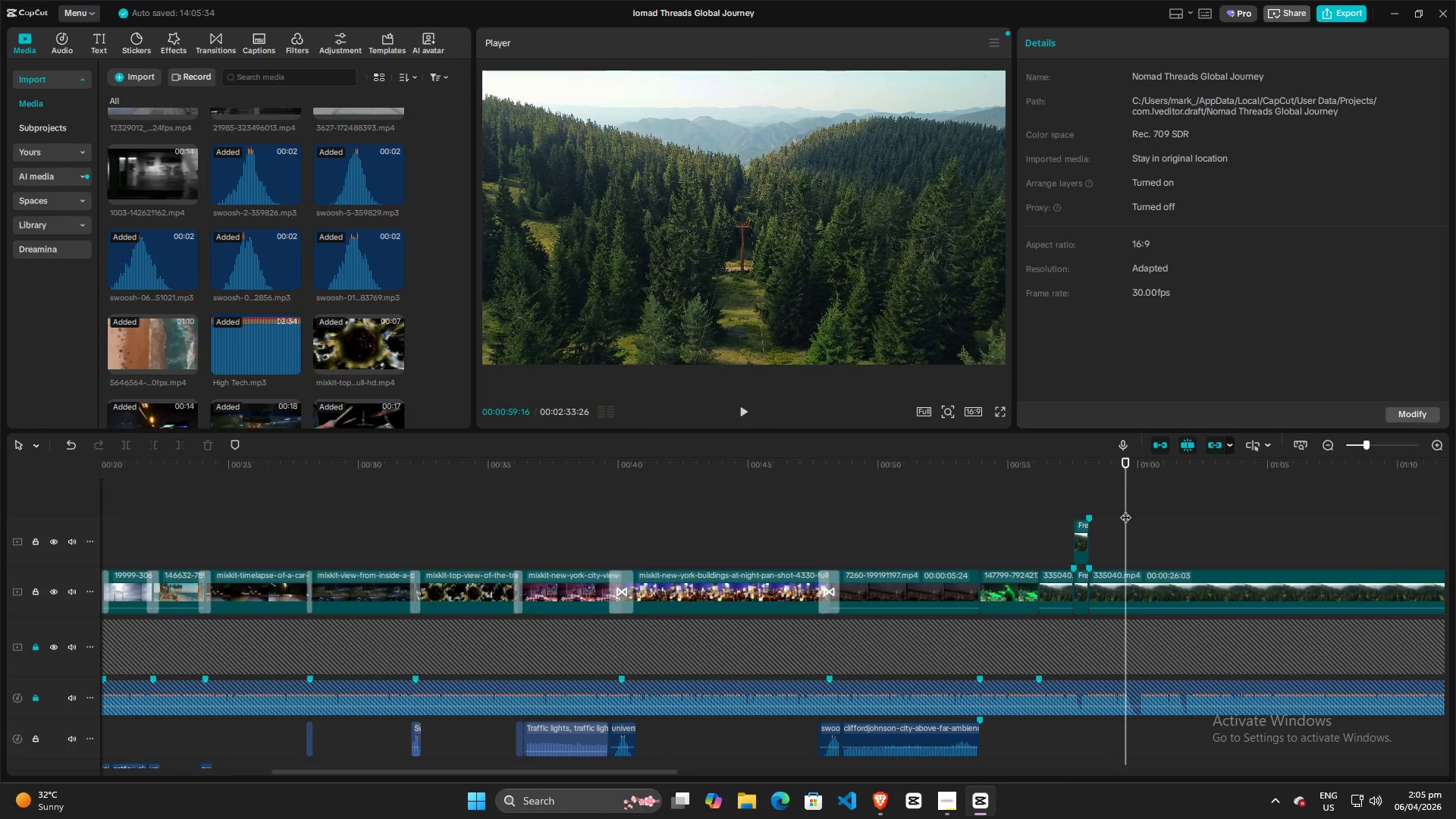 
left_click_drag(start_coordinate=[1125, 510], to_coordinate=[1057, 510])
 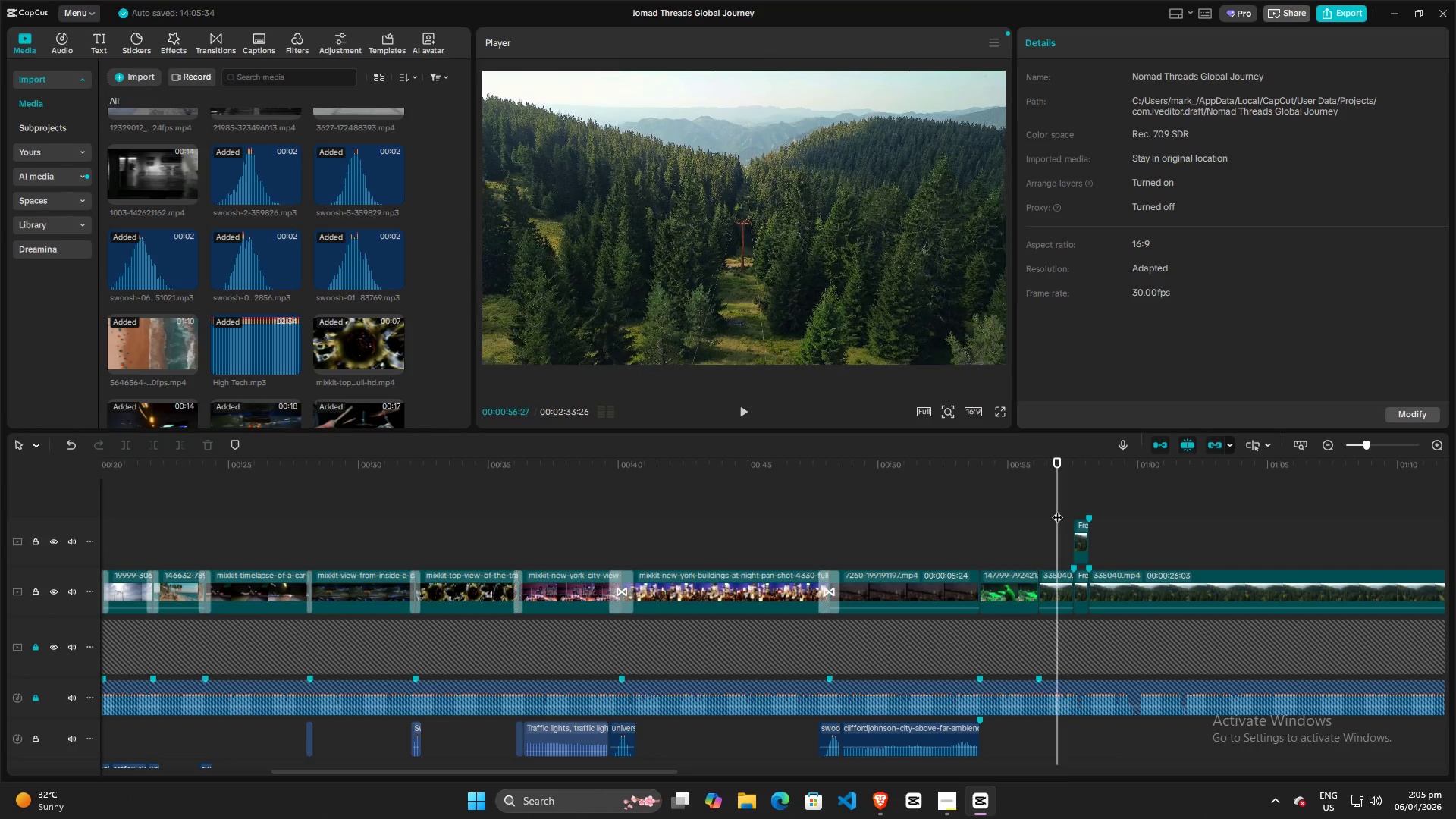 
key(Space)
 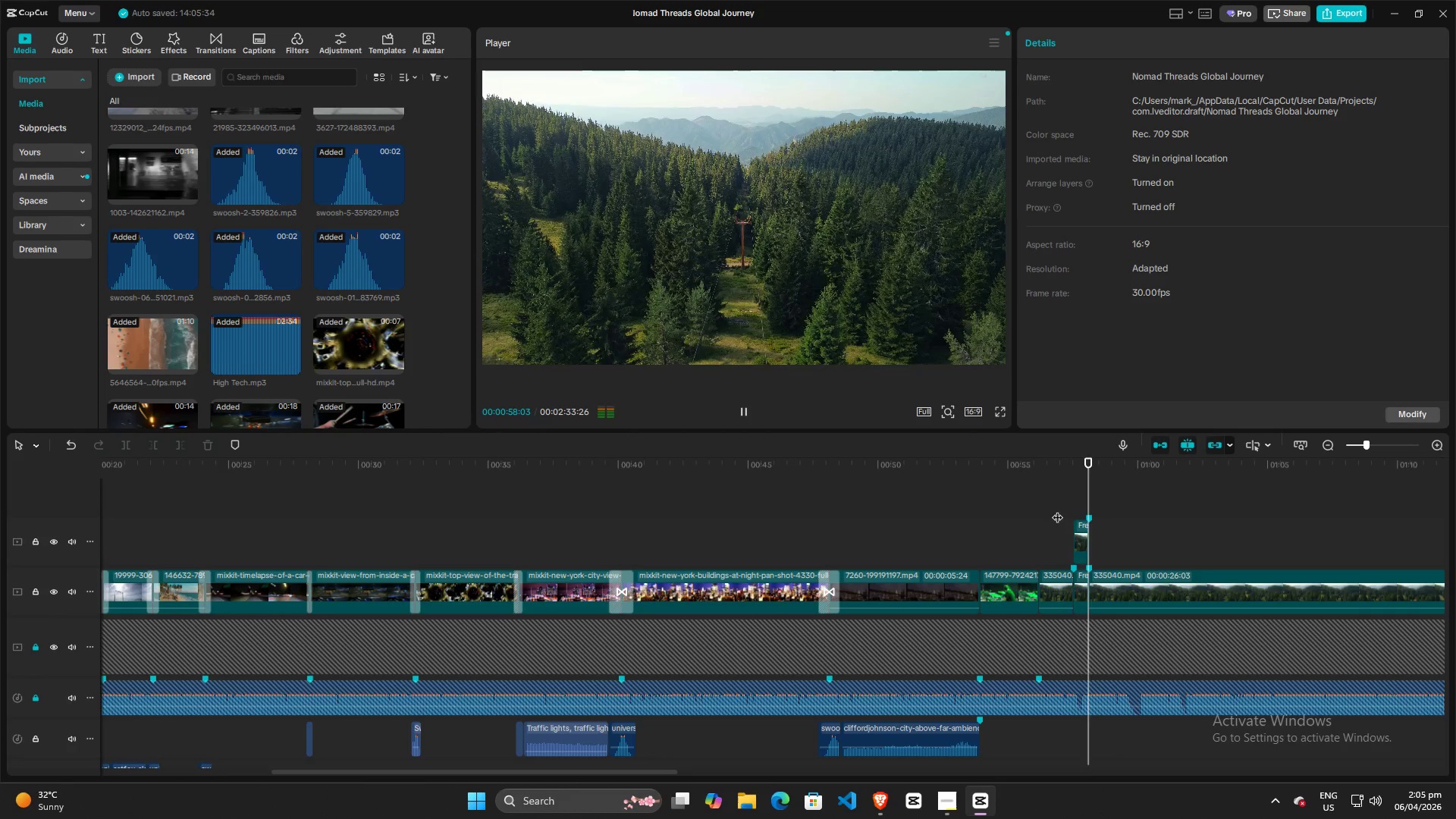 
key(Space)
 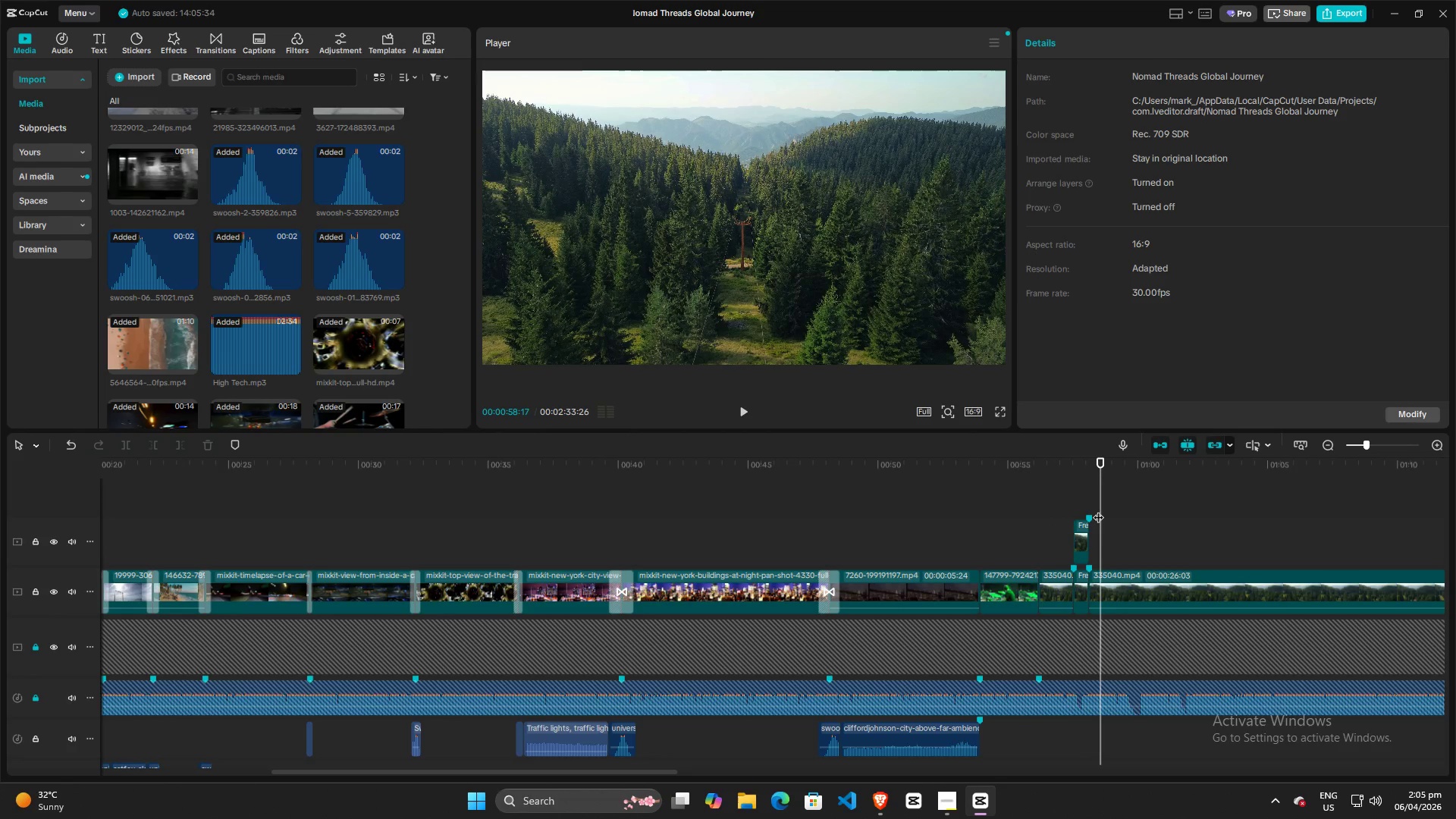 
left_click_drag(start_coordinate=[1098, 510], to_coordinate=[1083, 511])
 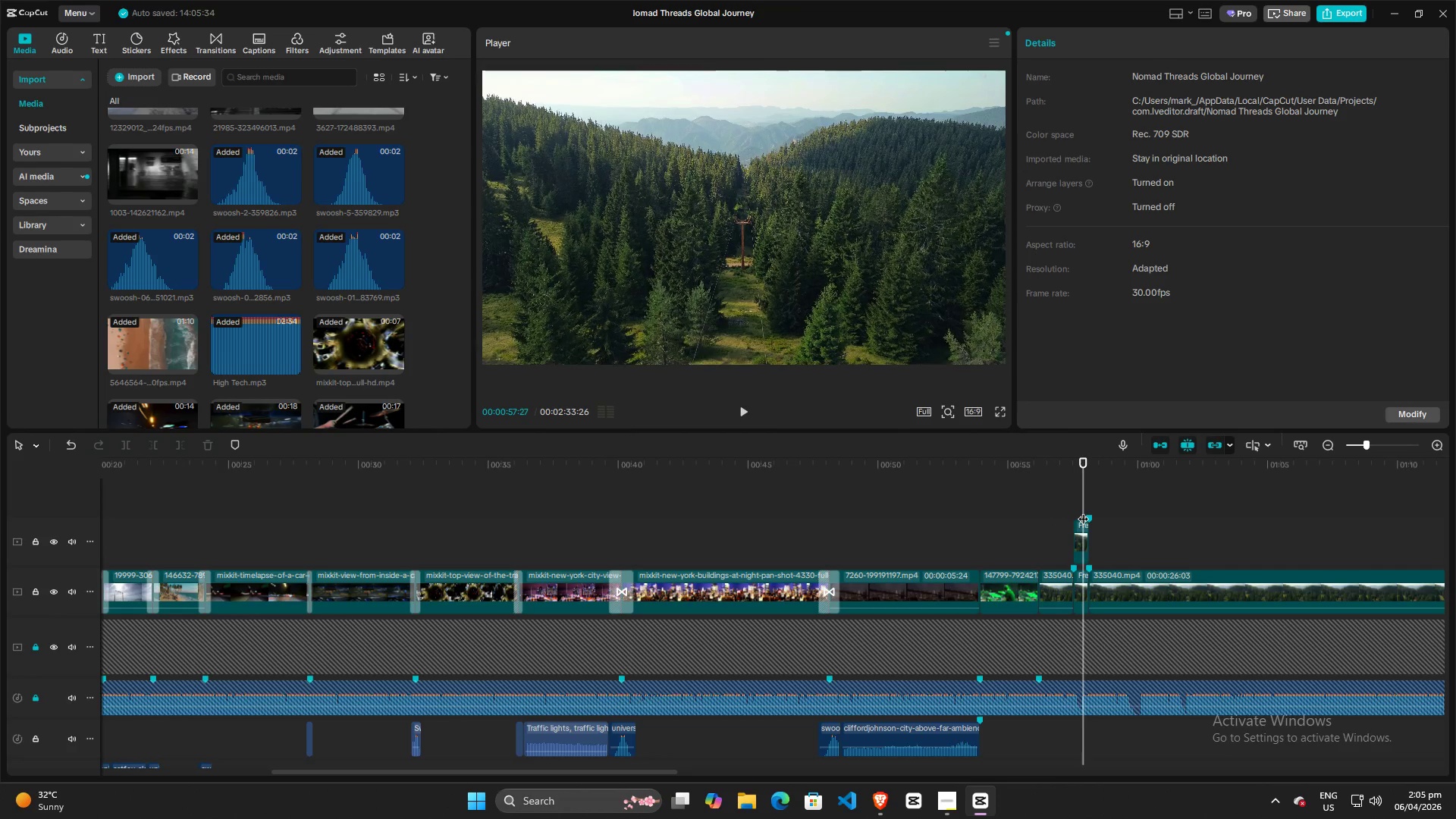 
key(Space)
 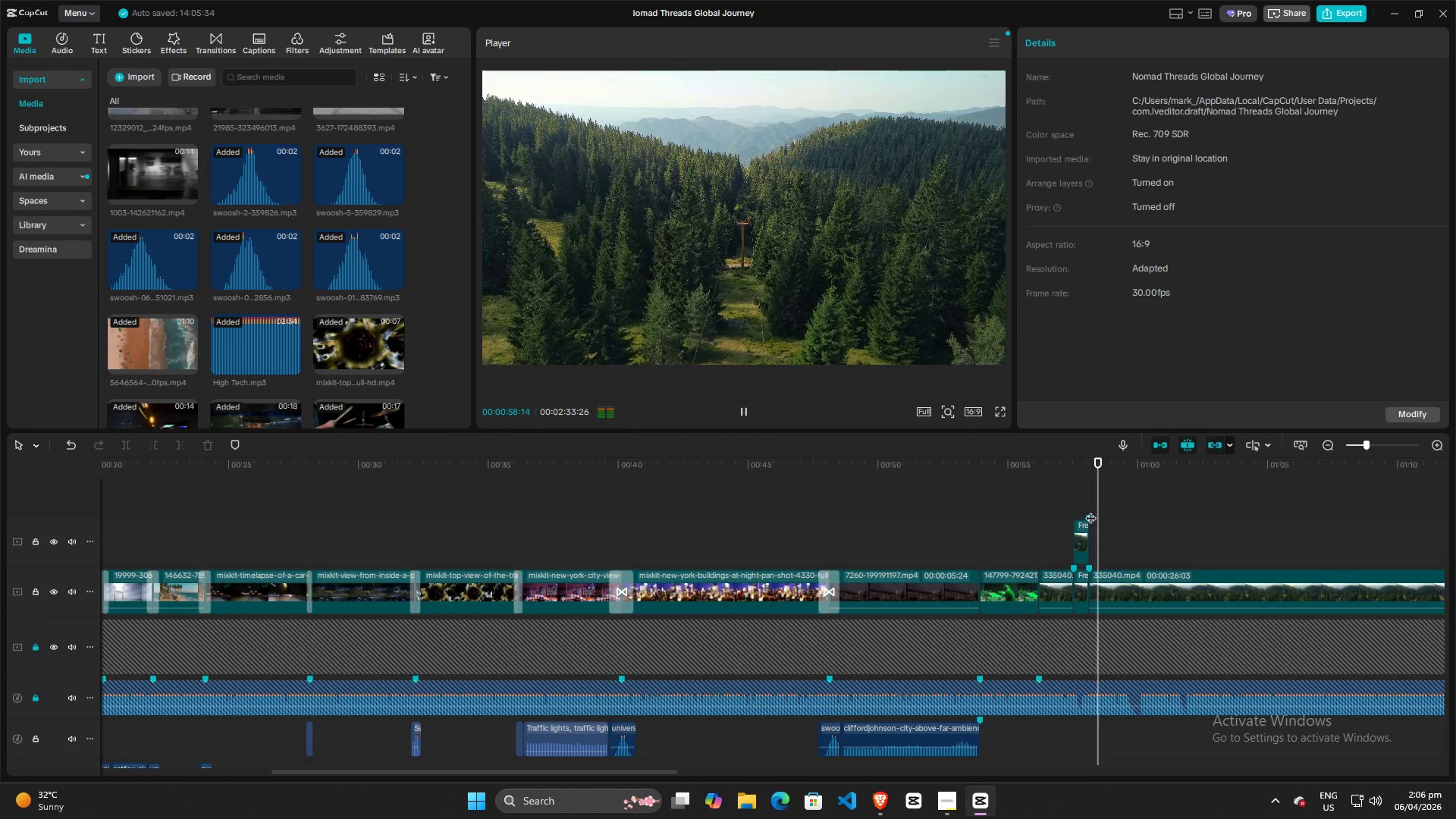 
key(Space)
 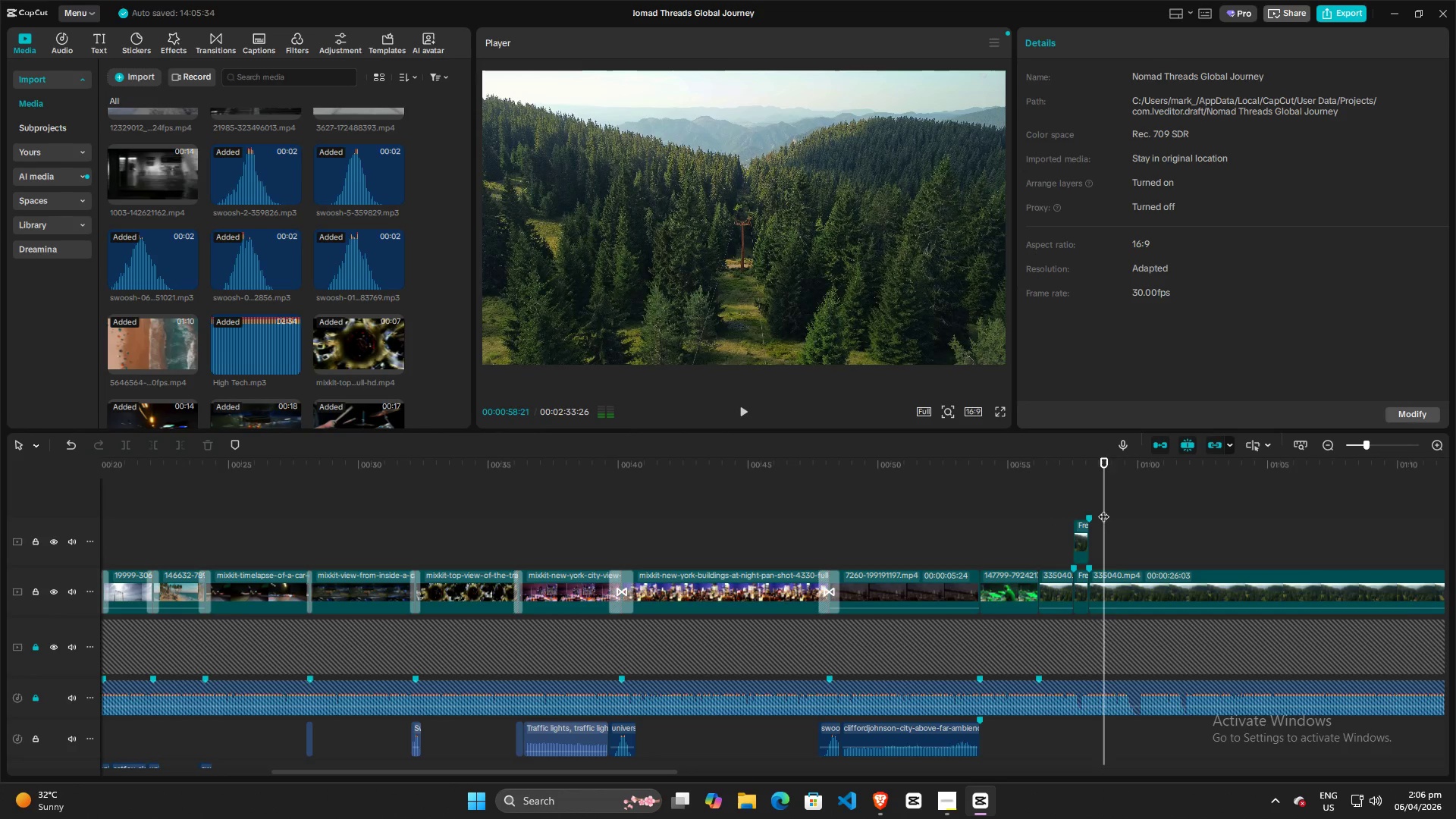 
left_click_drag(start_coordinate=[1103, 509], to_coordinate=[1072, 509])
 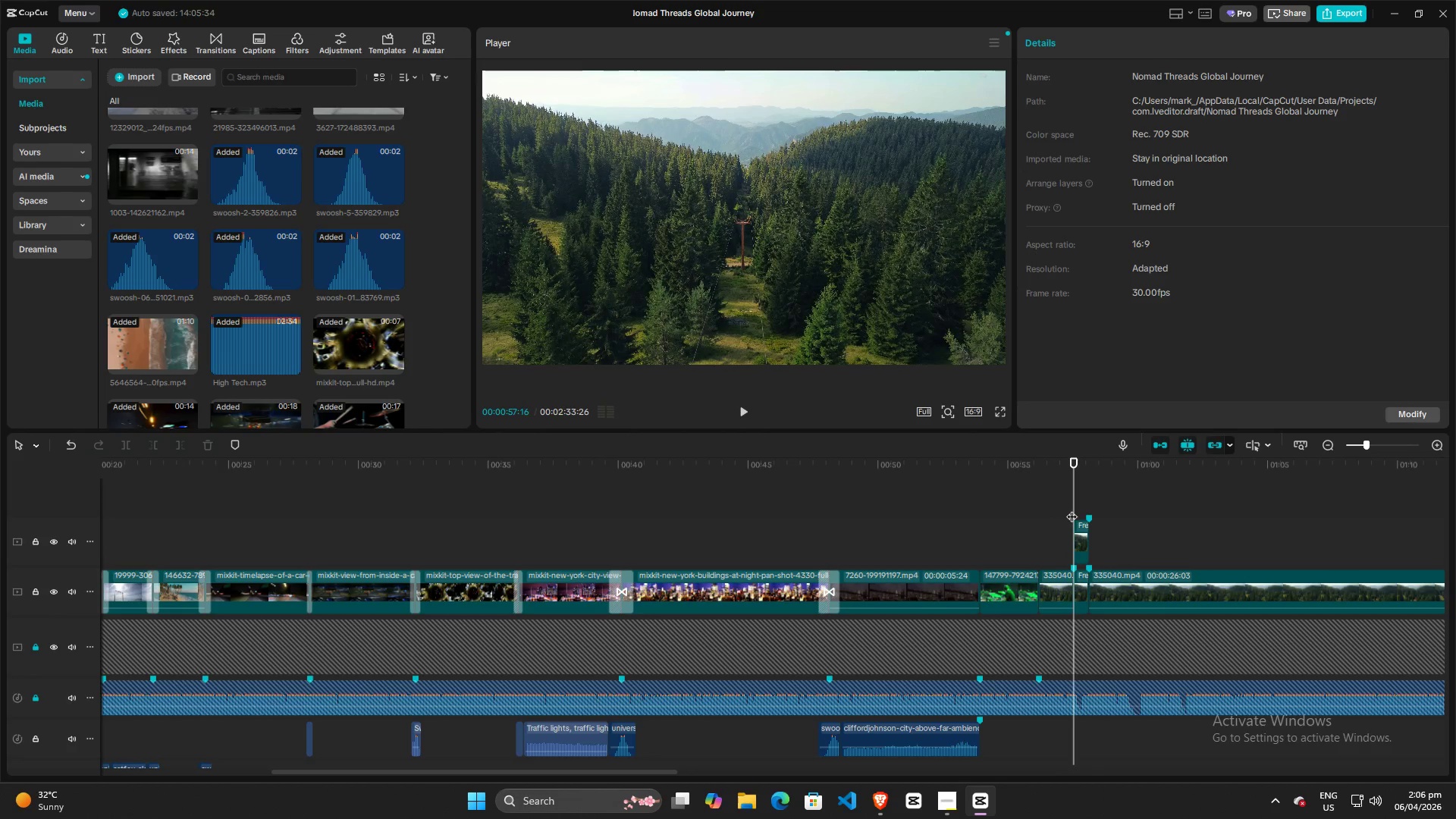 
key(Space)
 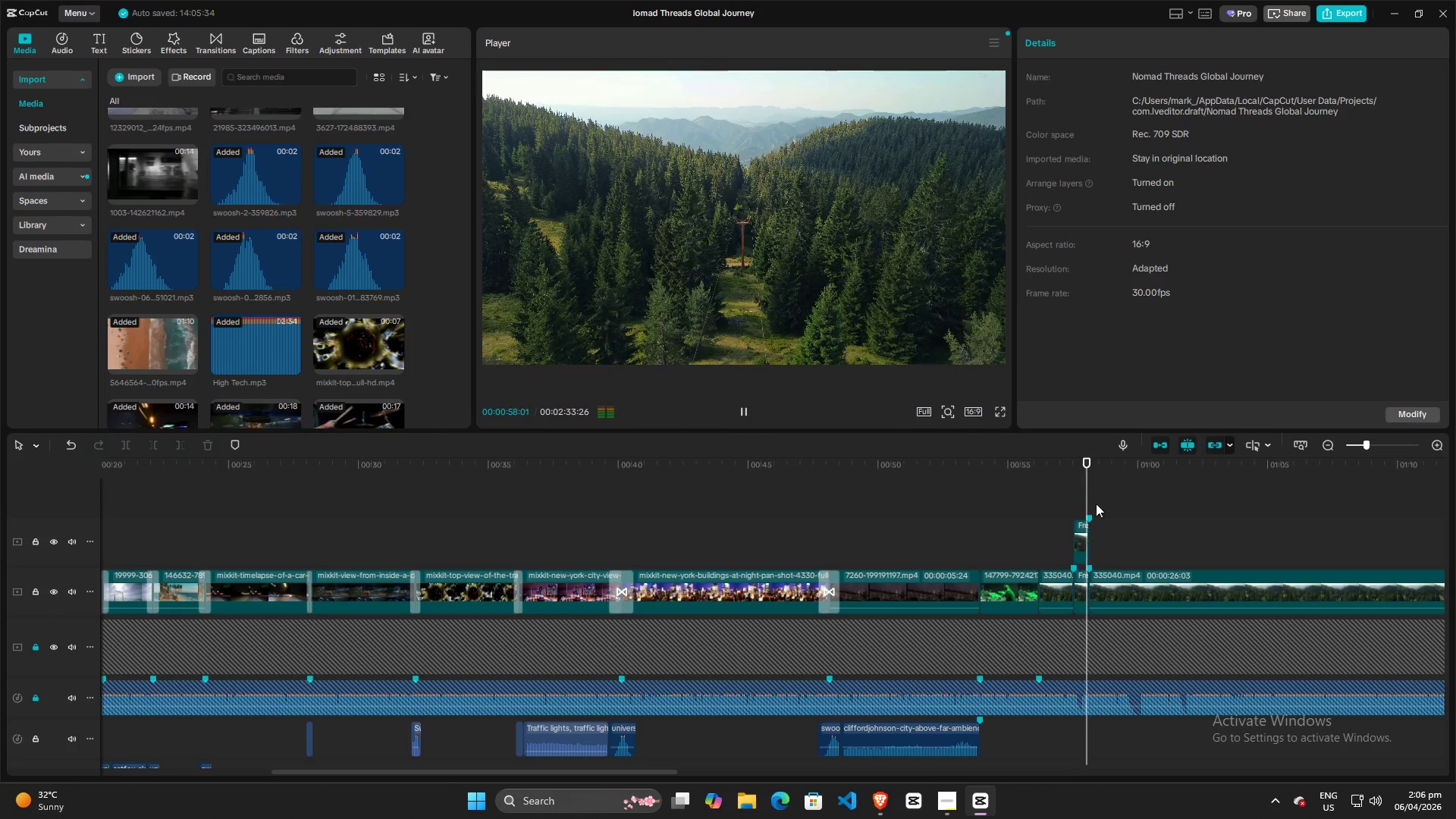 
key(Space)
 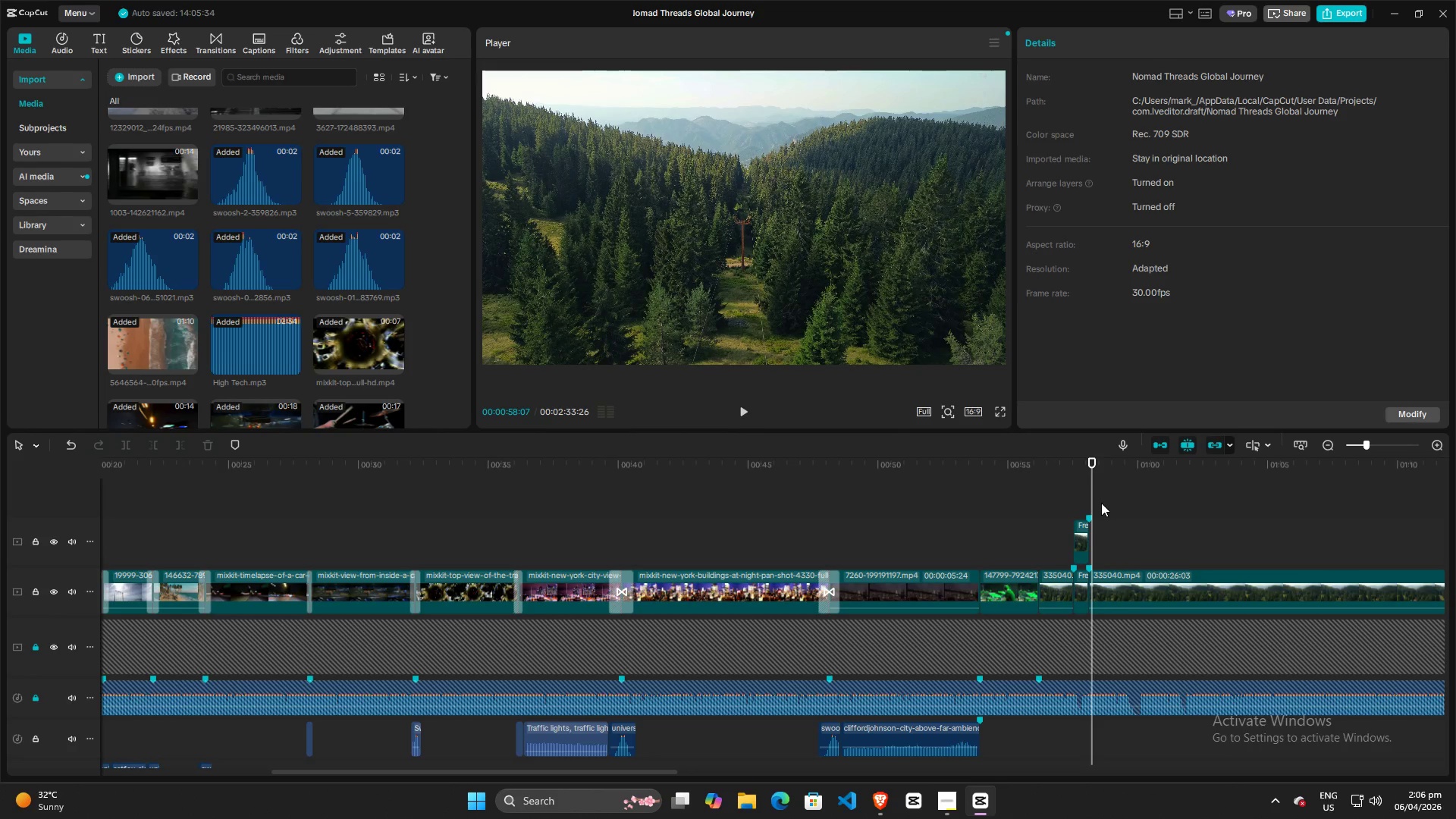 
key(Space)
 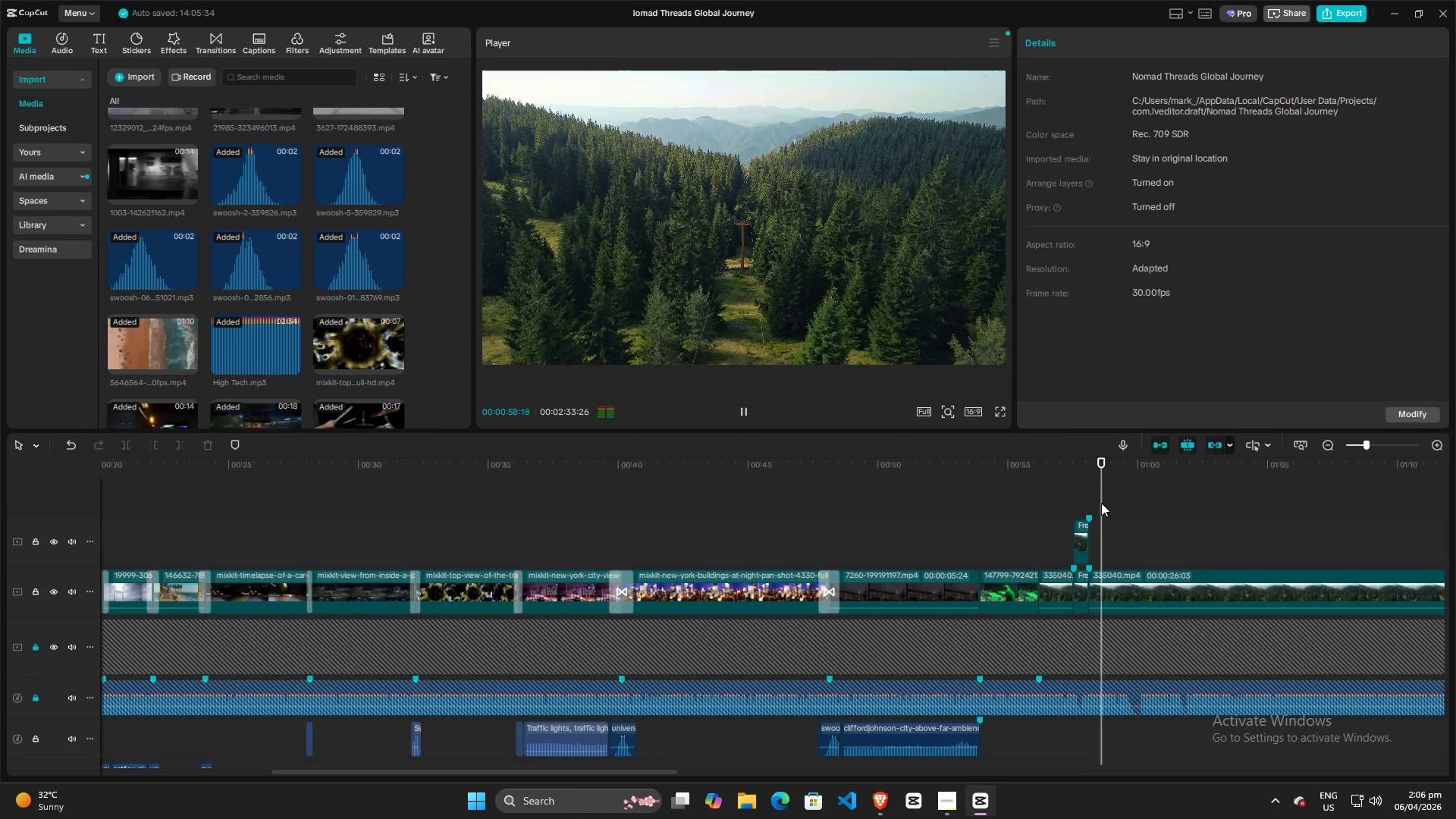 
key(Space)
 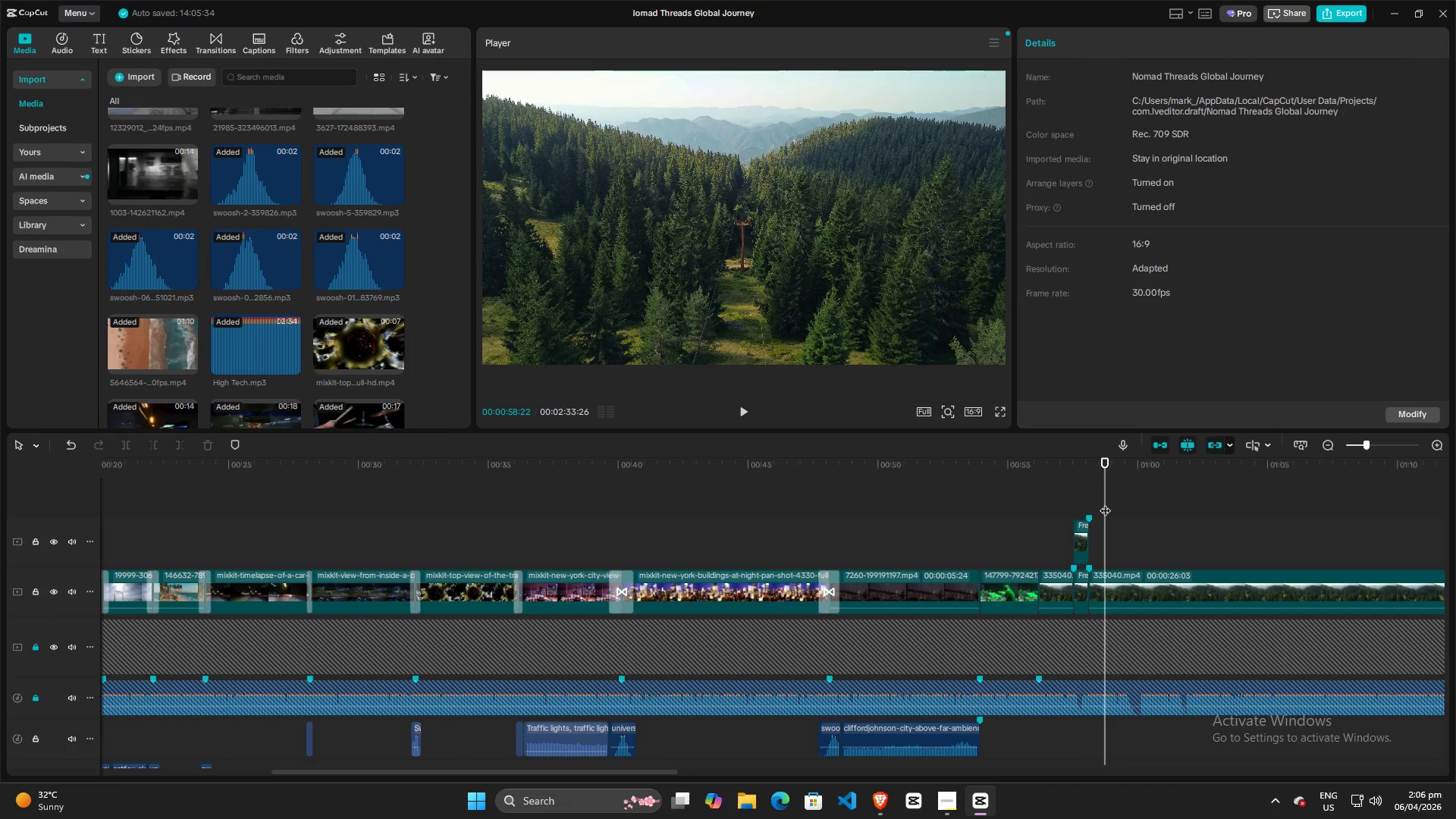 
left_click_drag(start_coordinate=[1105, 503], to_coordinate=[1026, 506])
 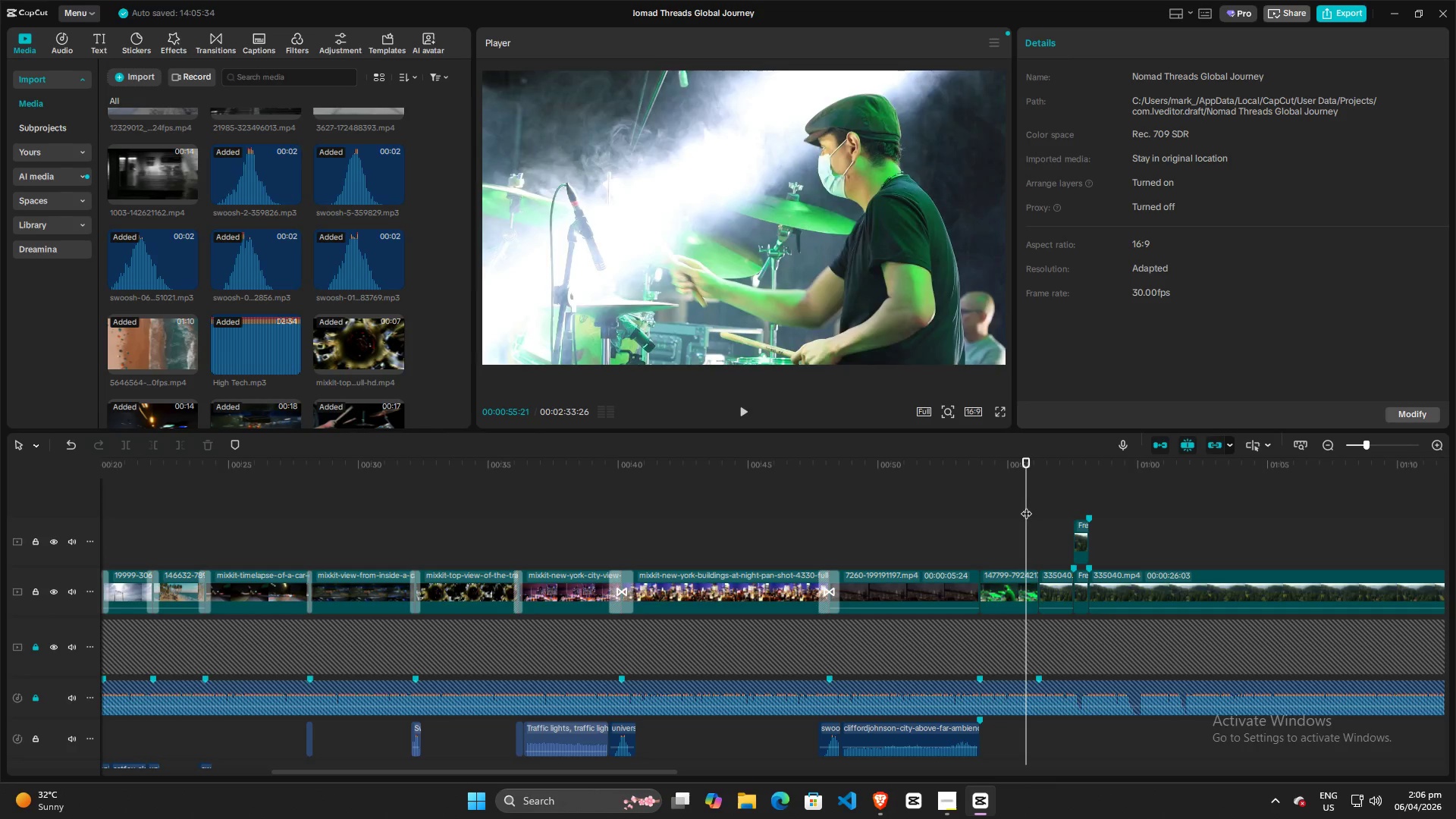 
key(Space)
 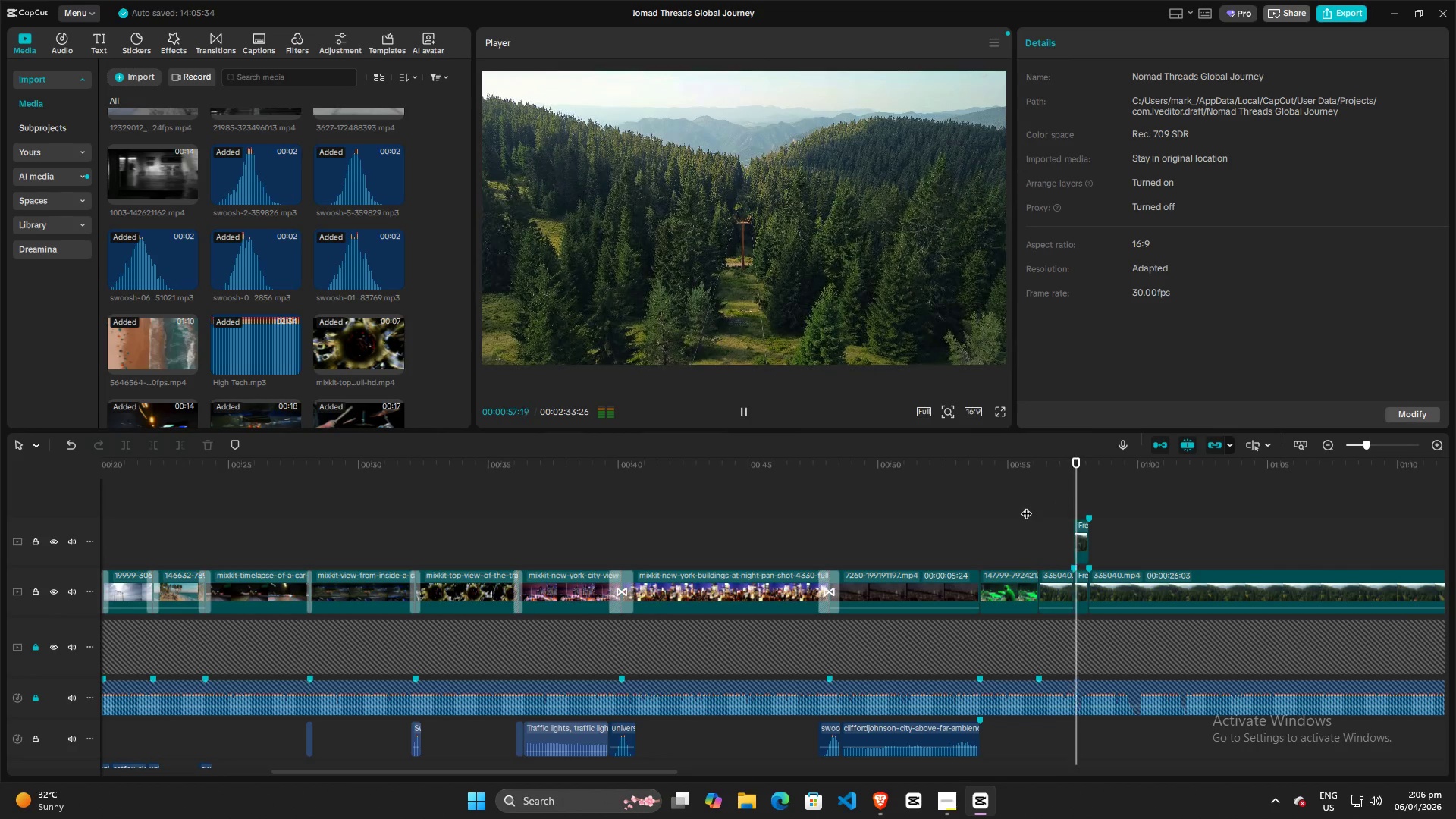 
hold_key(key=Space, duration=0.34)
 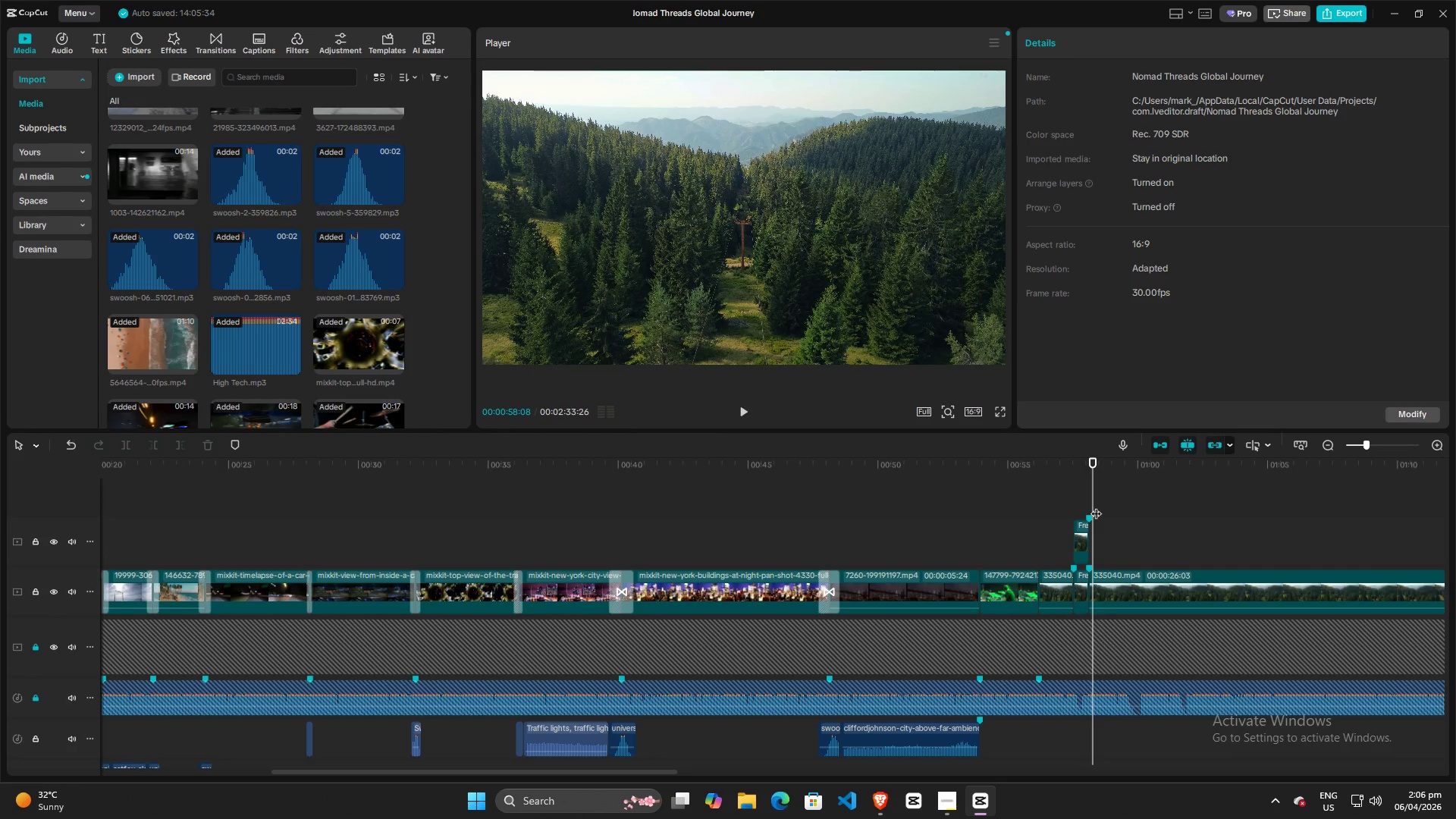 
key(Space)
 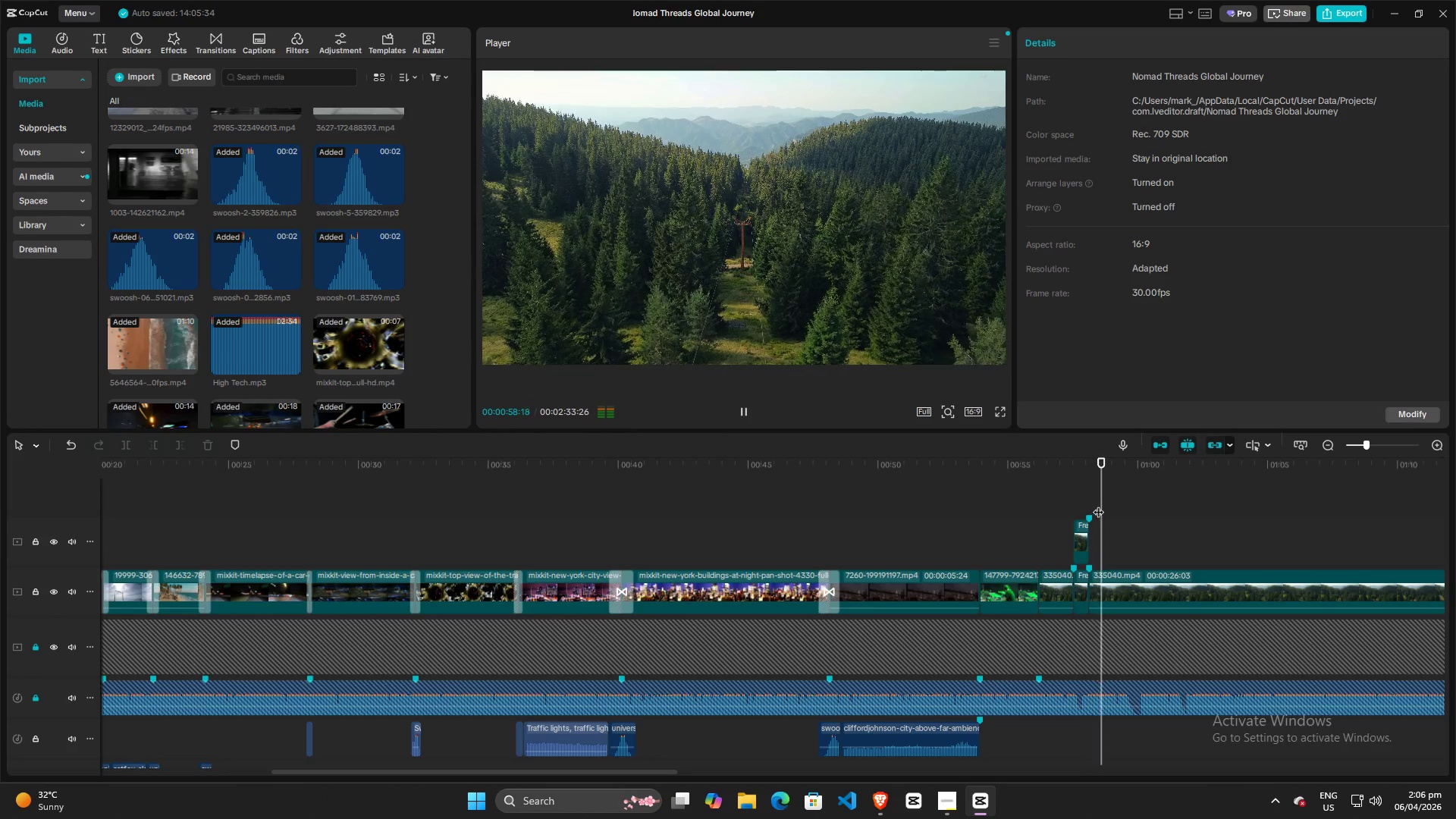 
key(Space)
 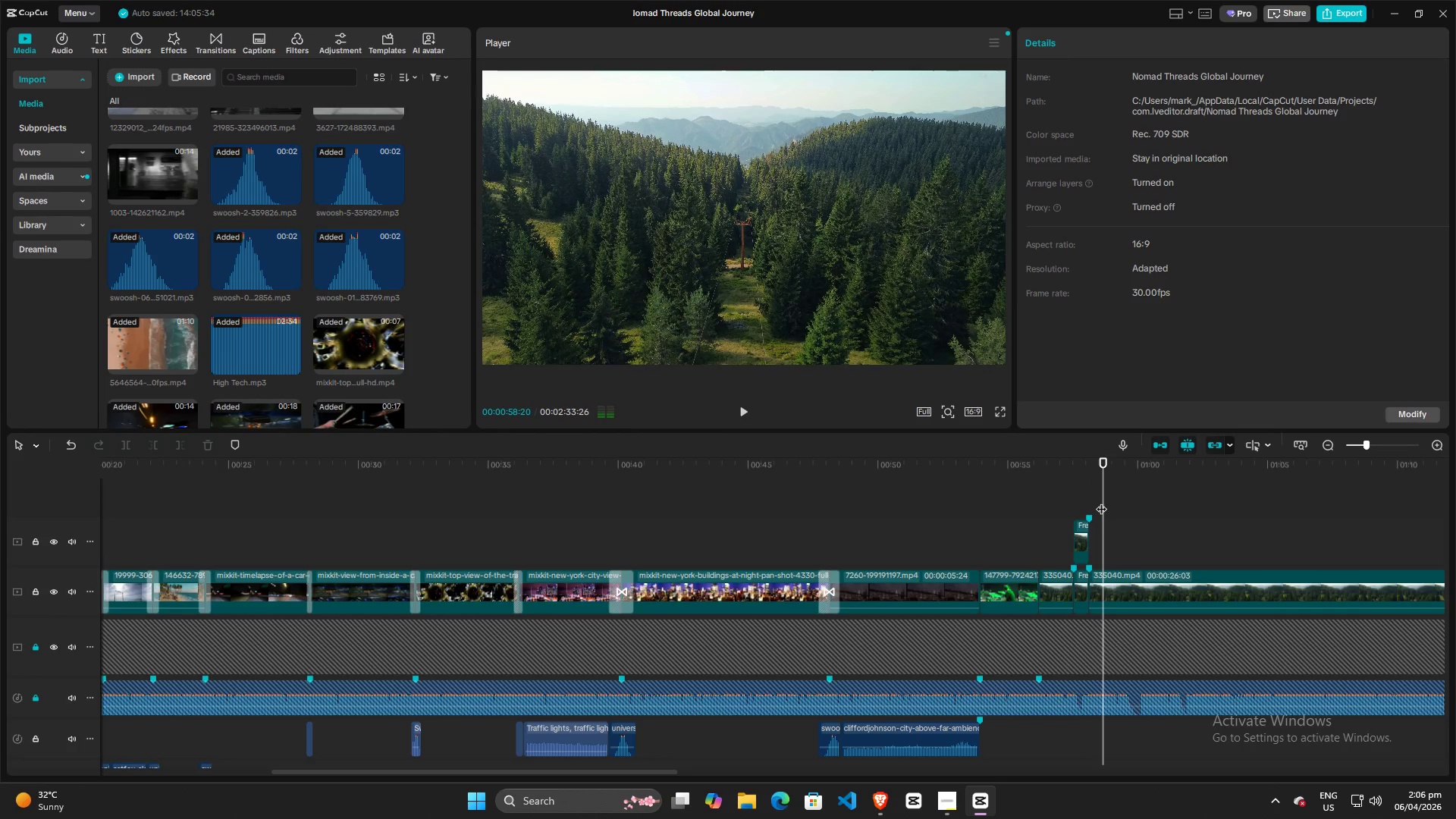 
left_click_drag(start_coordinate=[1101, 501], to_coordinate=[1062, 500])
 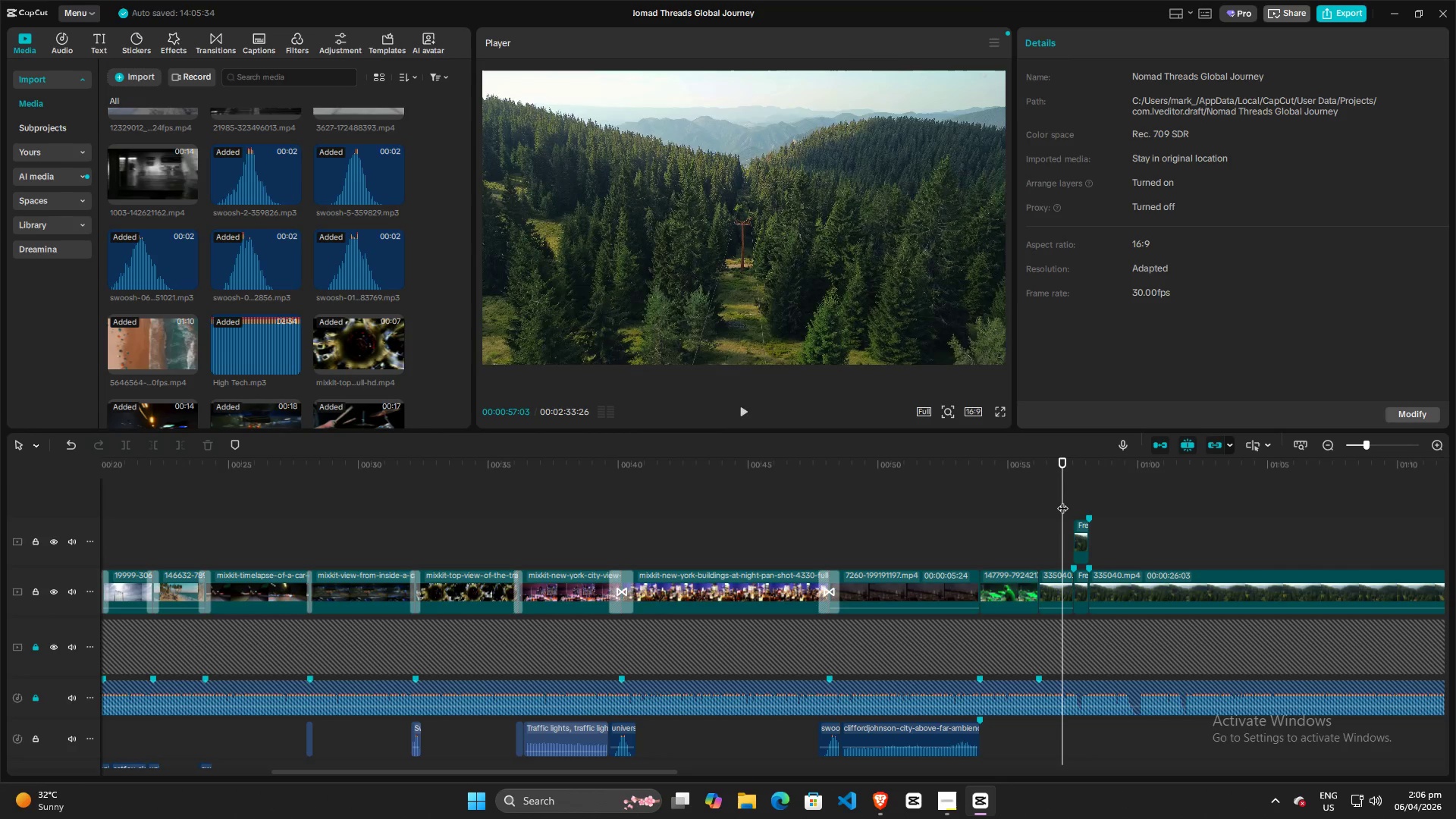 
key(Space)
 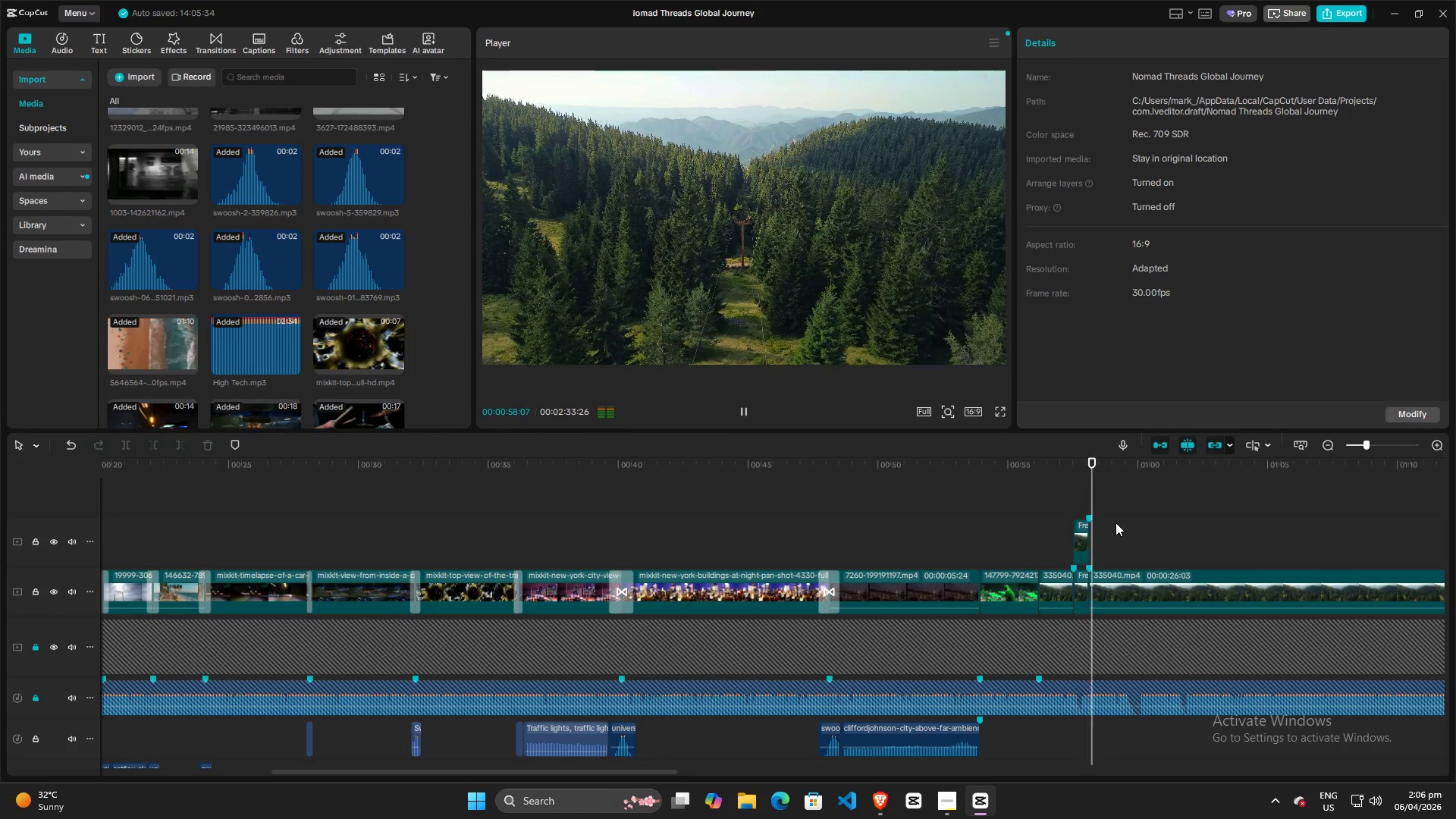 
key(Space)
 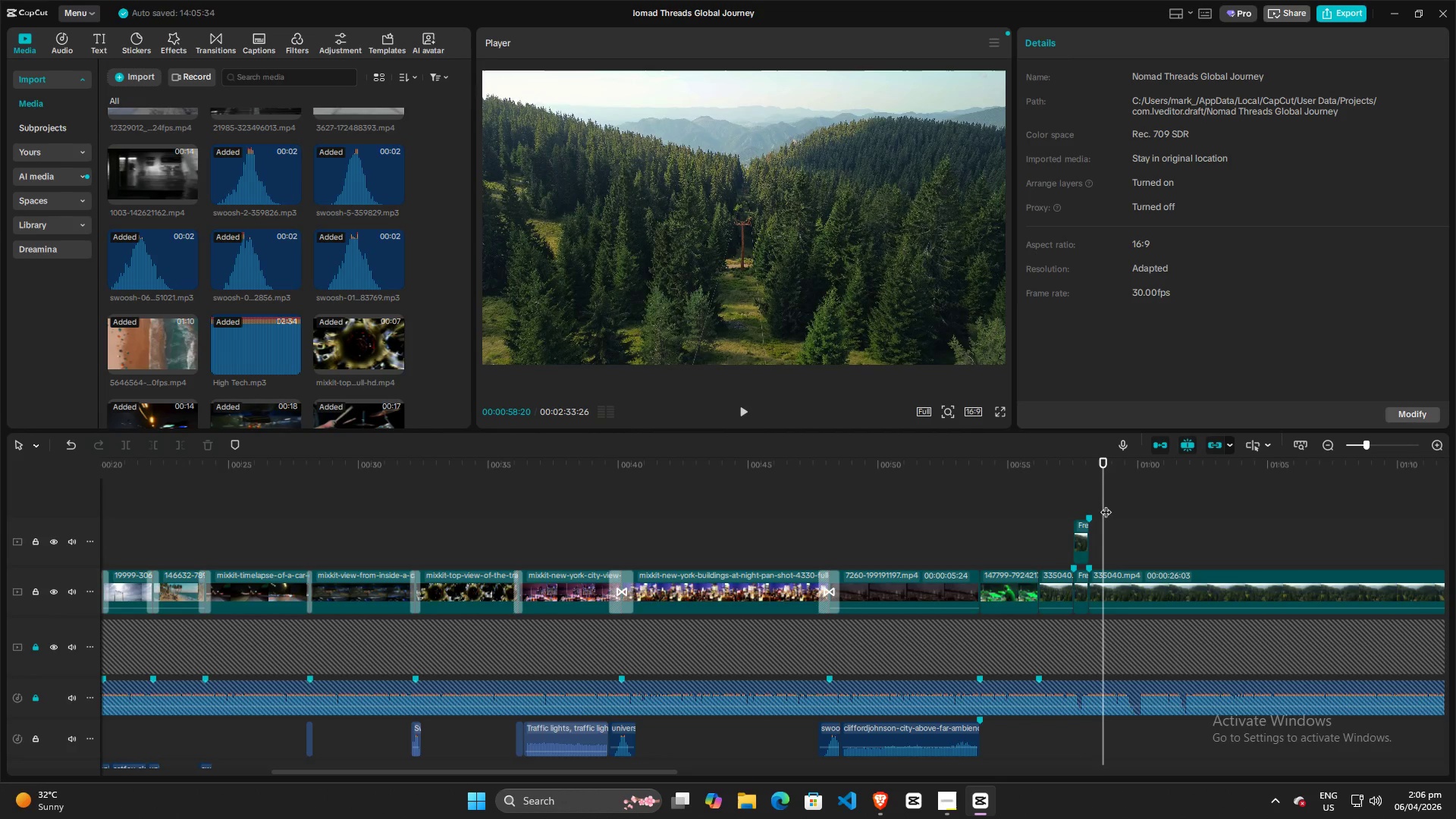 
left_click_drag(start_coordinate=[1106, 504], to_coordinate=[1083, 504])
 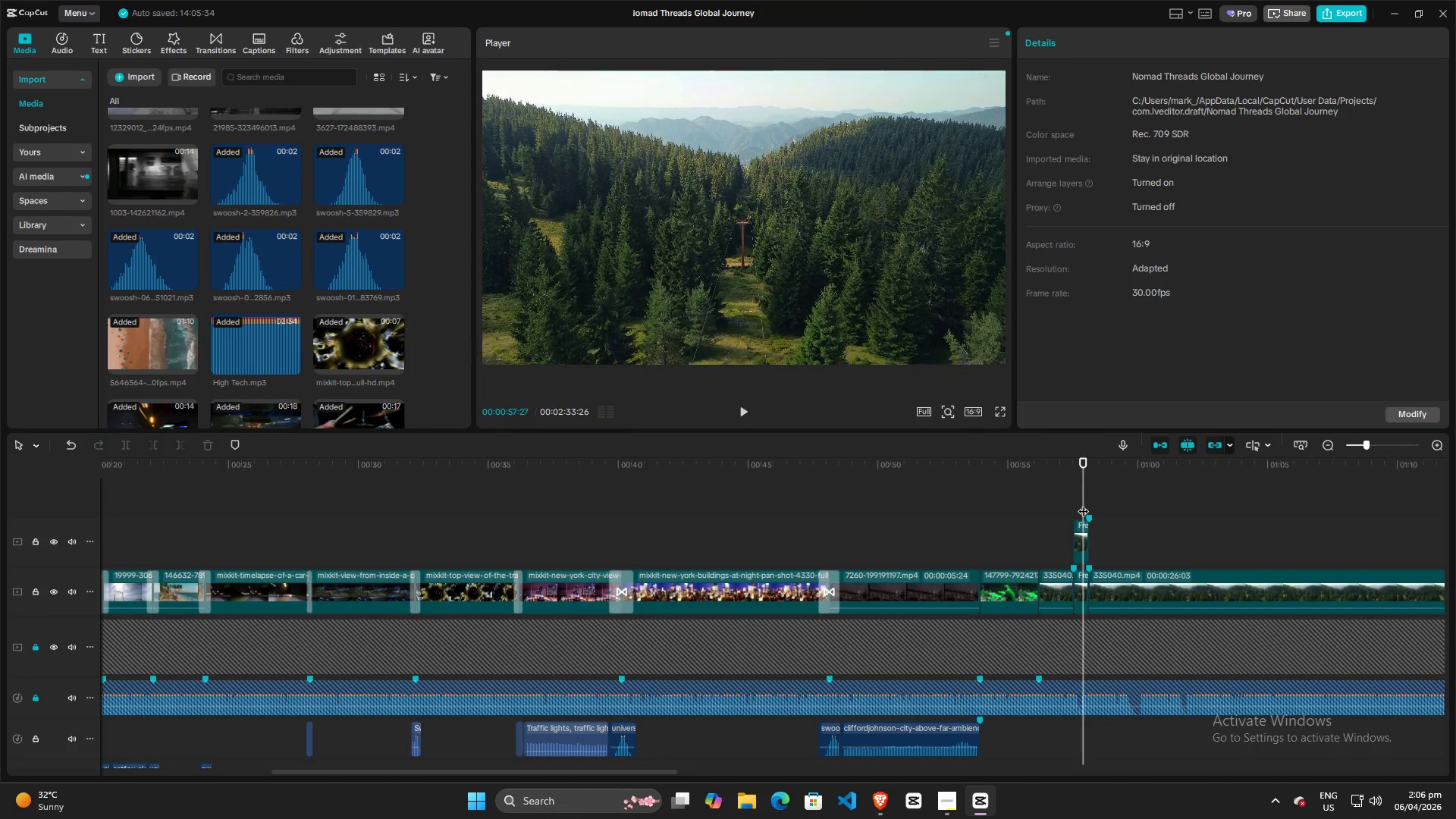 
key(Space)
 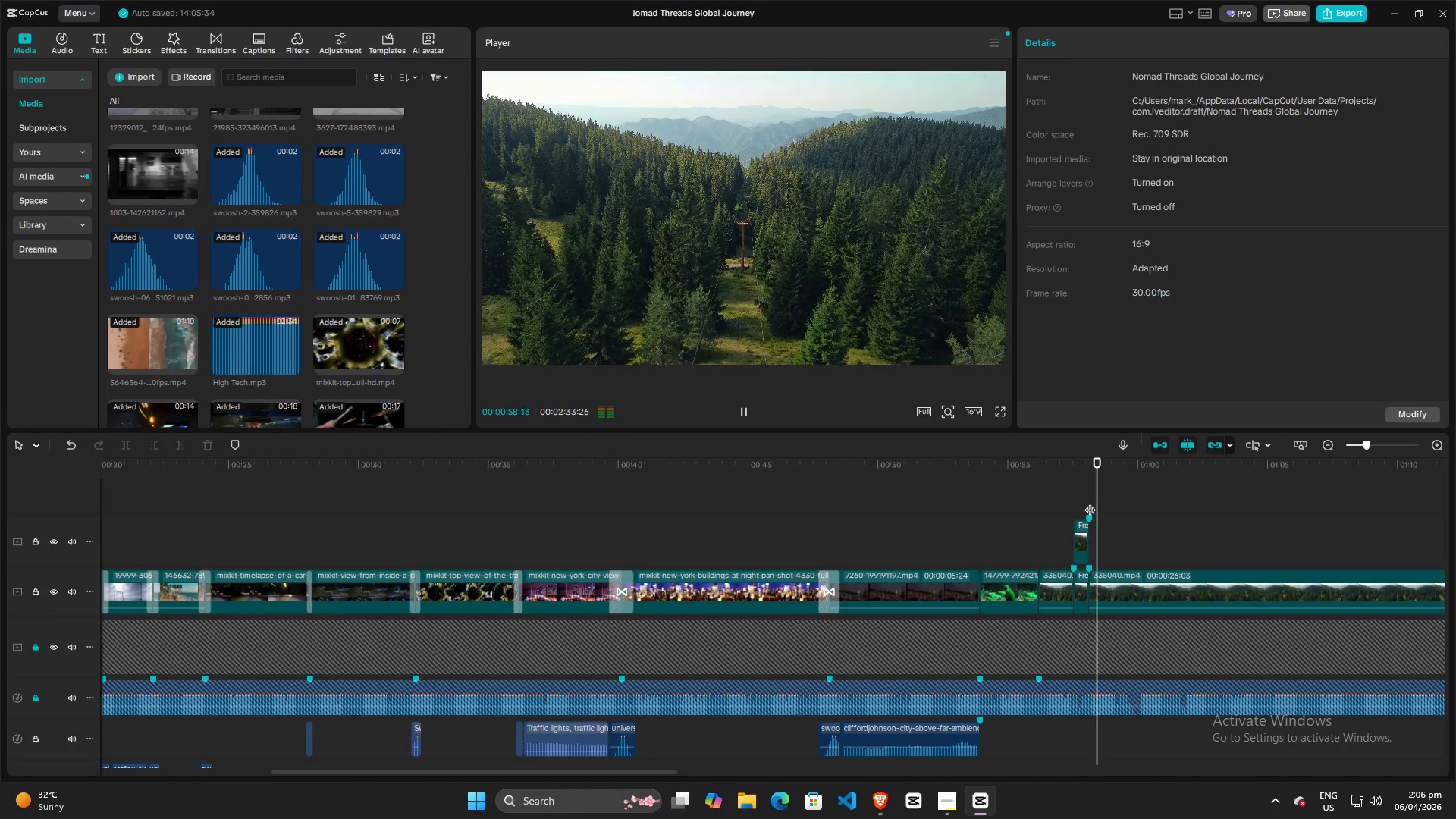 
key(Space)
 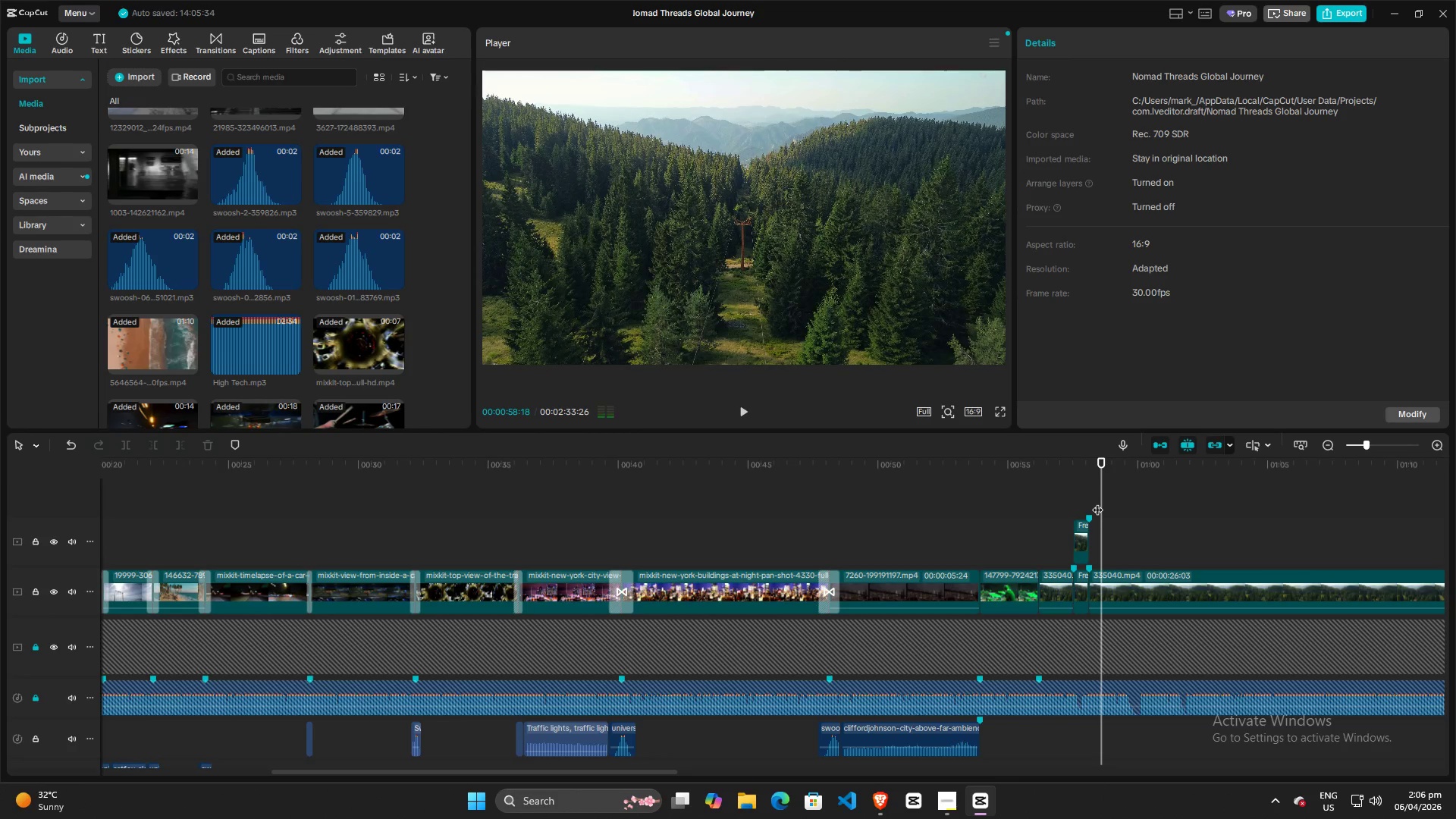 
left_click_drag(start_coordinate=[1097, 502], to_coordinate=[1083, 504])
 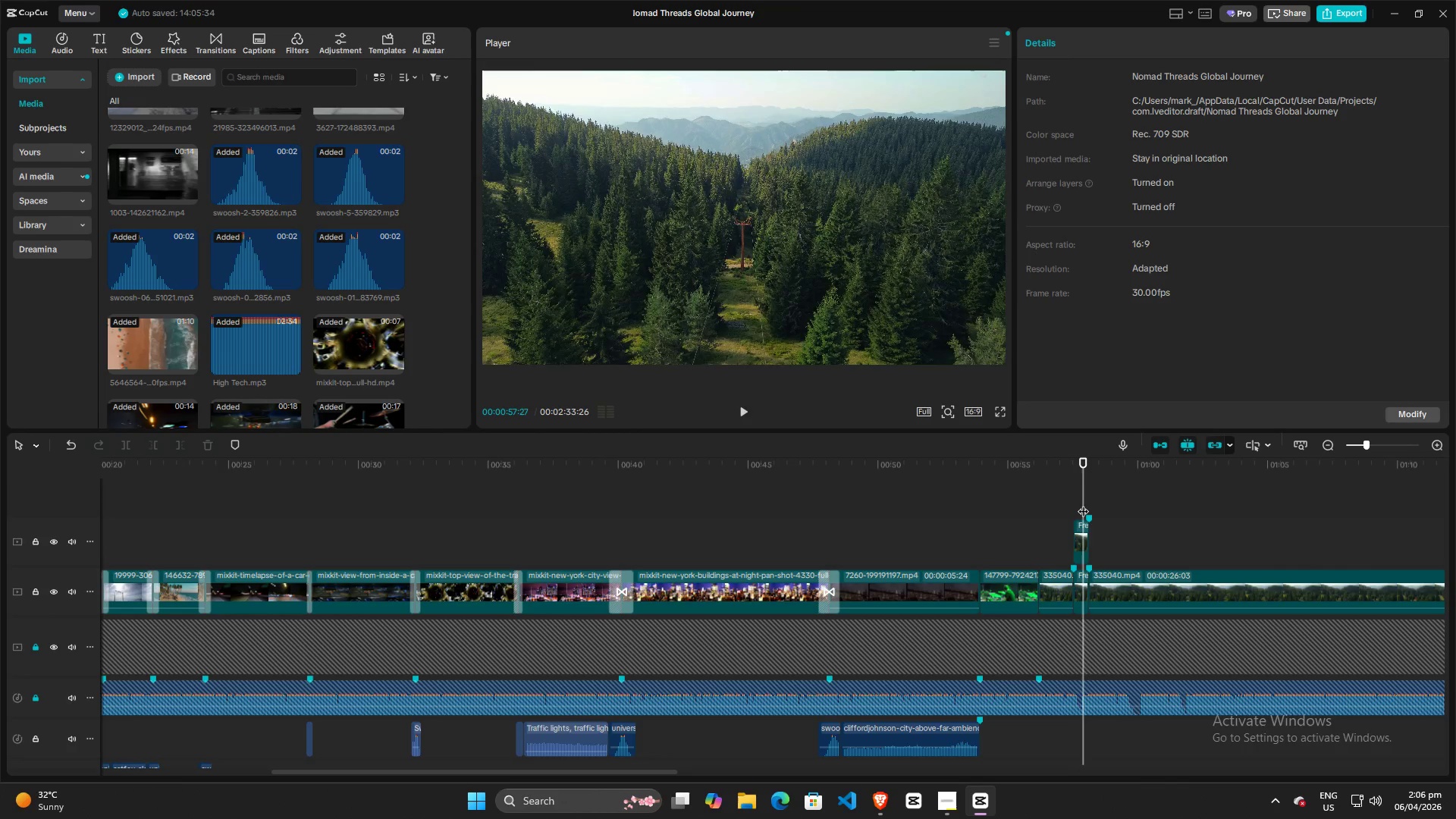 
key(Space)
 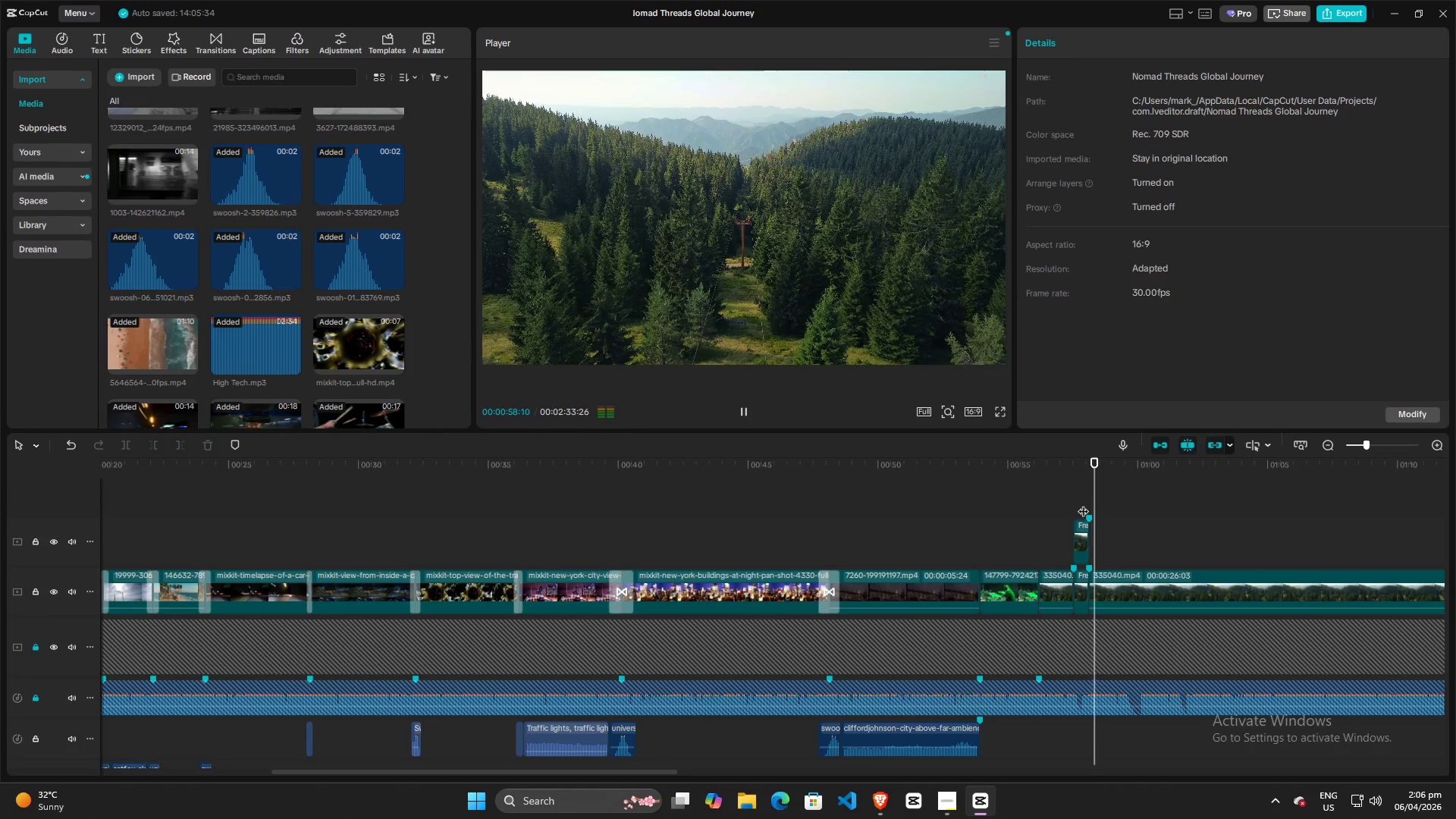 
key(Space)
 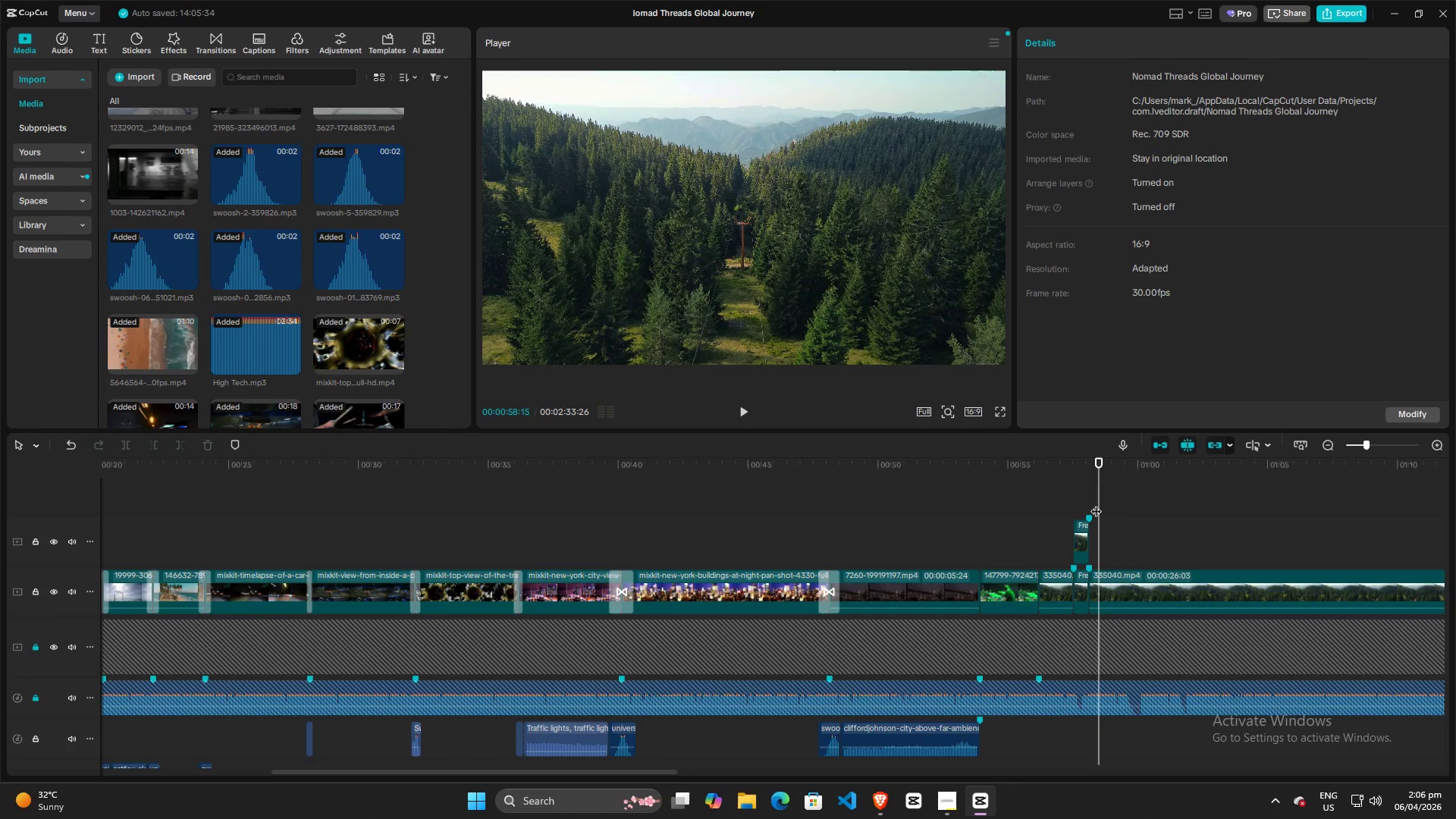 
key(Space)
 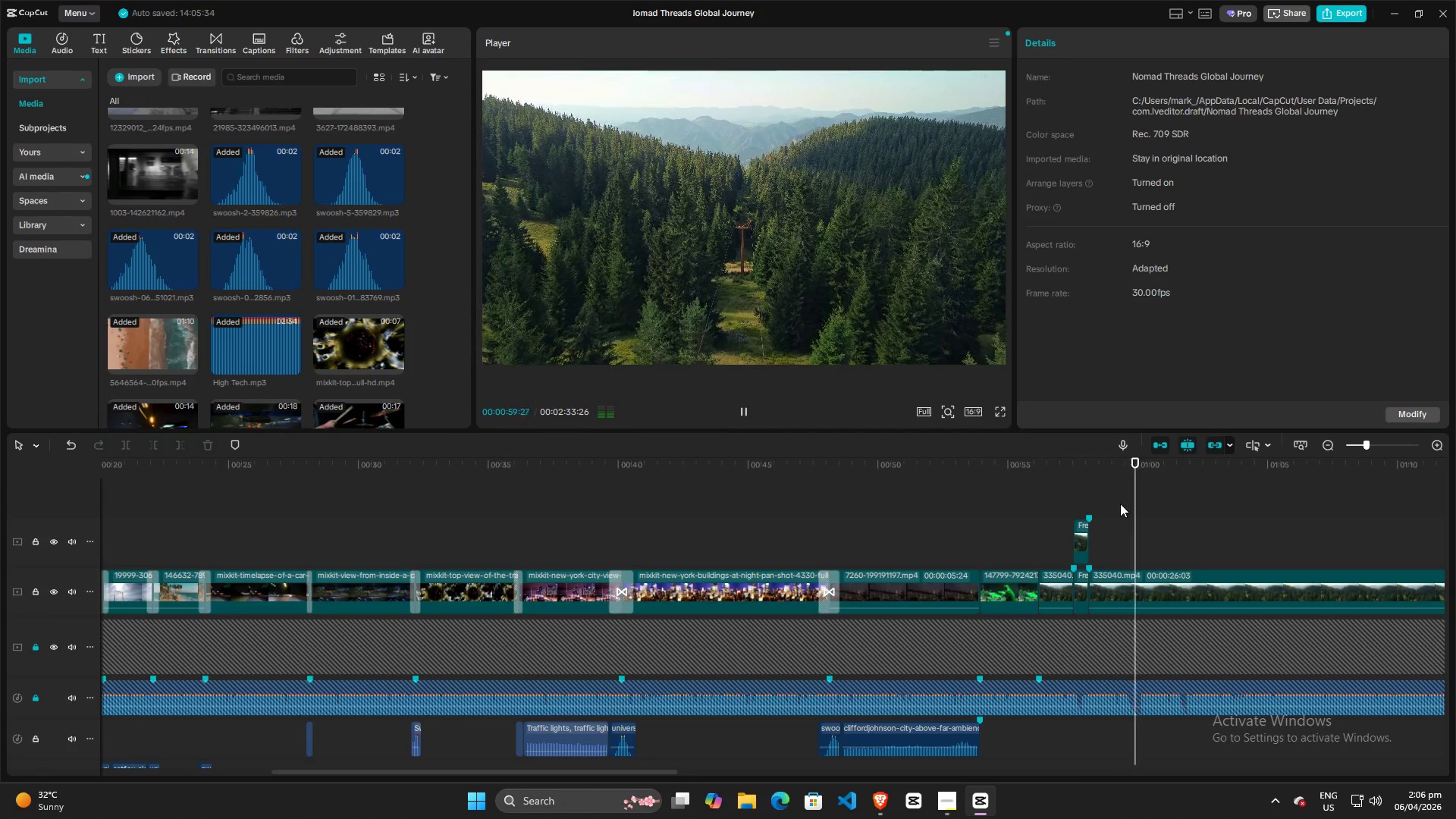 
key(Space)
 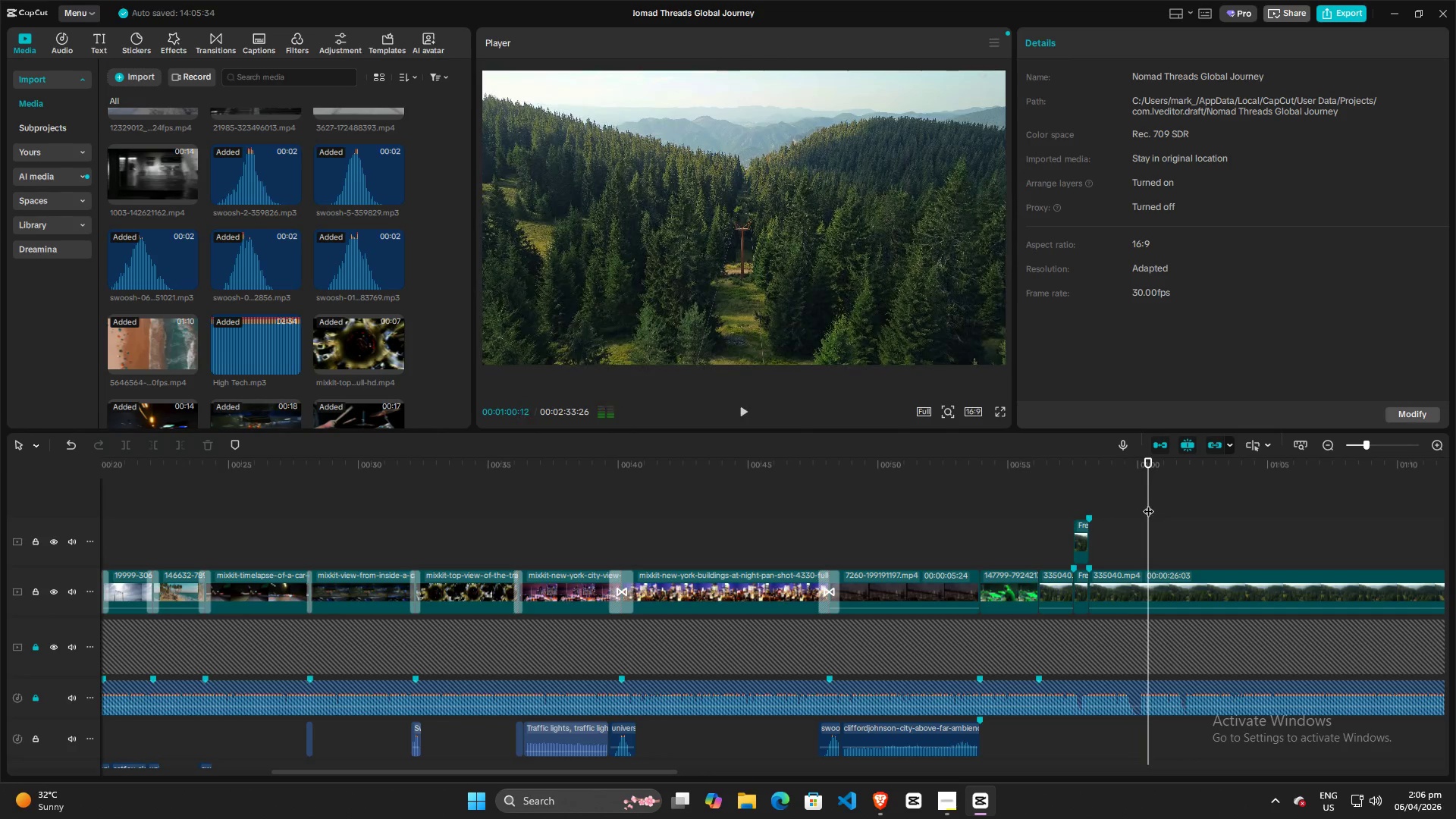 
left_click_drag(start_coordinate=[1148, 504], to_coordinate=[1082, 504])
 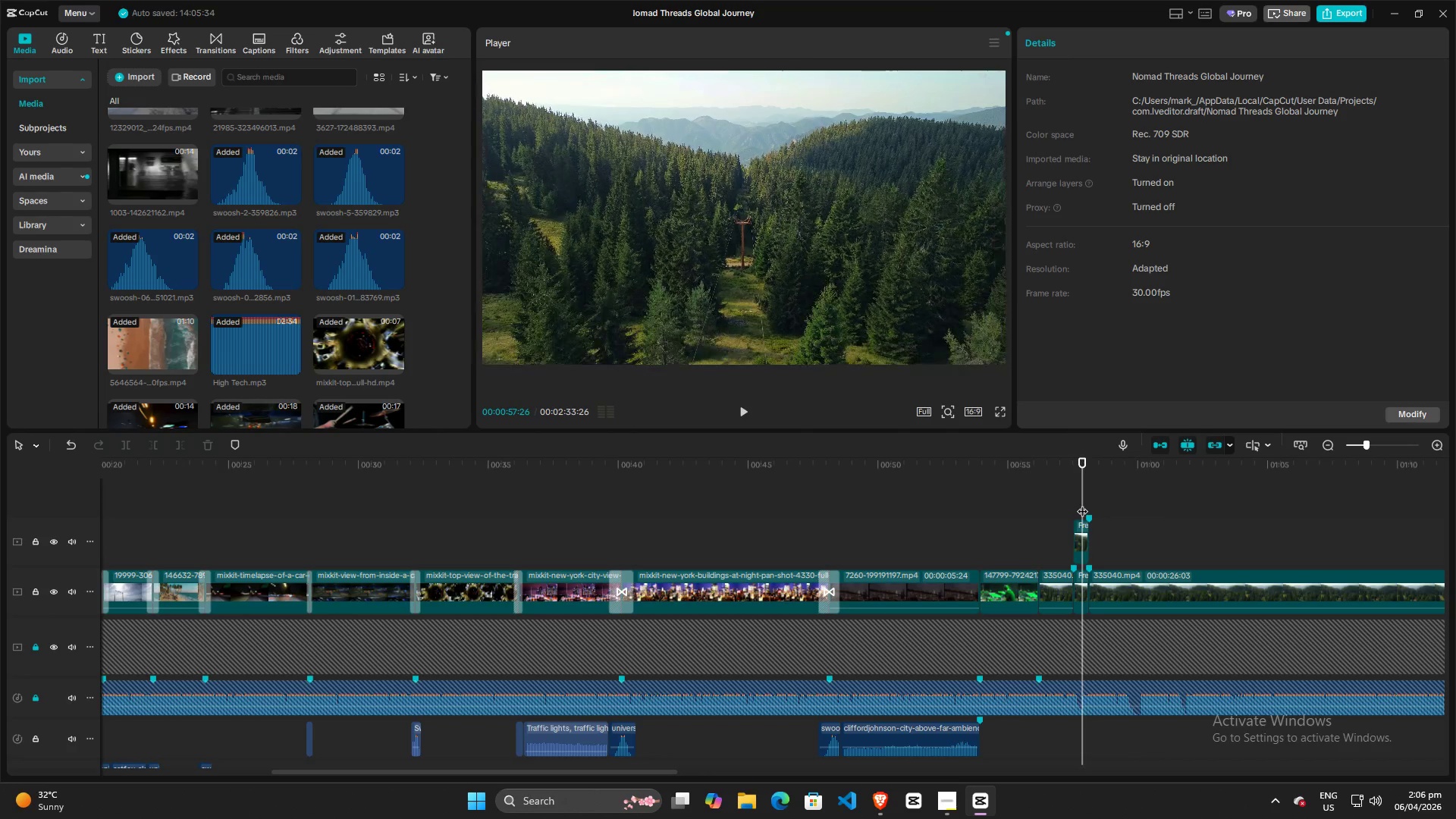 
key(Space)
 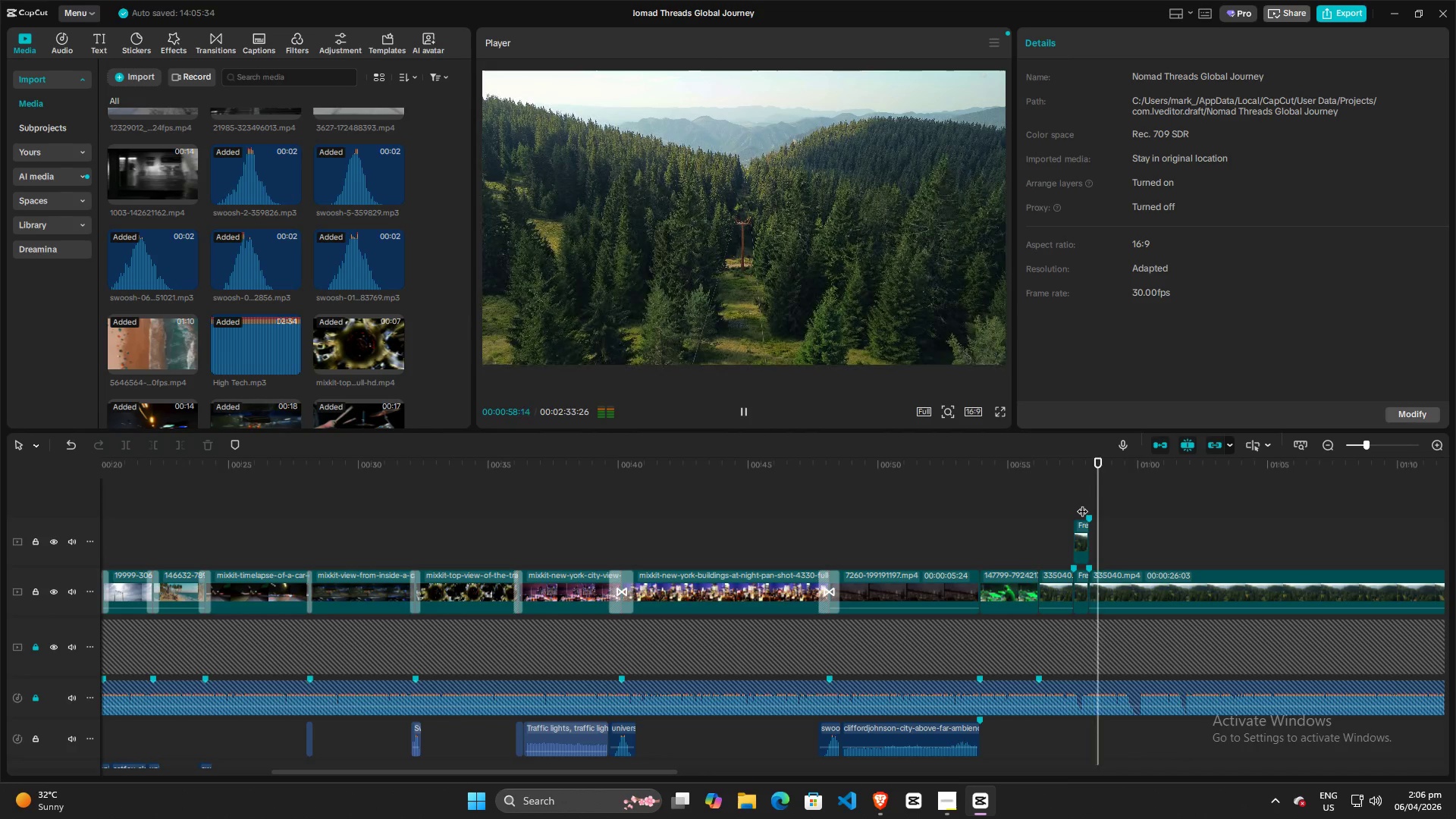 
key(Space)
 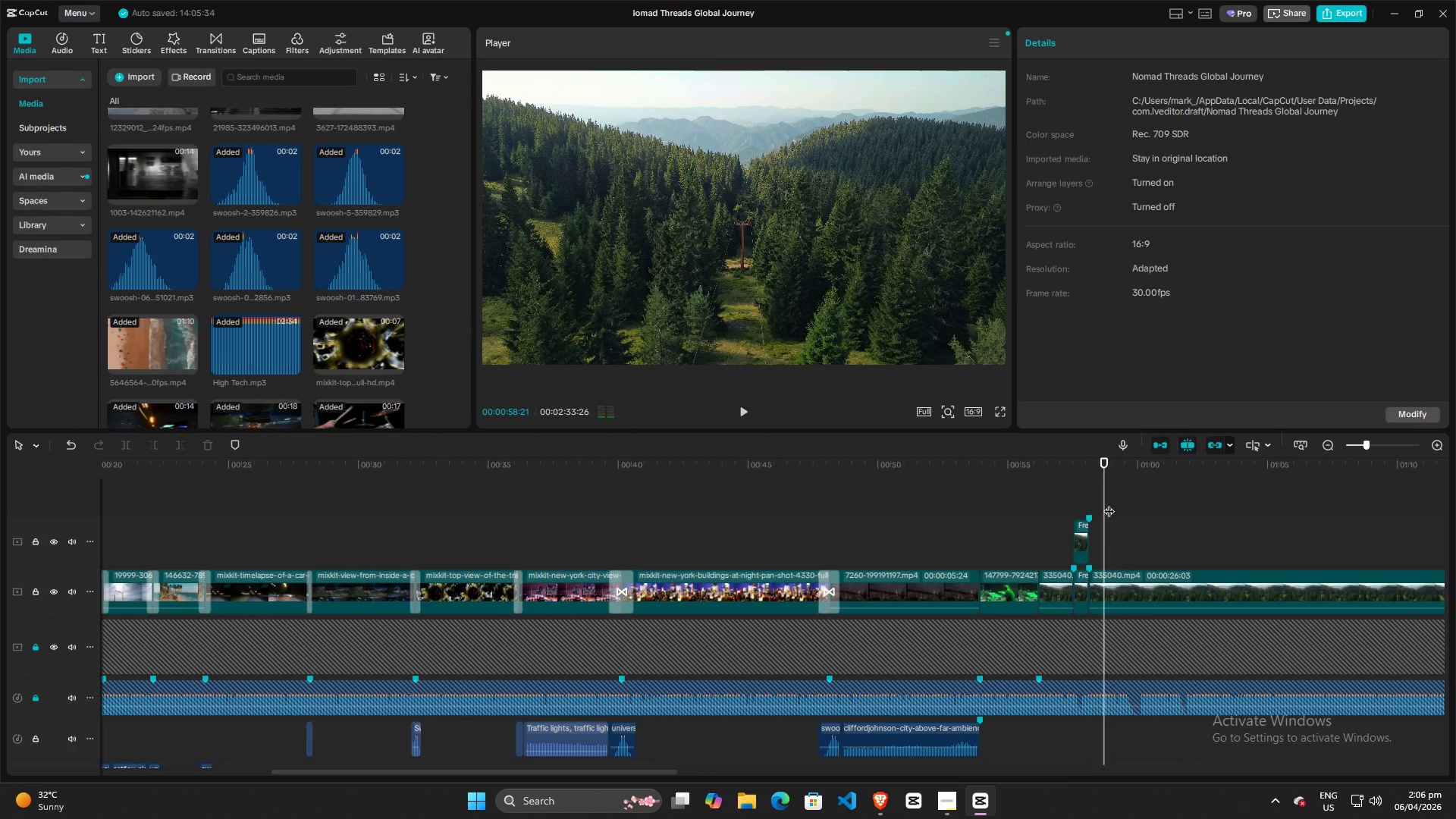 
left_click_drag(start_coordinate=[1109, 504], to_coordinate=[1048, 510])
 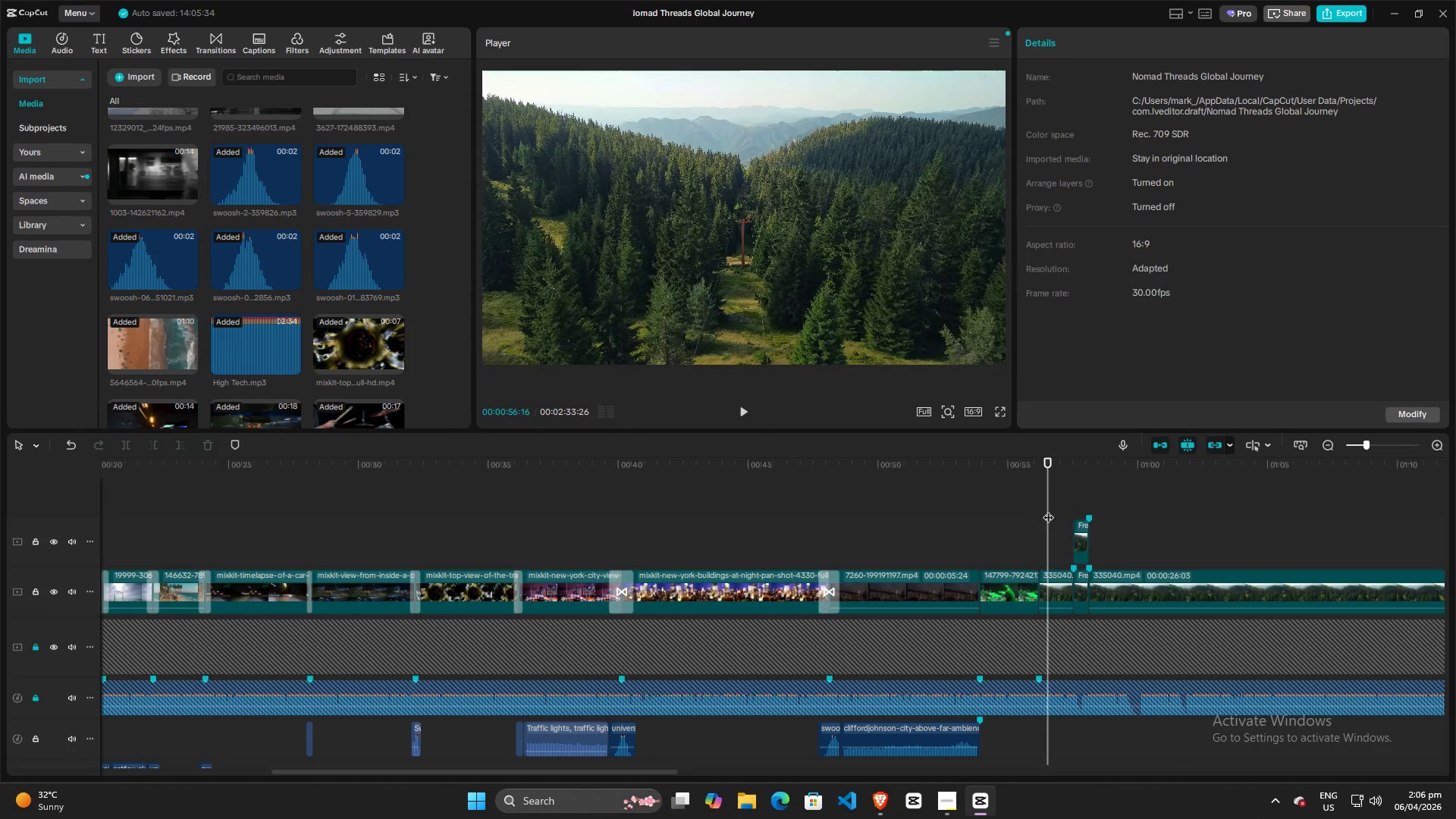 
key(Space)
 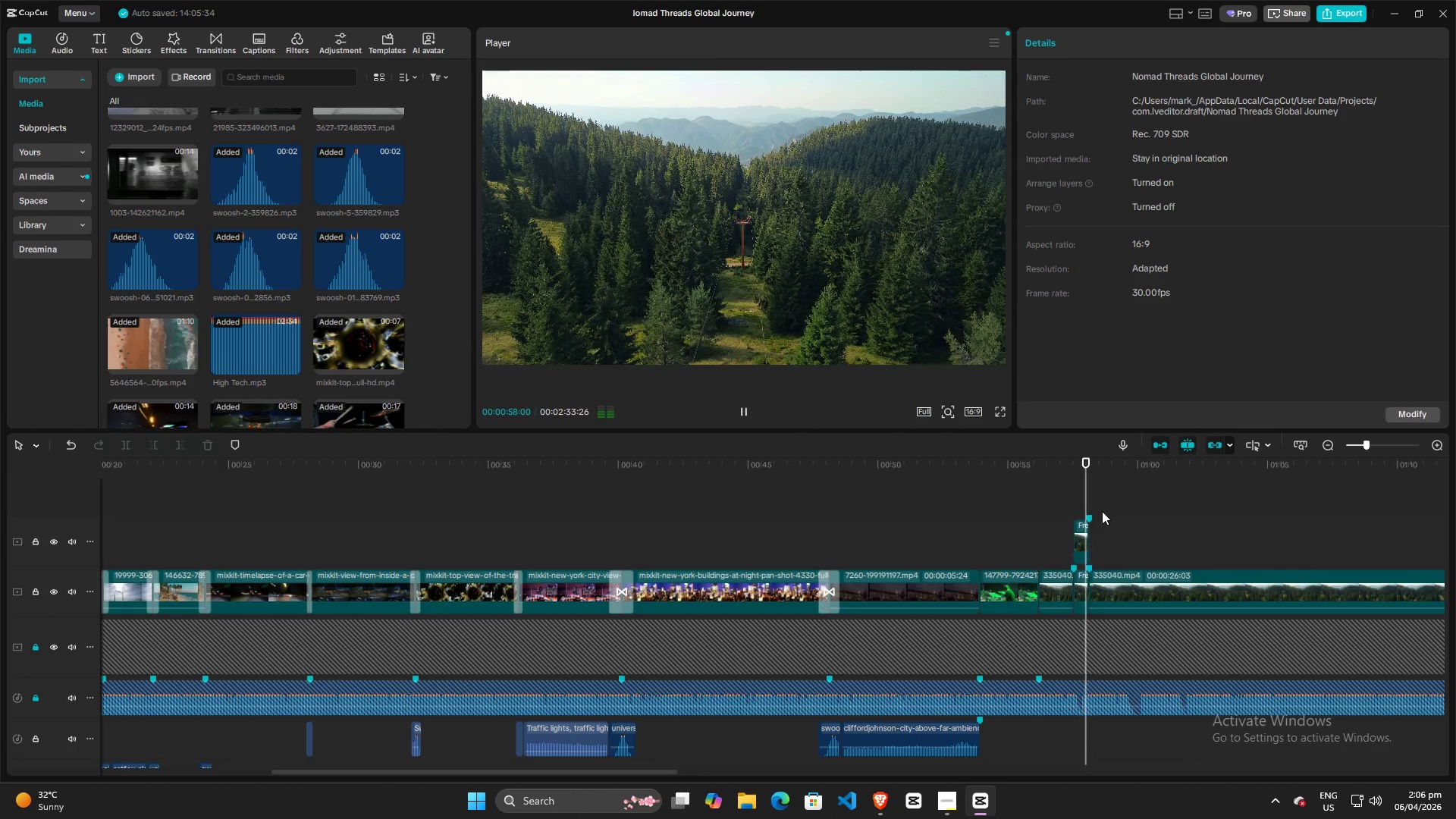 
key(Space)
 